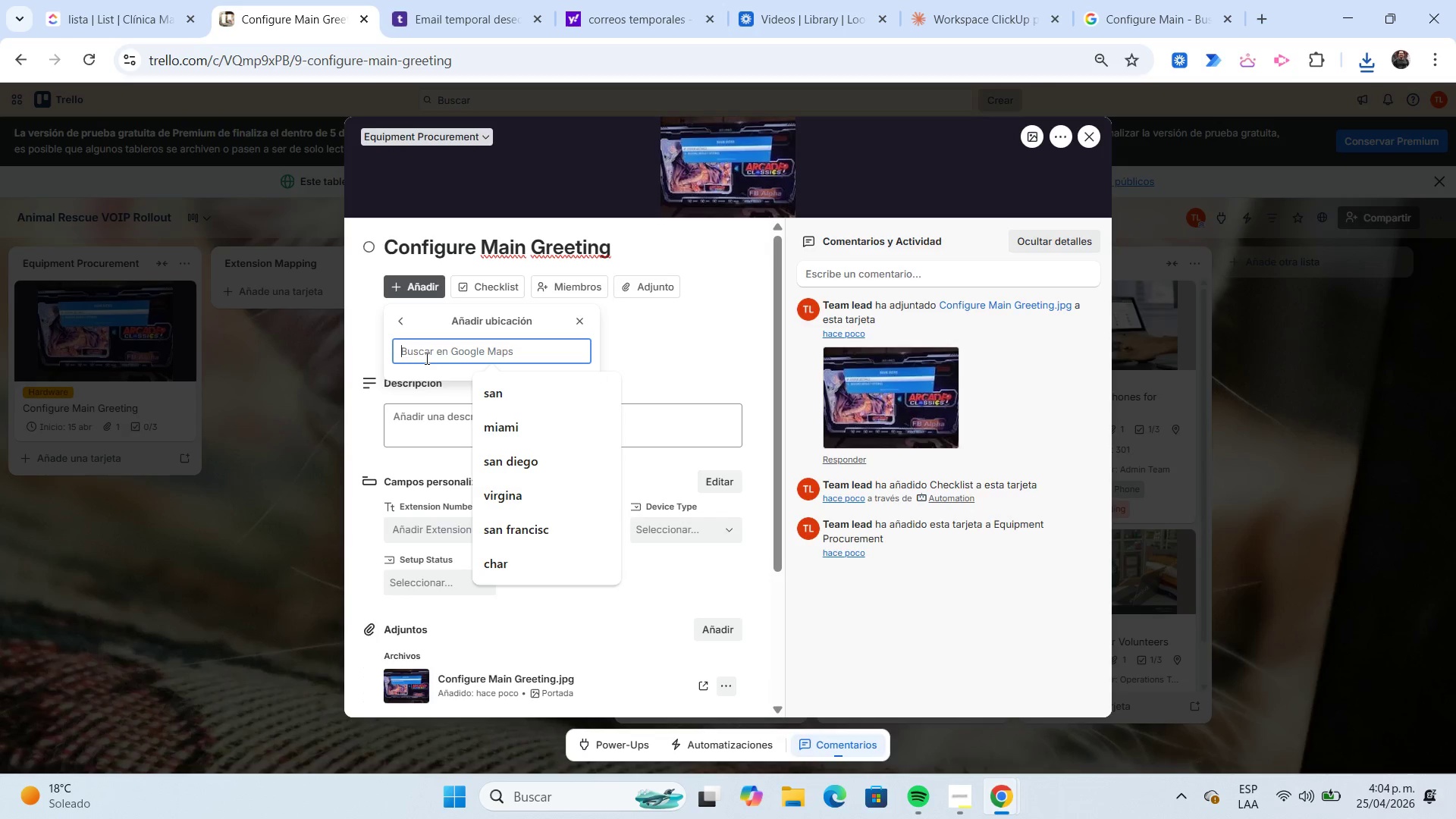 
type(jack)
 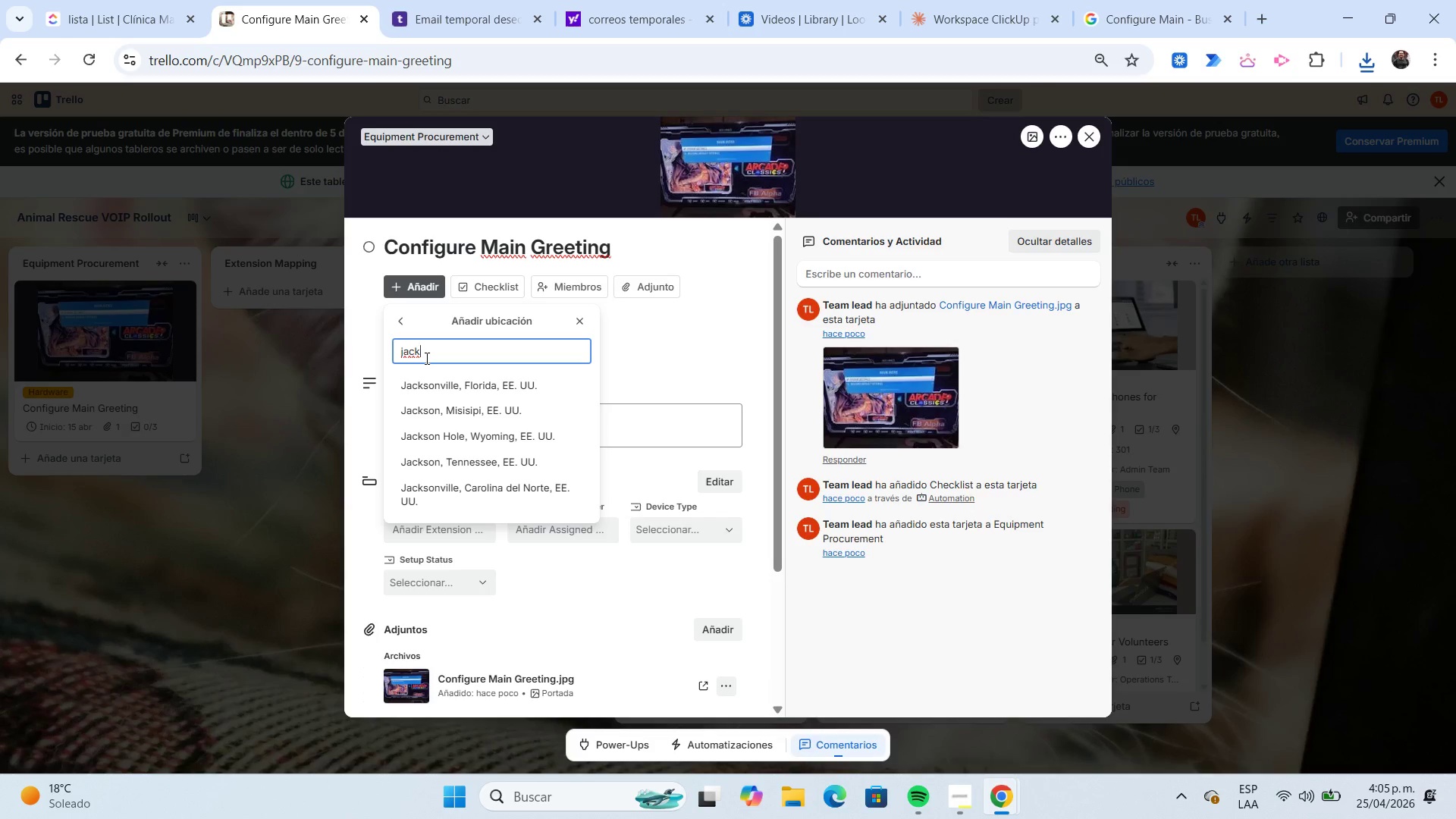 
wait(5.7)
 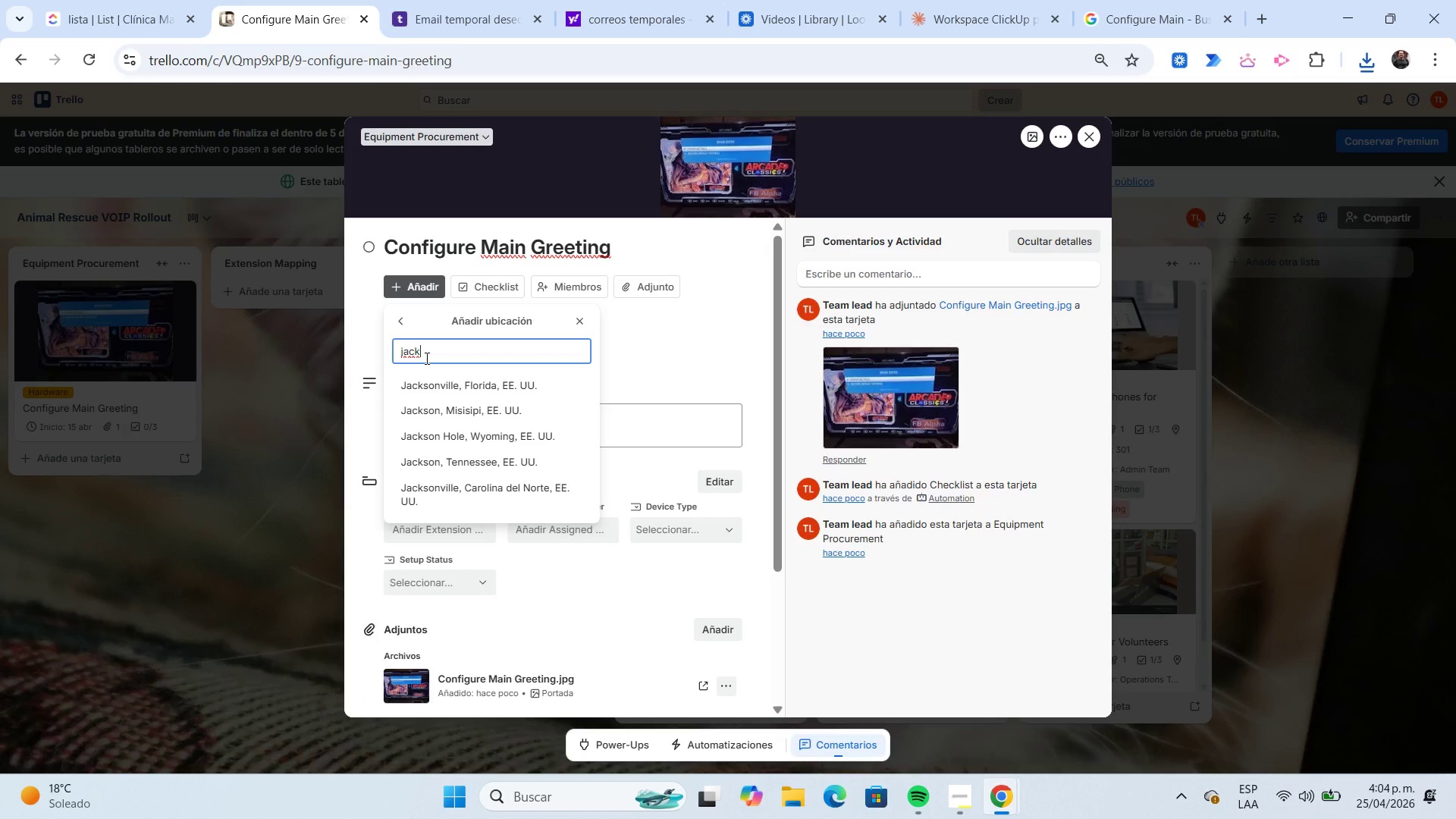 
left_click([432, 384])
 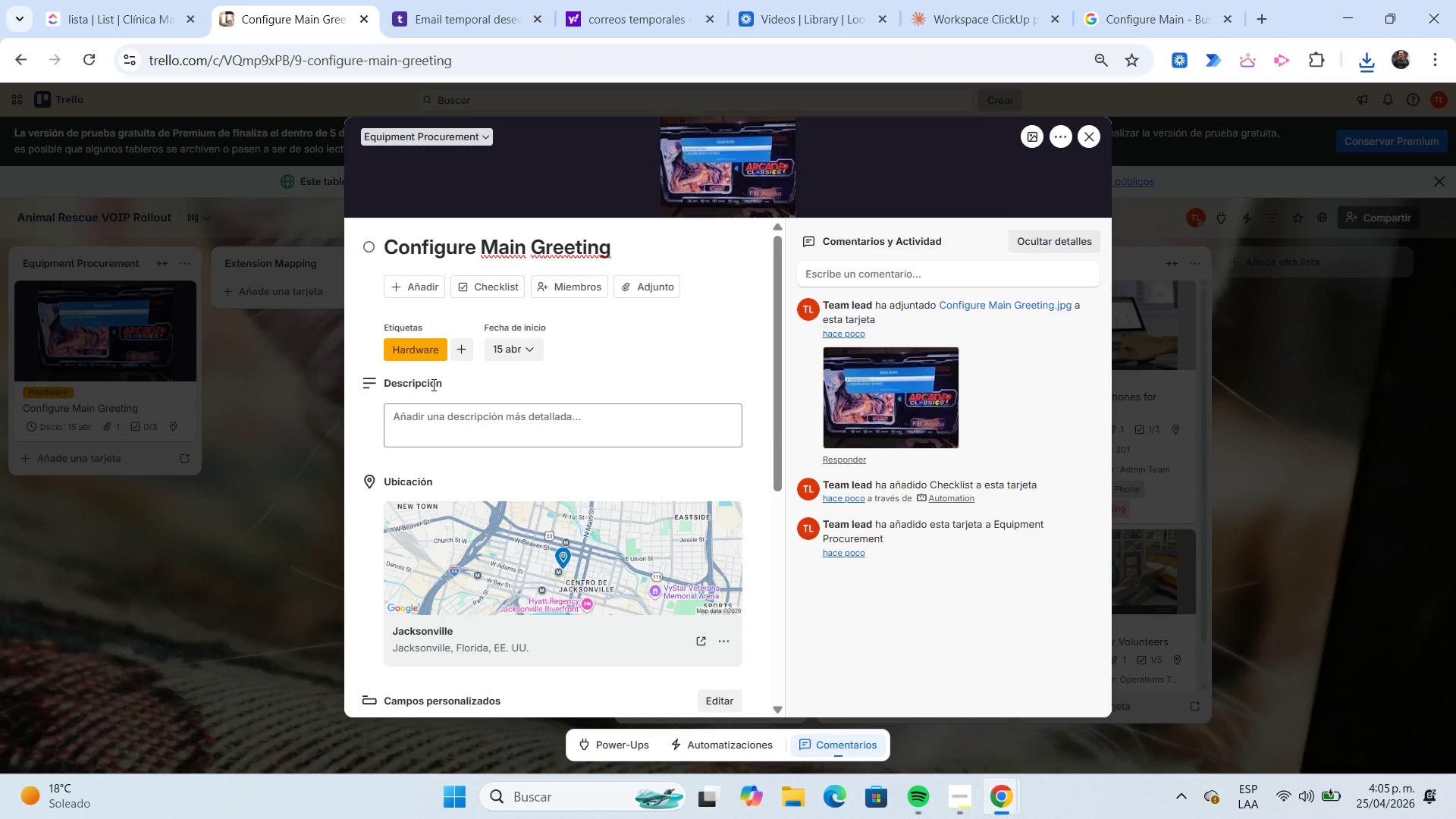 
scroll: coordinate [435, 395], scroll_direction: down, amount: 1.0
 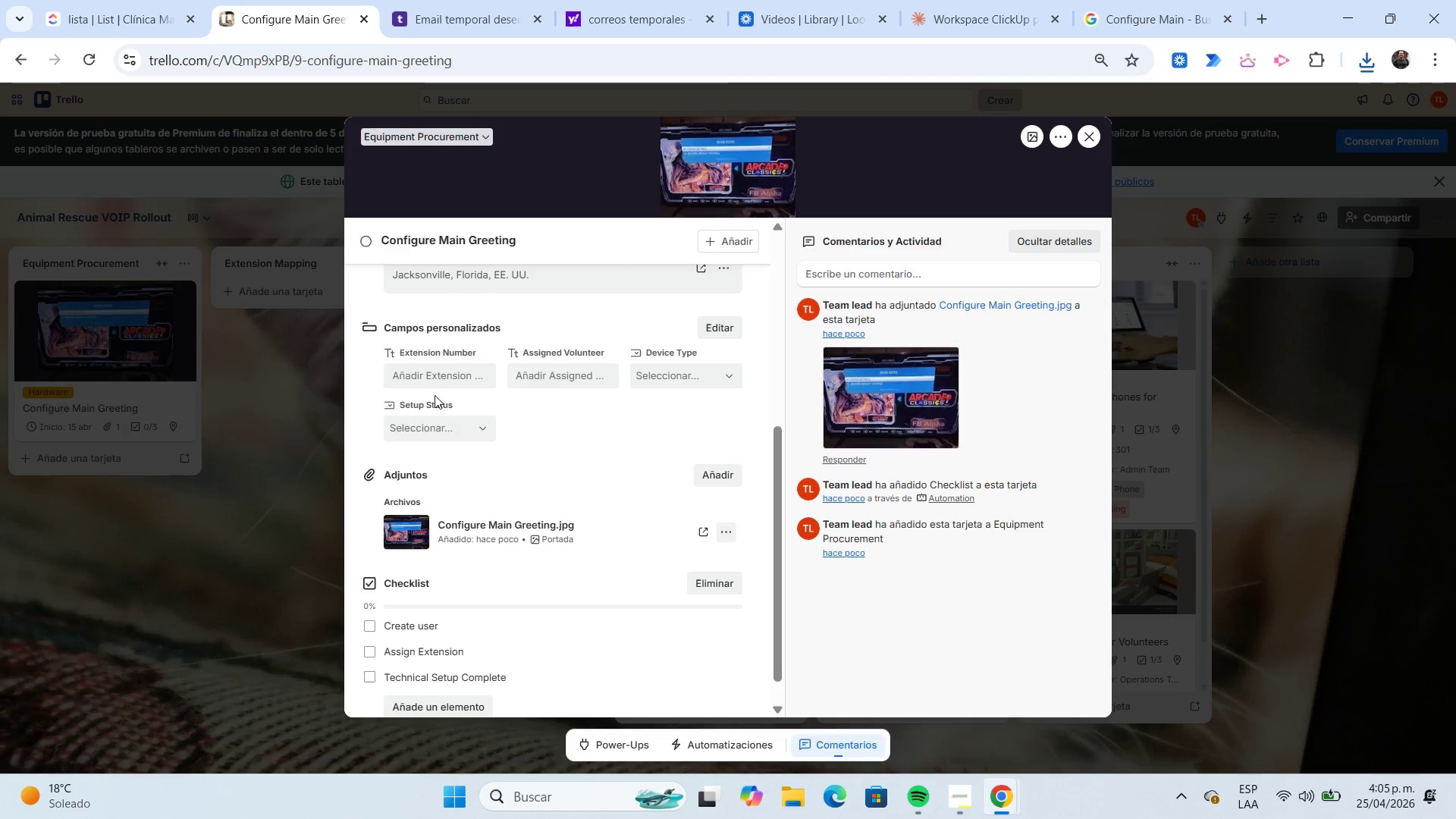 
left_click([441, 380])
 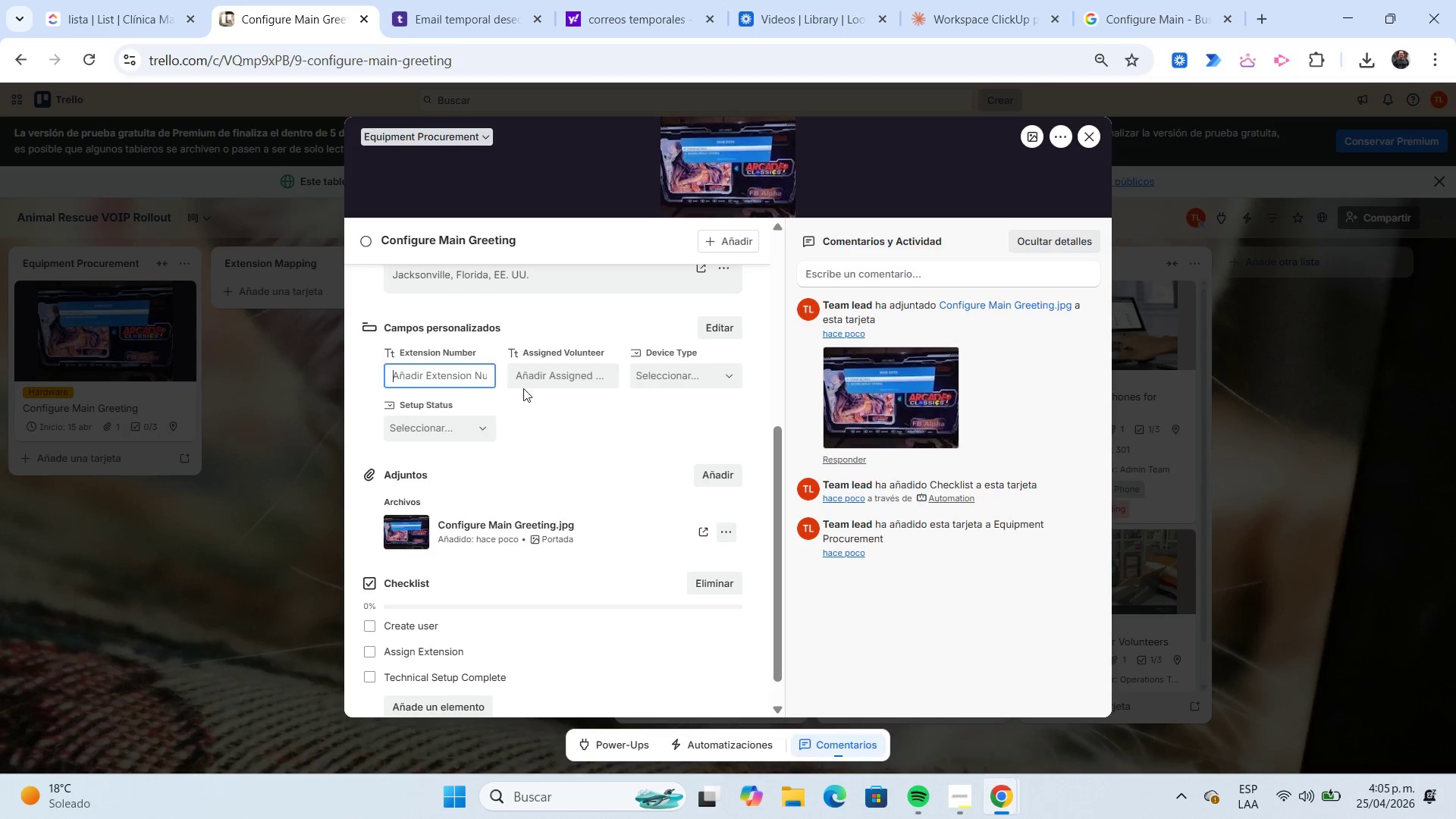 
wait(11.5)
 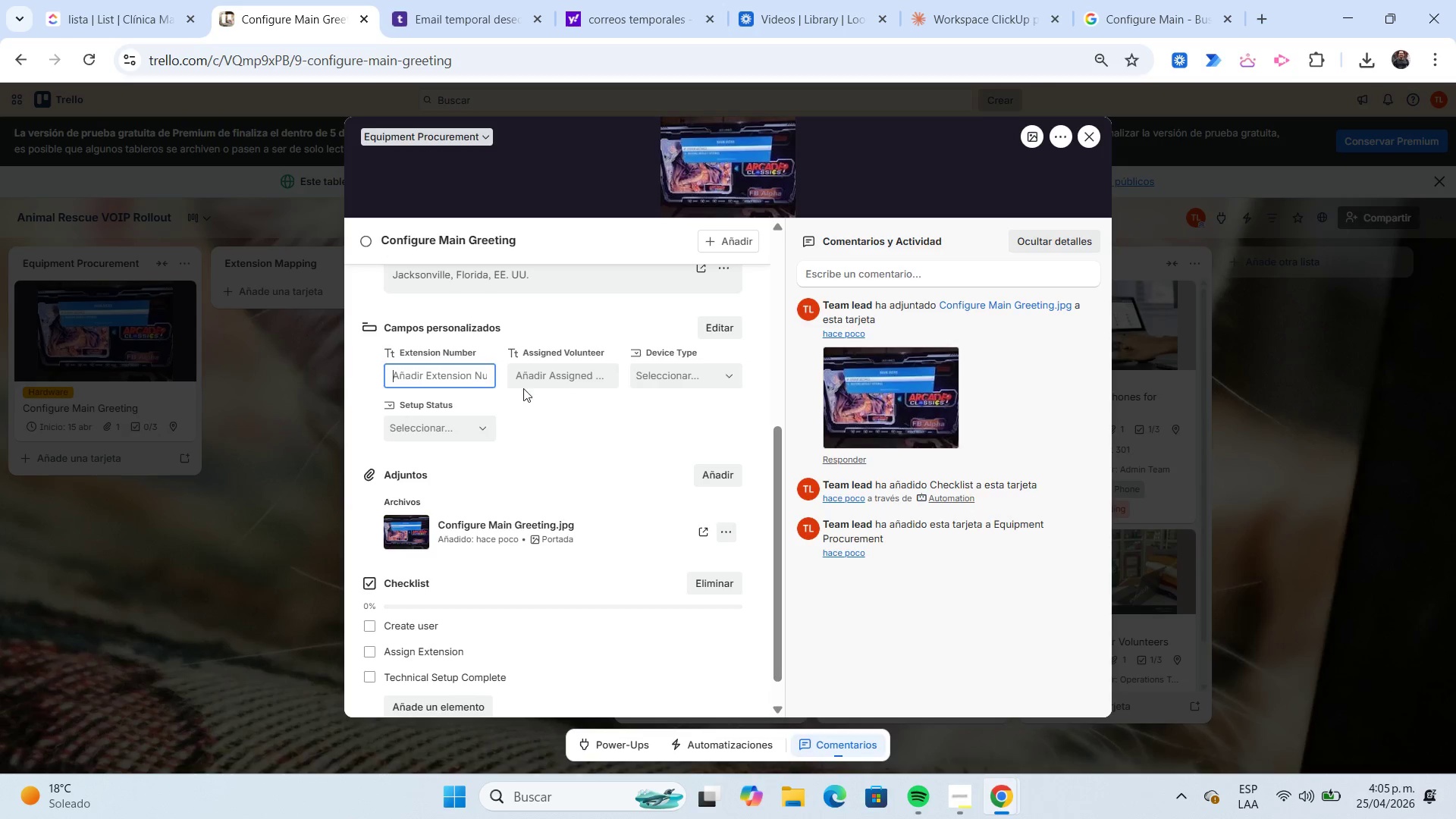 
left_click([545, 385])
 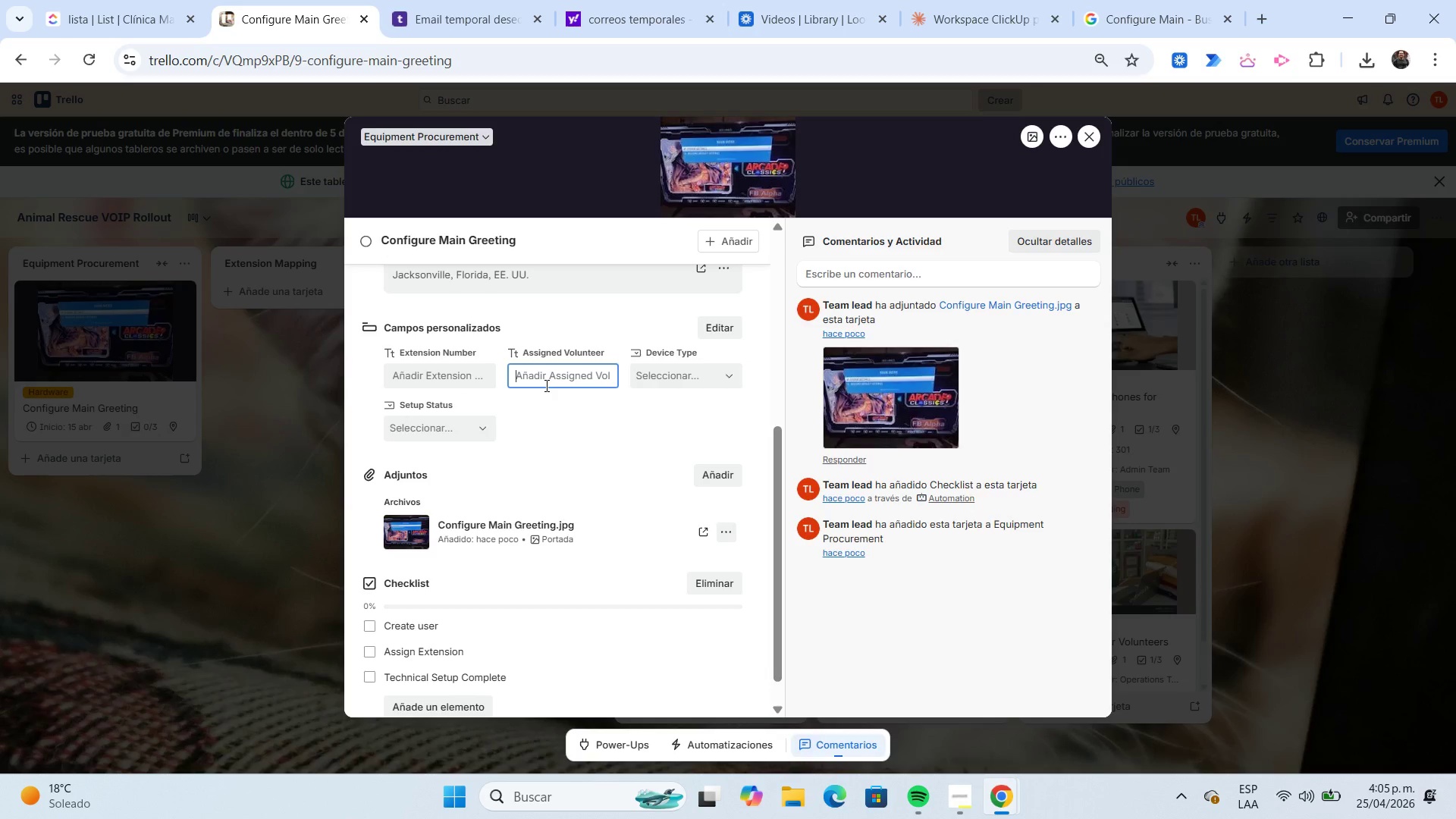 
wait(5.69)
 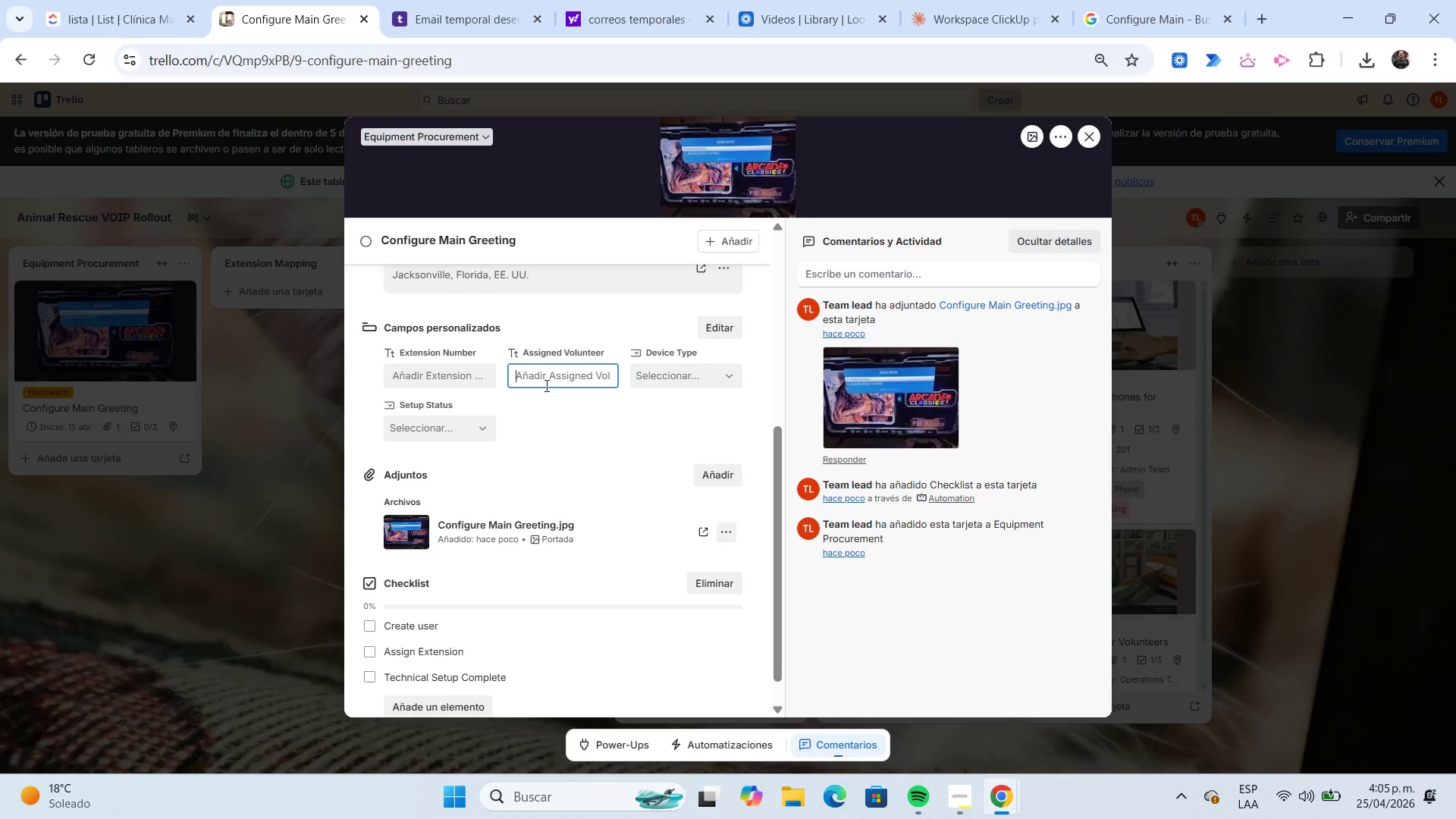 
type(Ryan C)
key(Backspace)
type(Smith)
 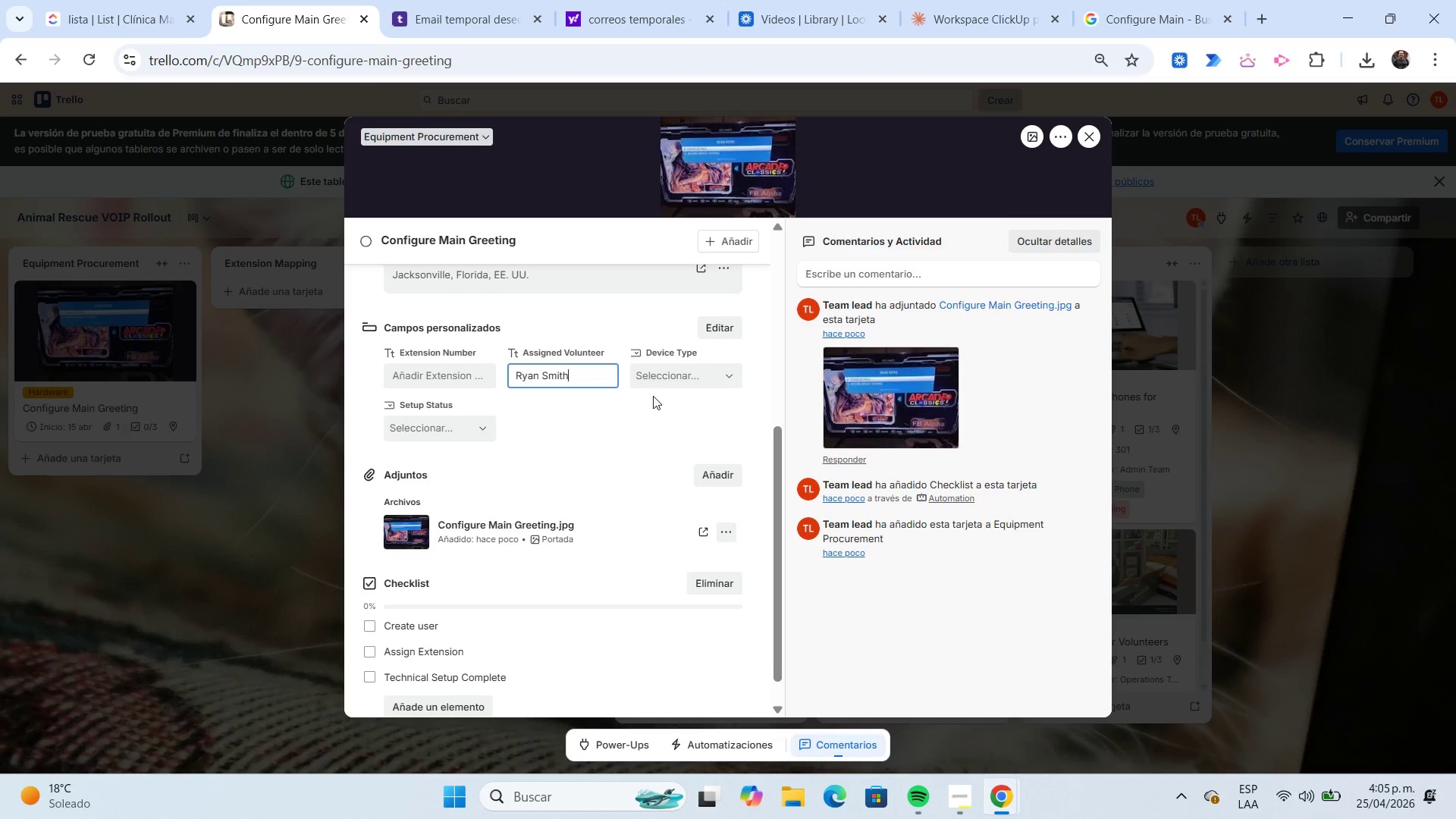 
left_click([675, 372])
 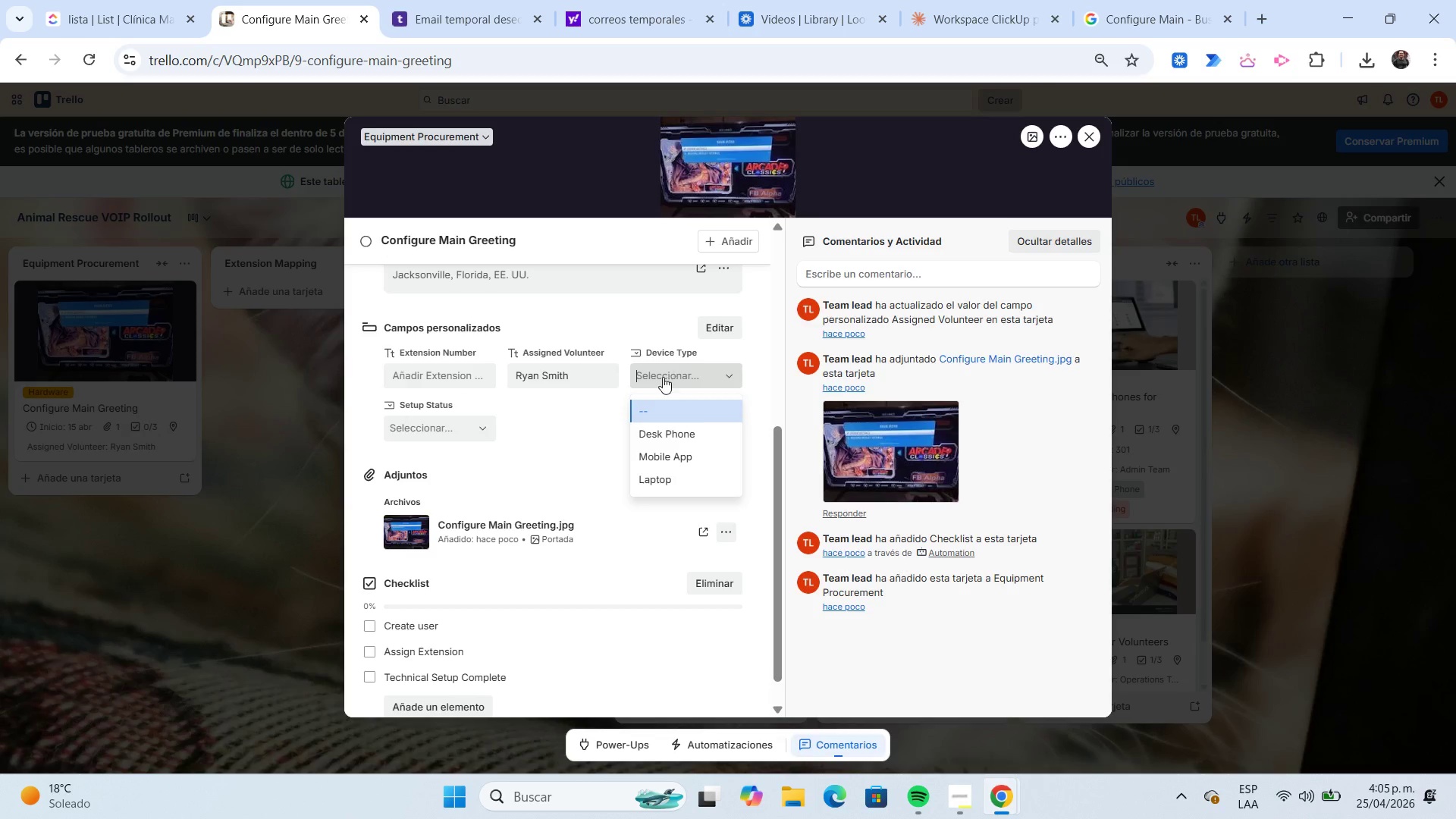 
wait(12.88)
 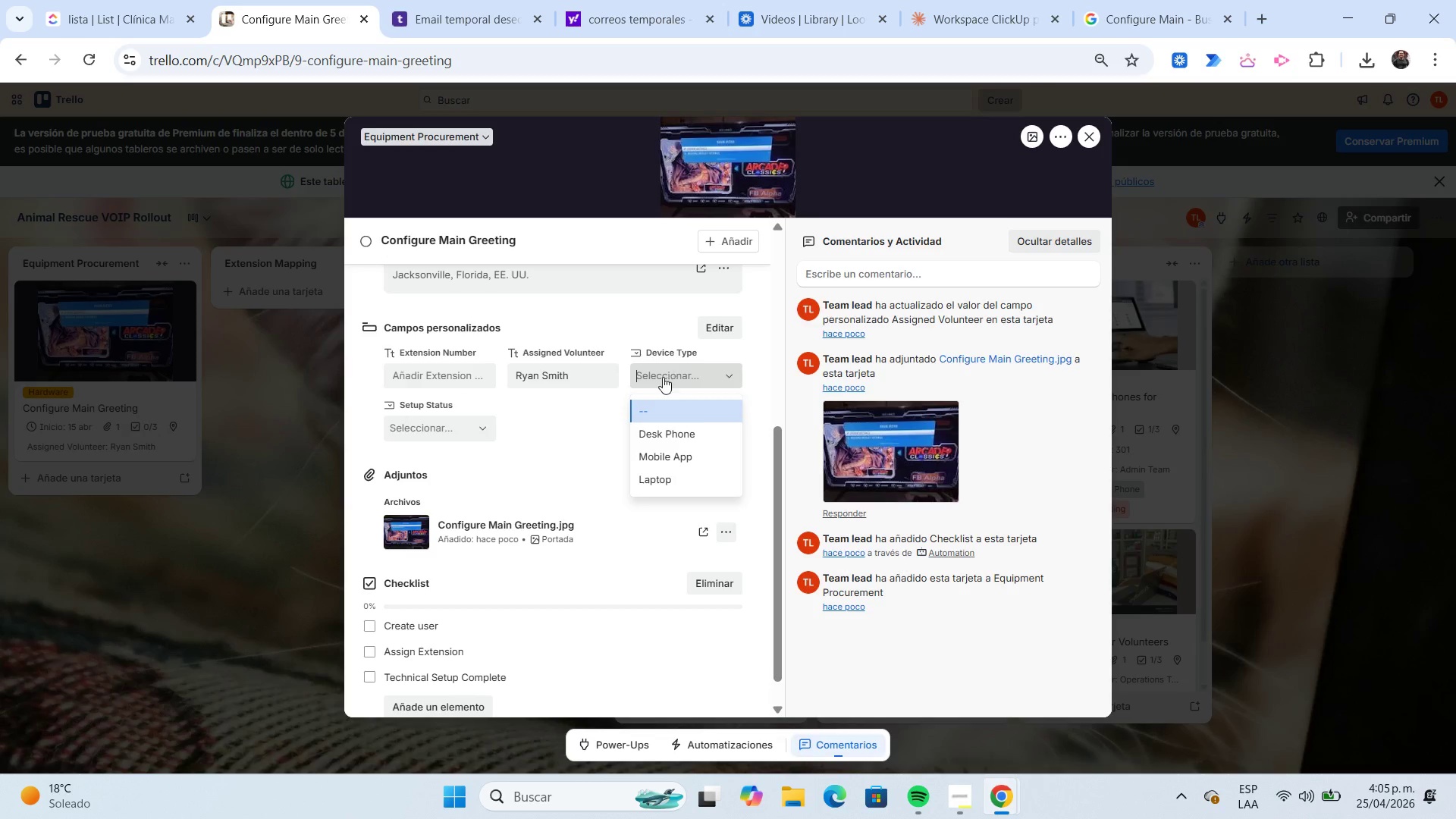 
left_click([478, 437])
 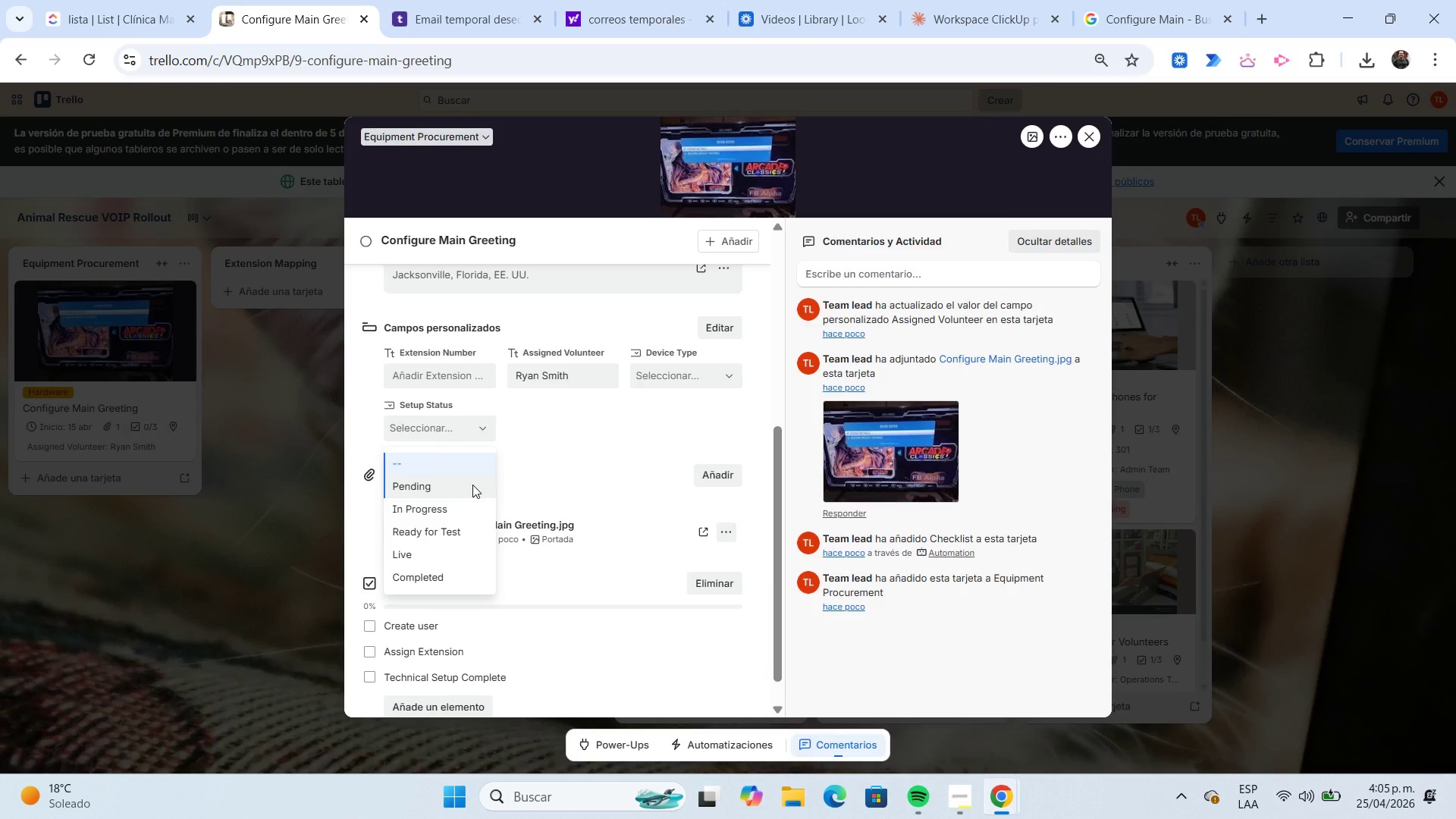 
left_click([472, 485])
 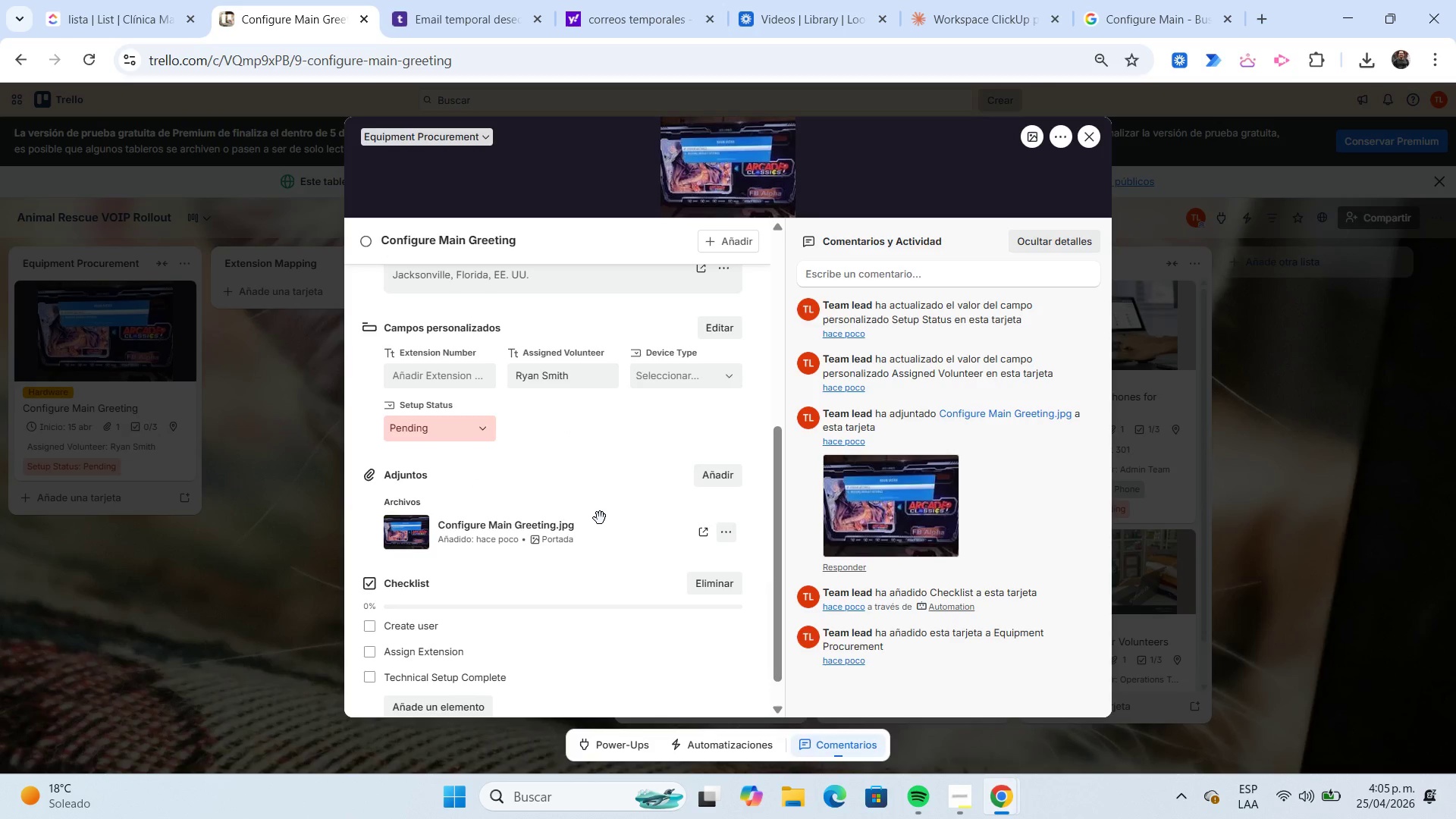 
scroll: coordinate [601, 518], scroll_direction: down, amount: 1.0
 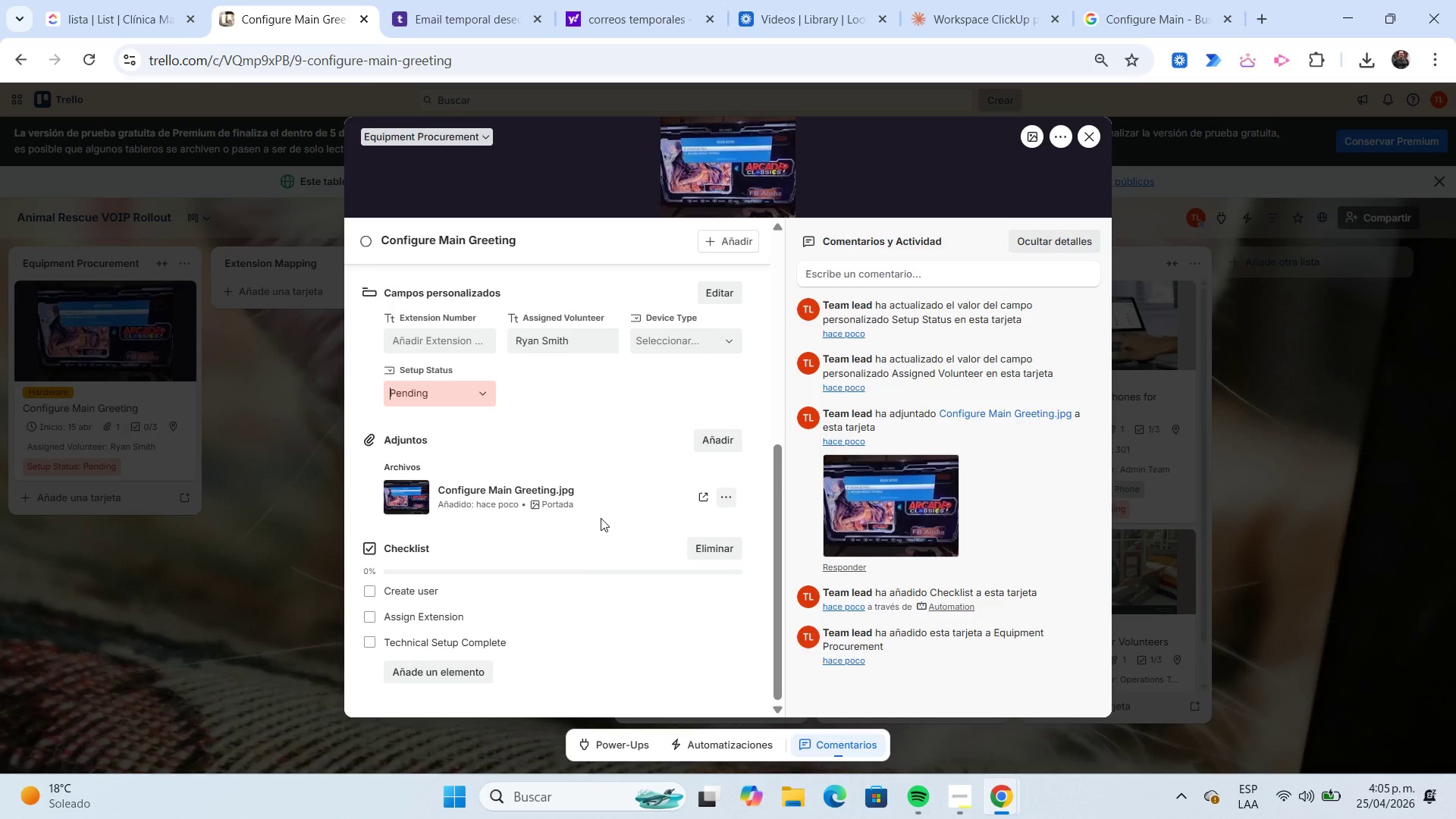 
scroll: coordinate [760, 385], scroll_direction: up, amount: 6.0
 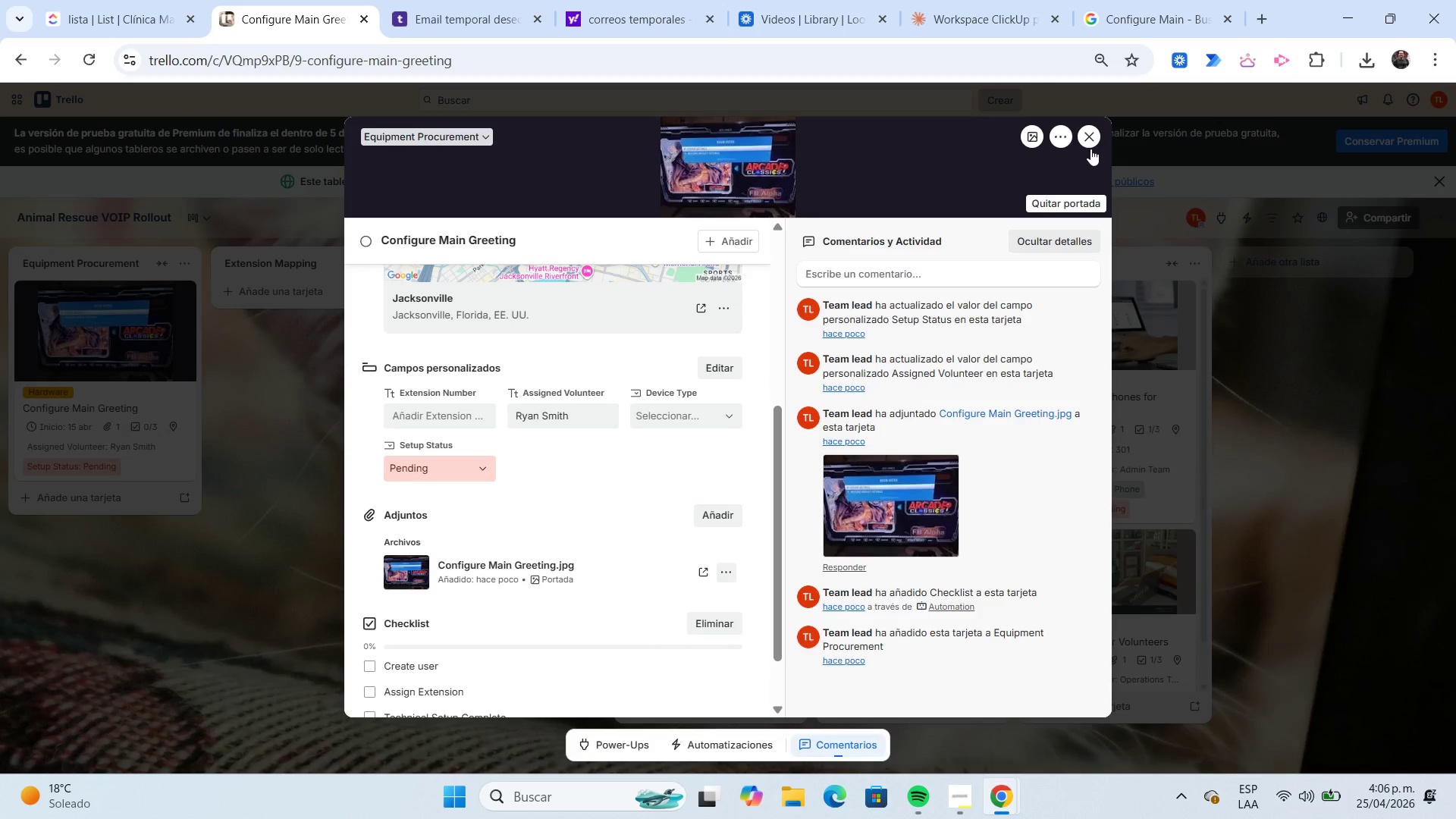 
left_click([1090, 143])
 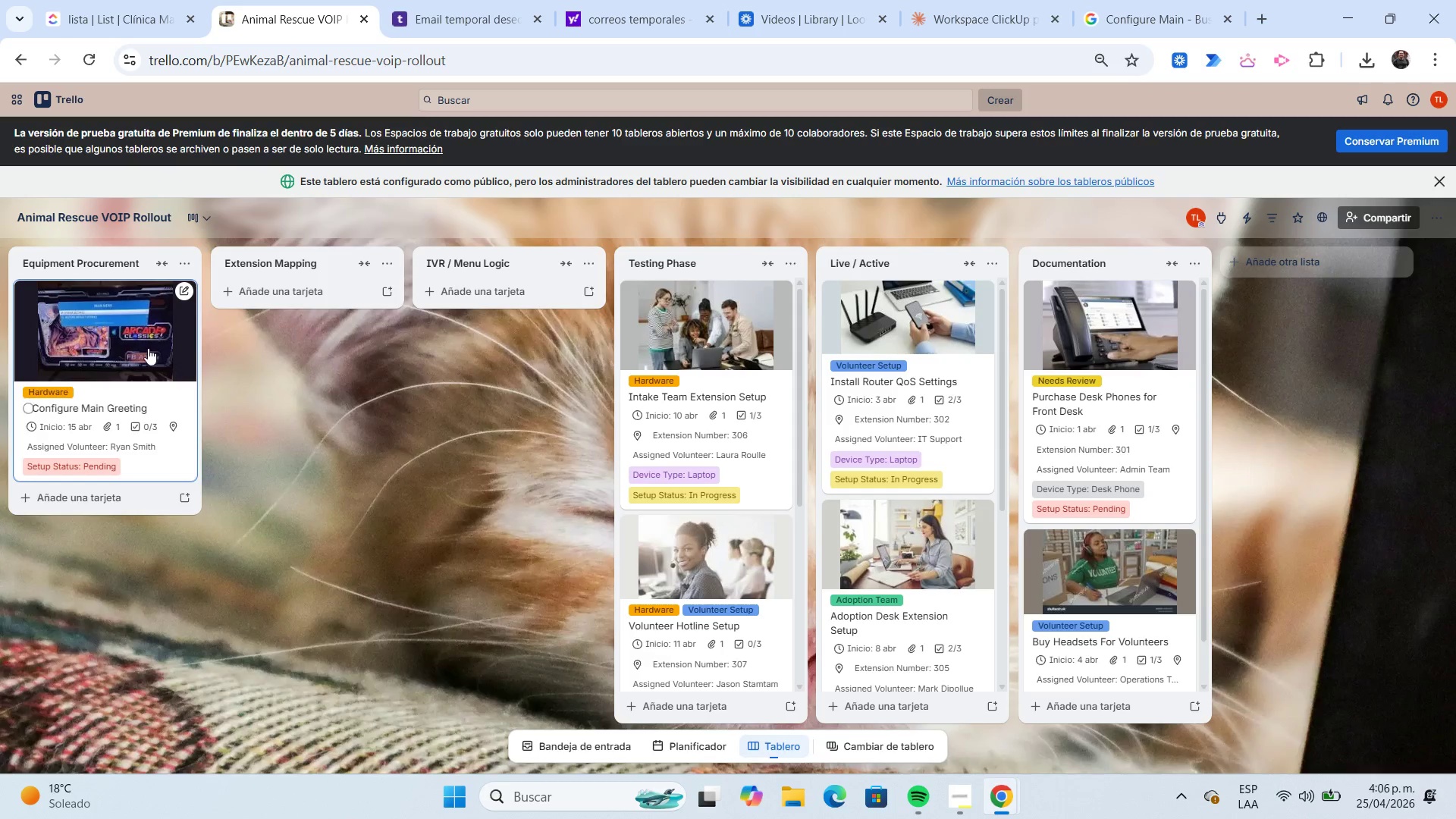 
left_click_drag(start_coordinate=[142, 345], to_coordinate=[483, 354])
 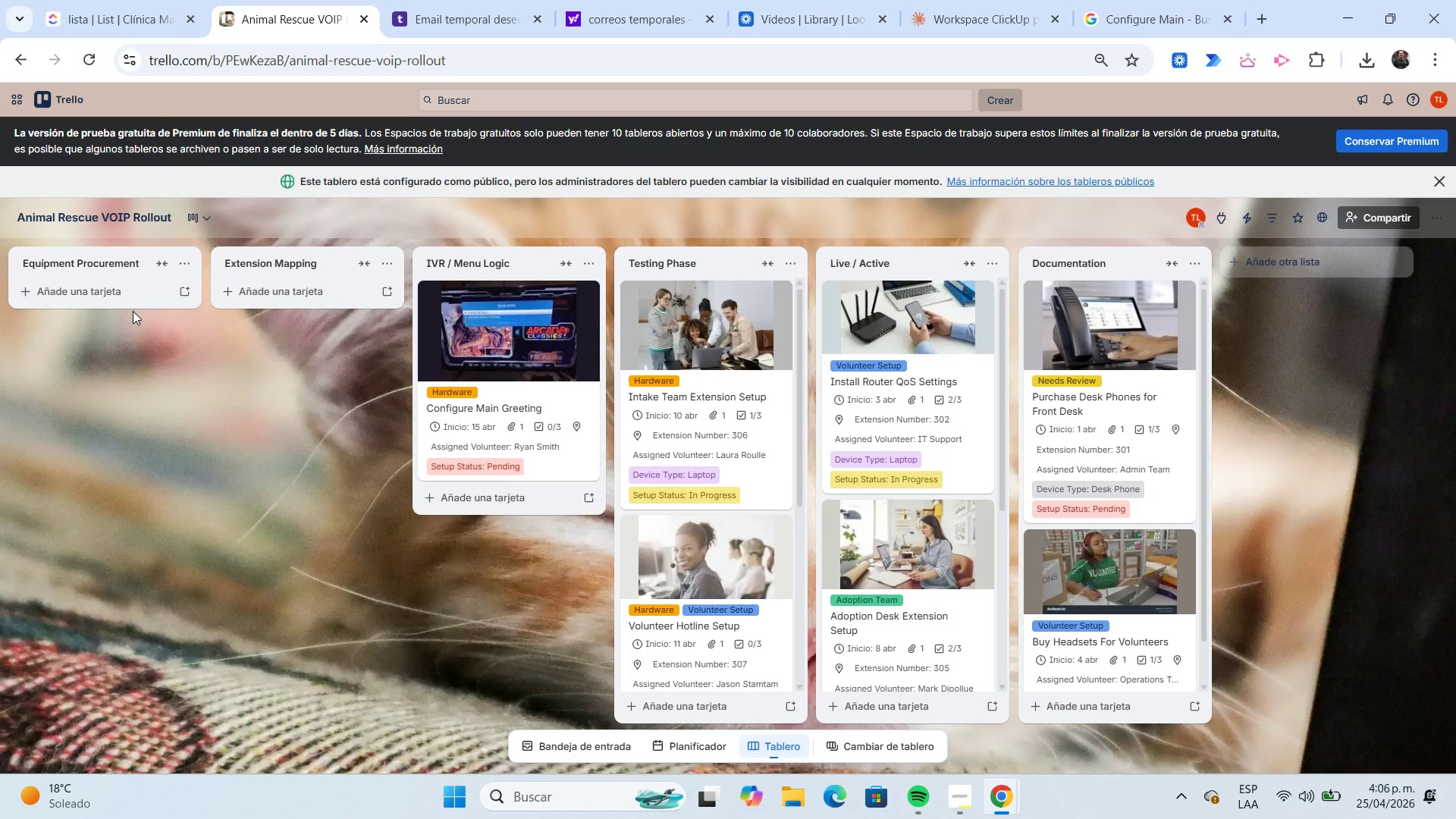 
left_click([115, 298])
 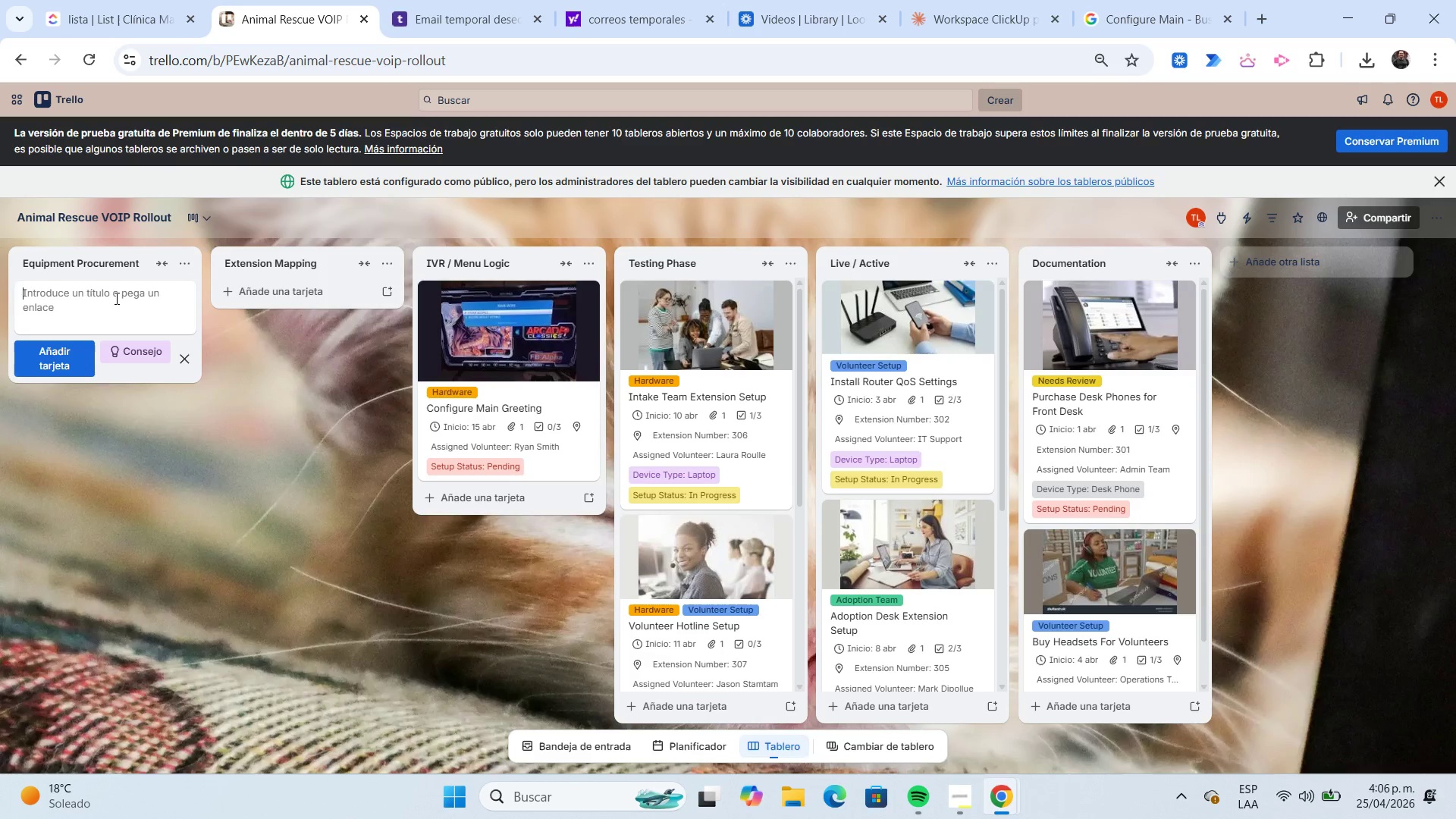 
type(Emergency Vet Form)
key(Backspace)
type(war)
 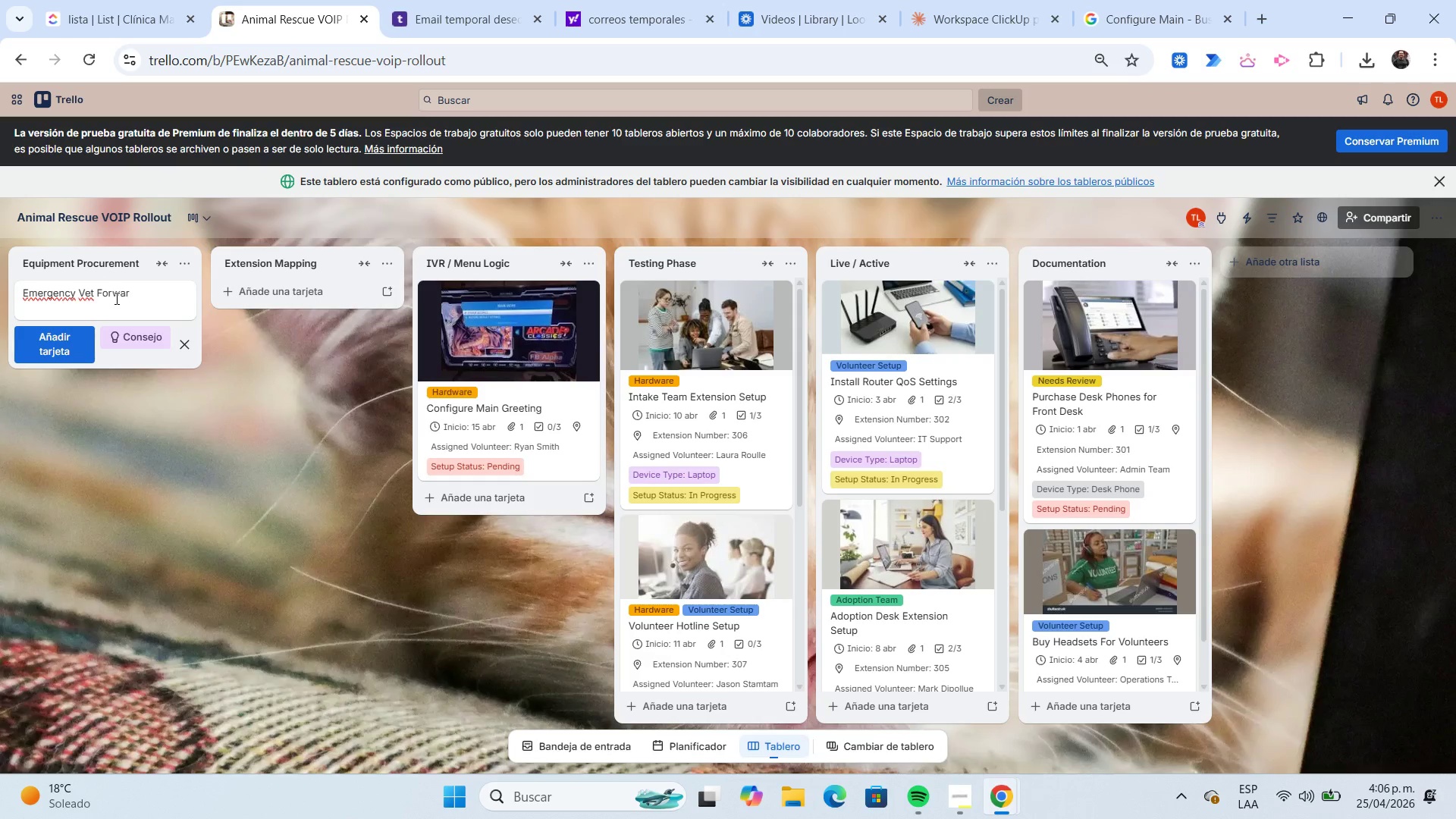 
wait(5.47)
 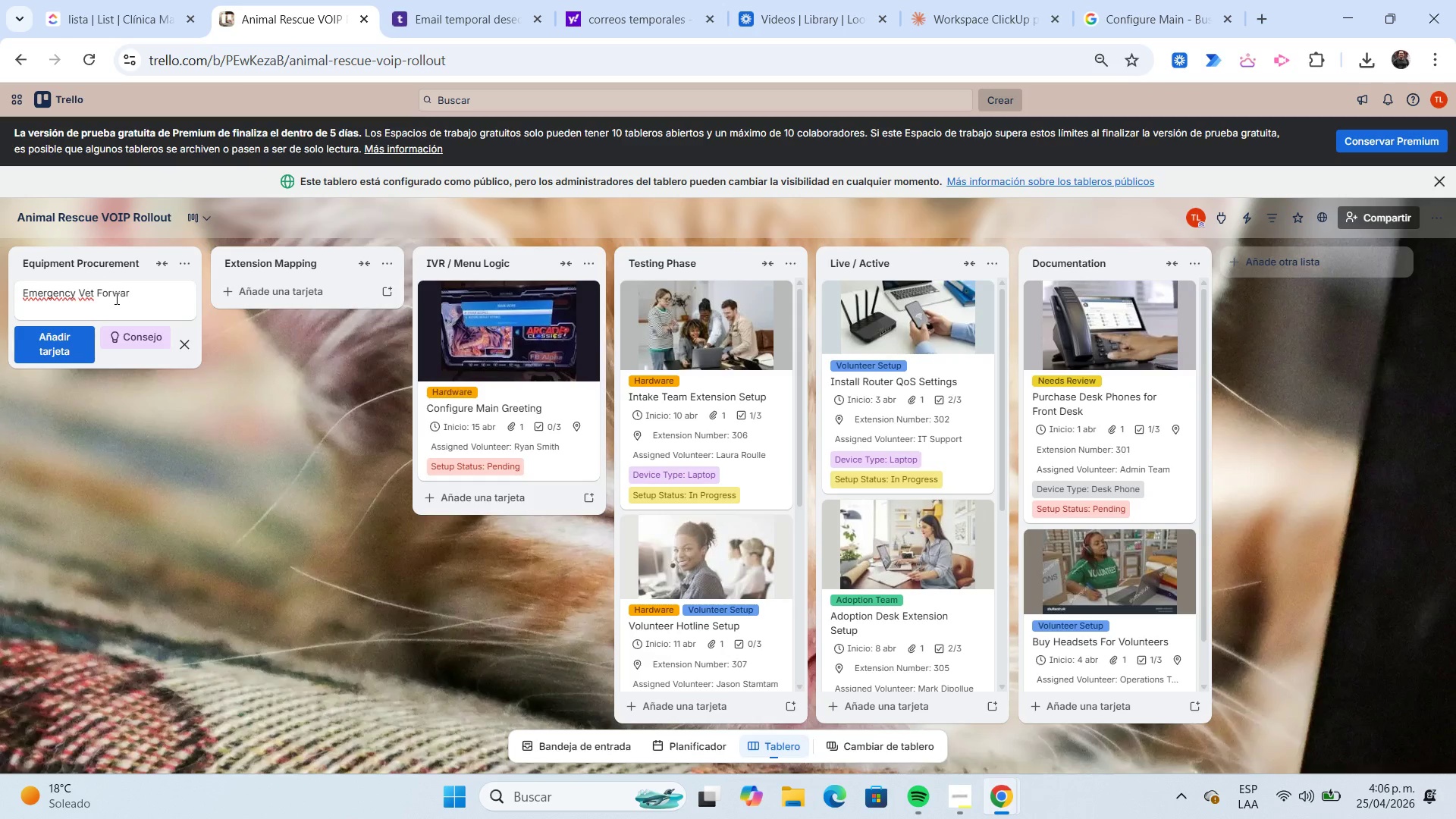 
type(ding Logic)
 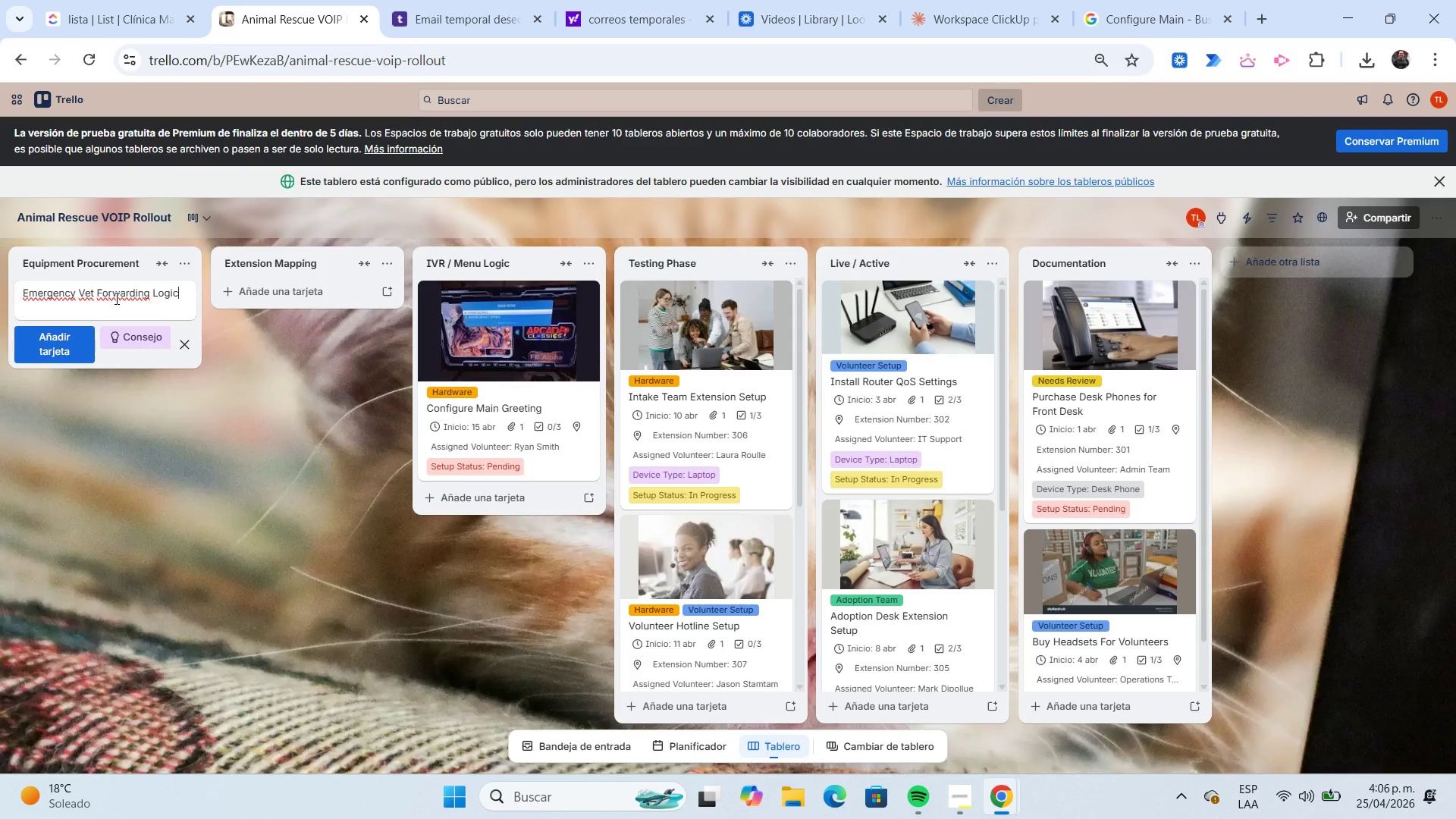 
key(Enter)
 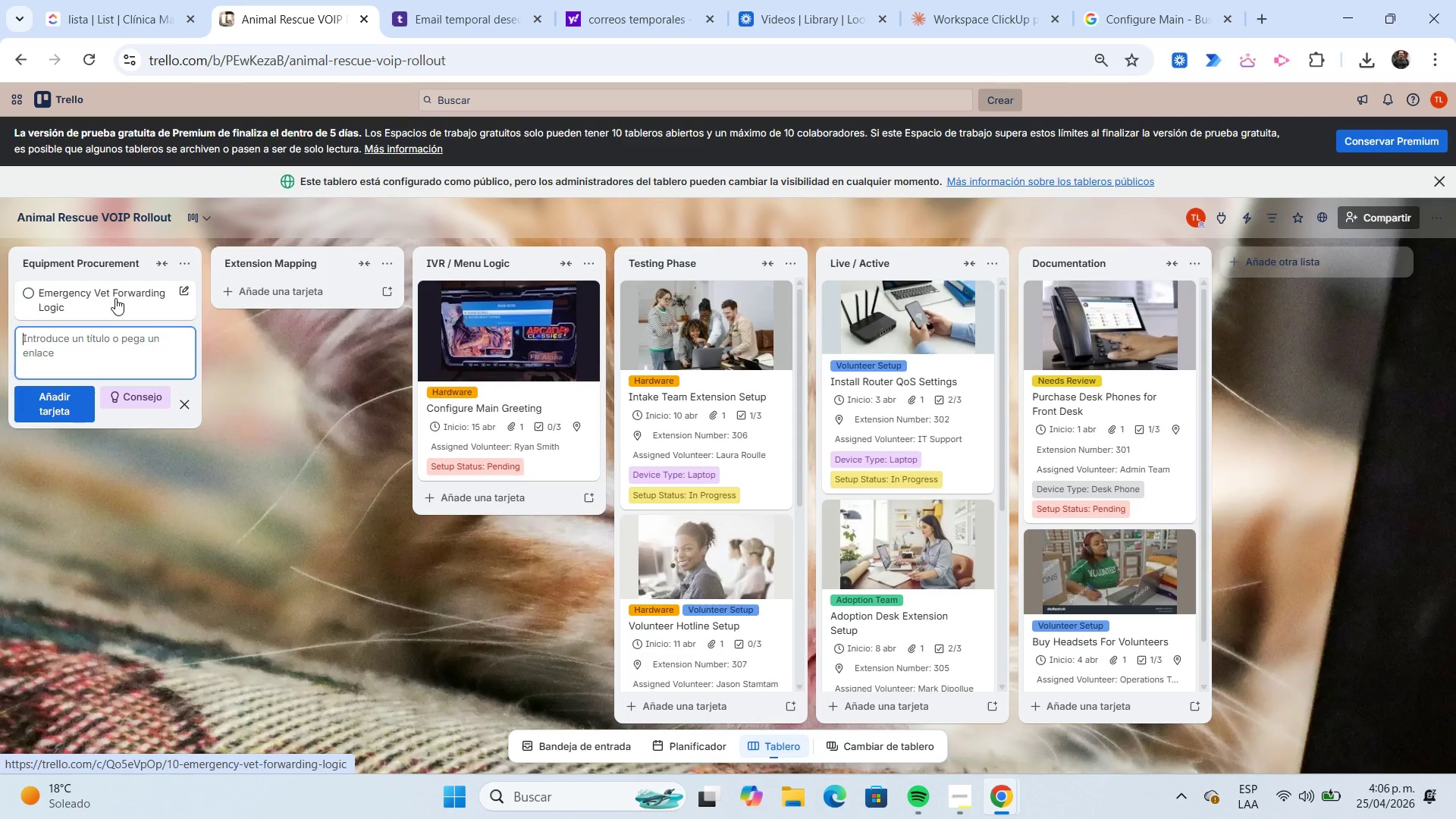 
left_click([115, 298])
 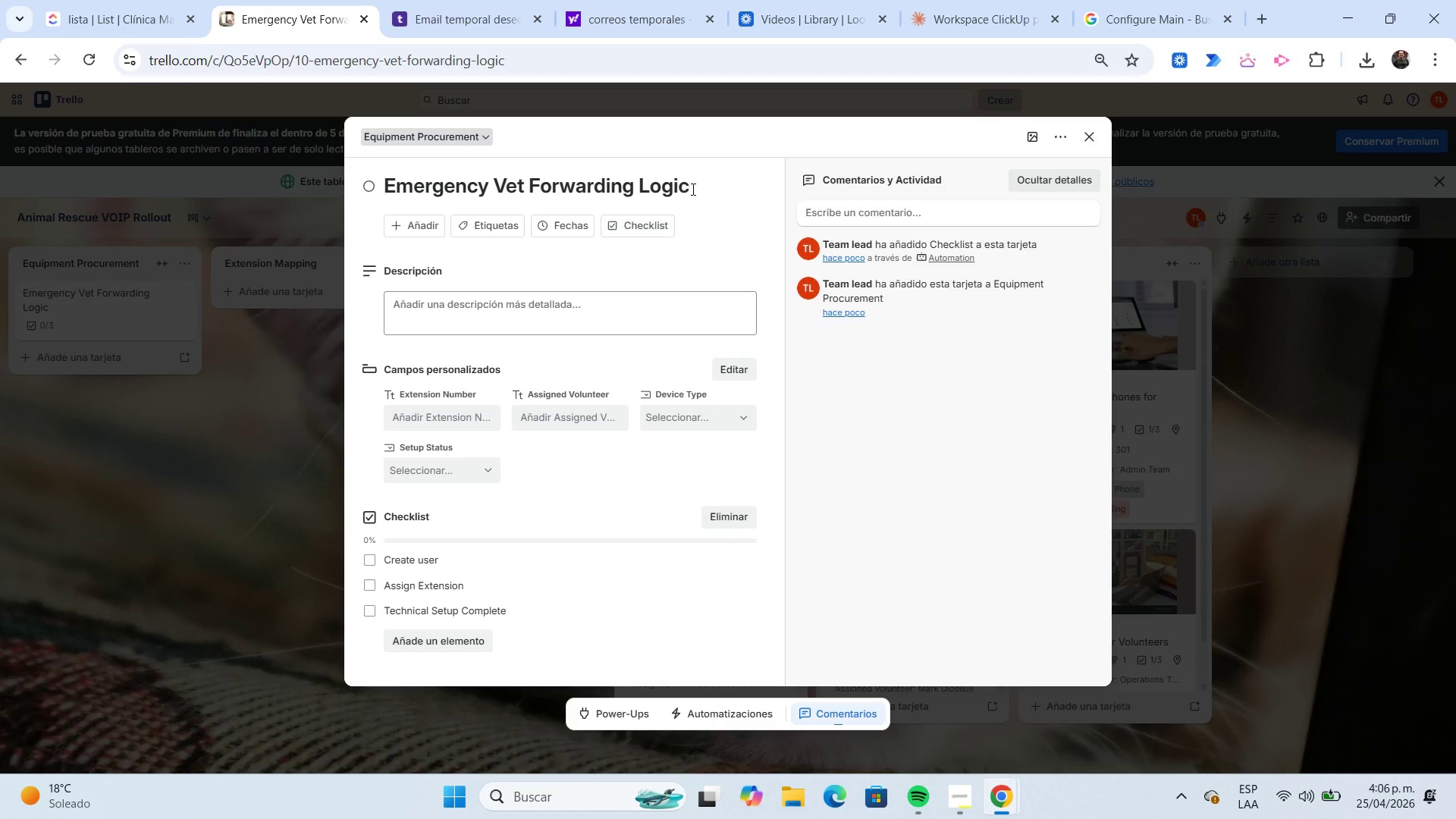 
left_click([703, 176])
 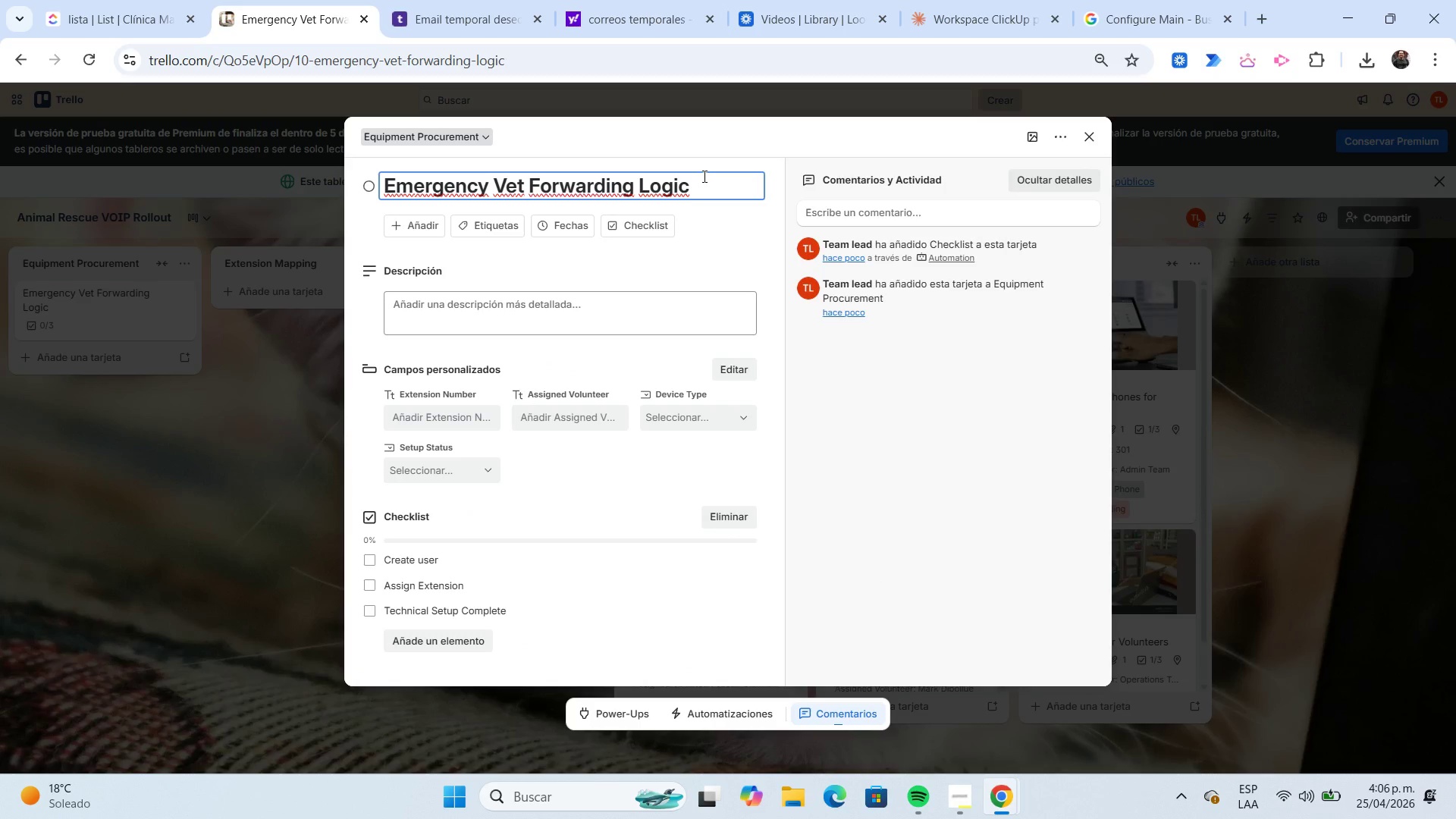 
key(Shift+Home)
 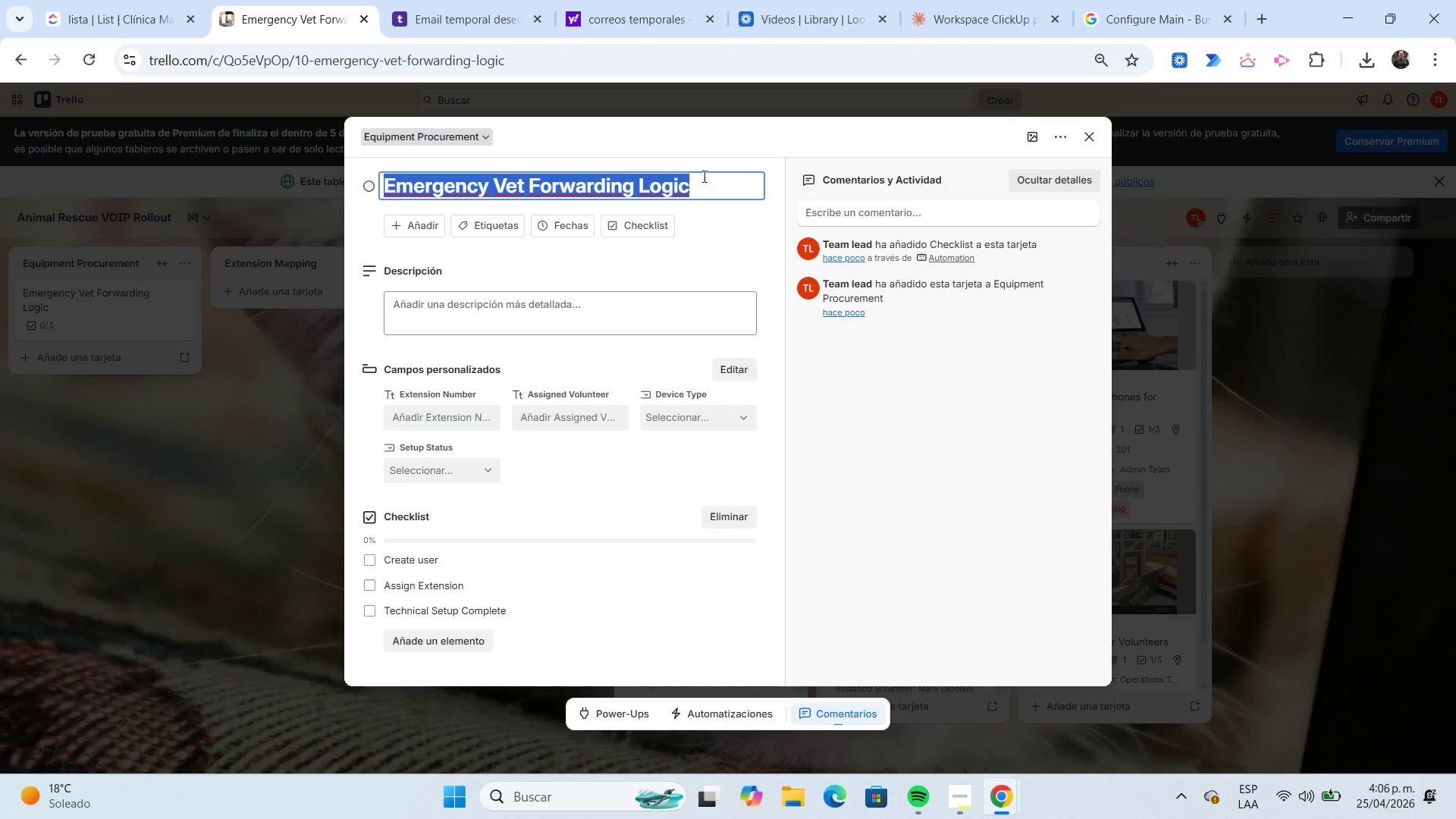 
key(Control+C)
 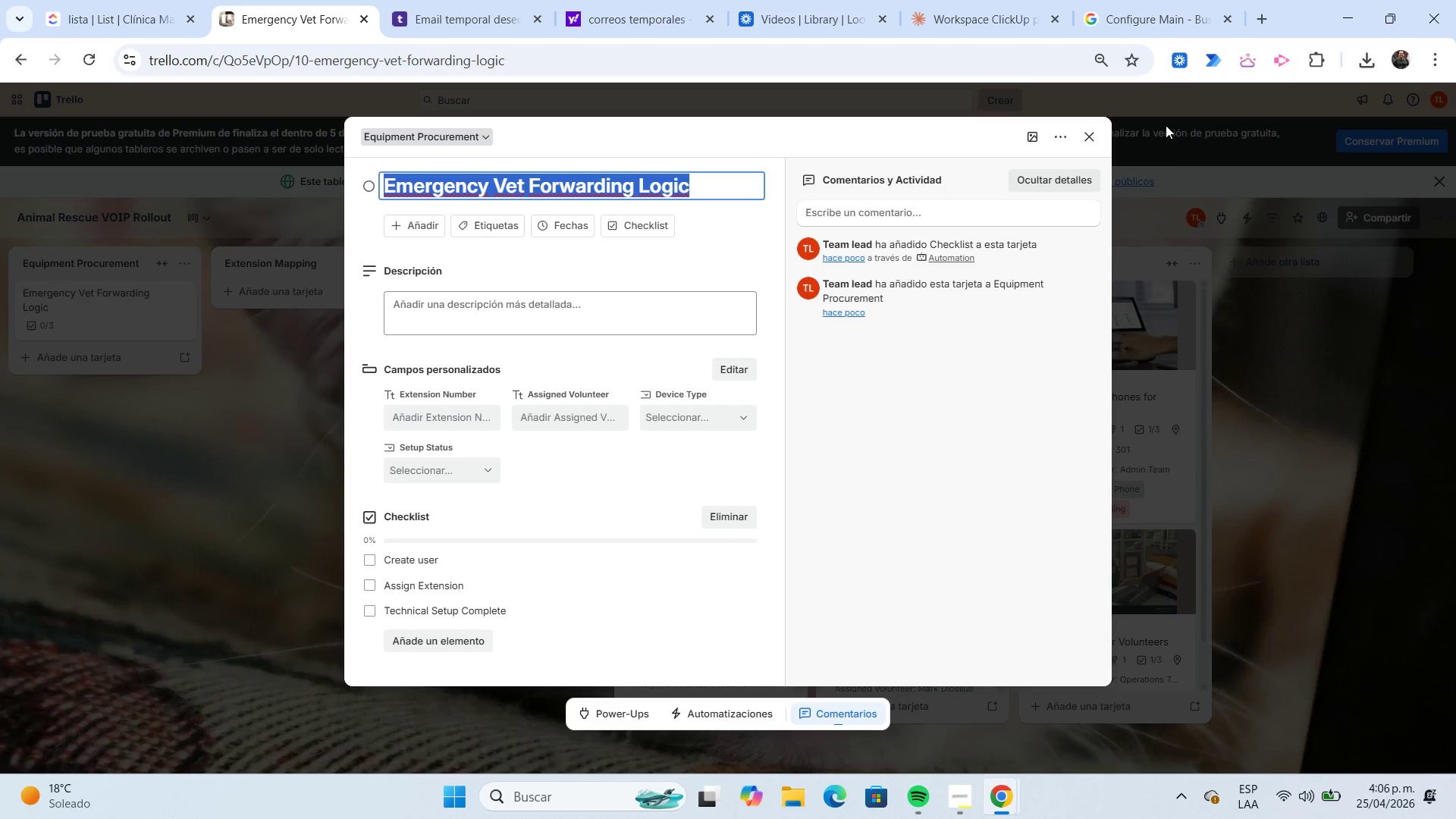 
left_click([1145, 27])
 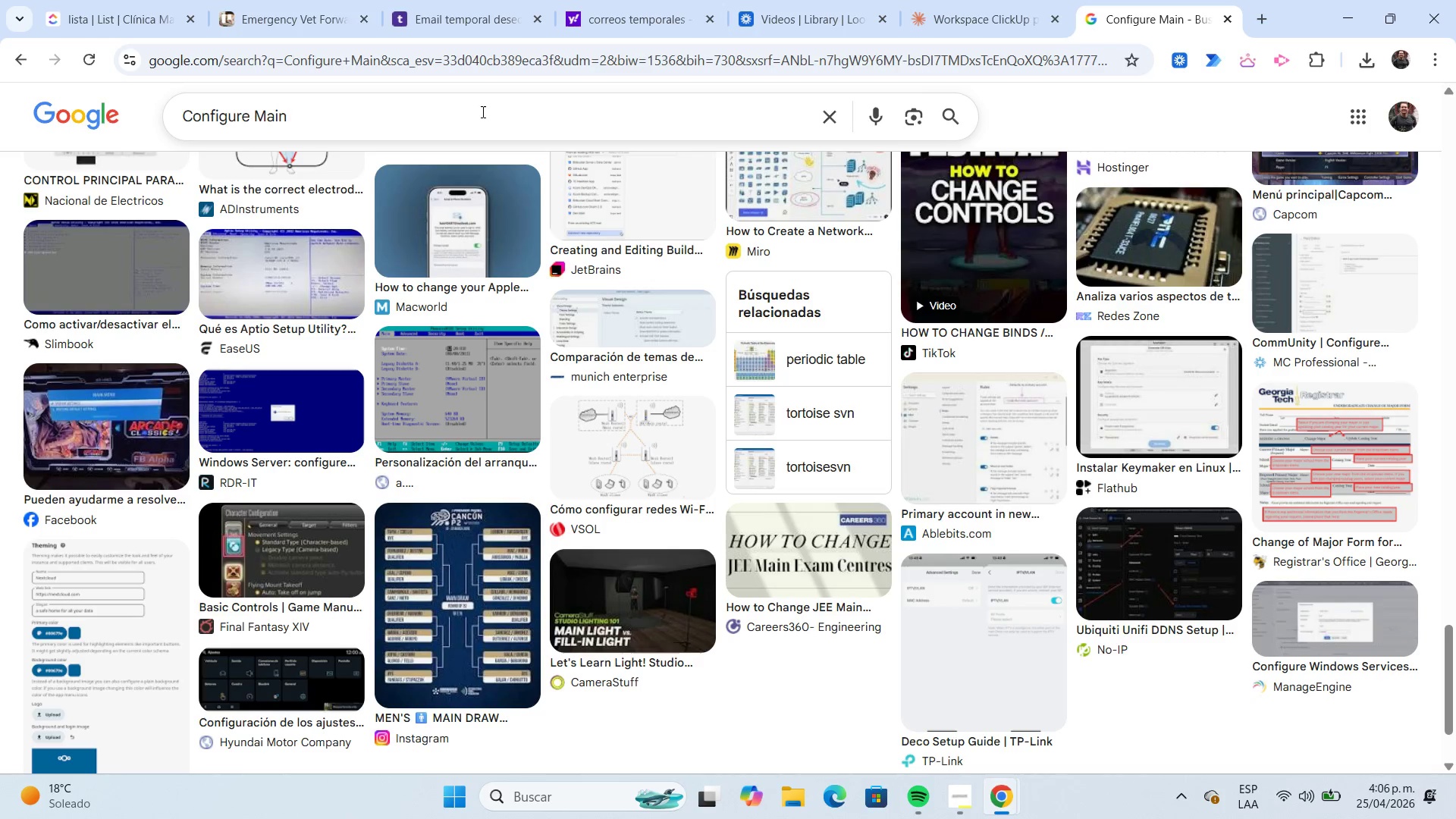 
left_click([478, 110])
 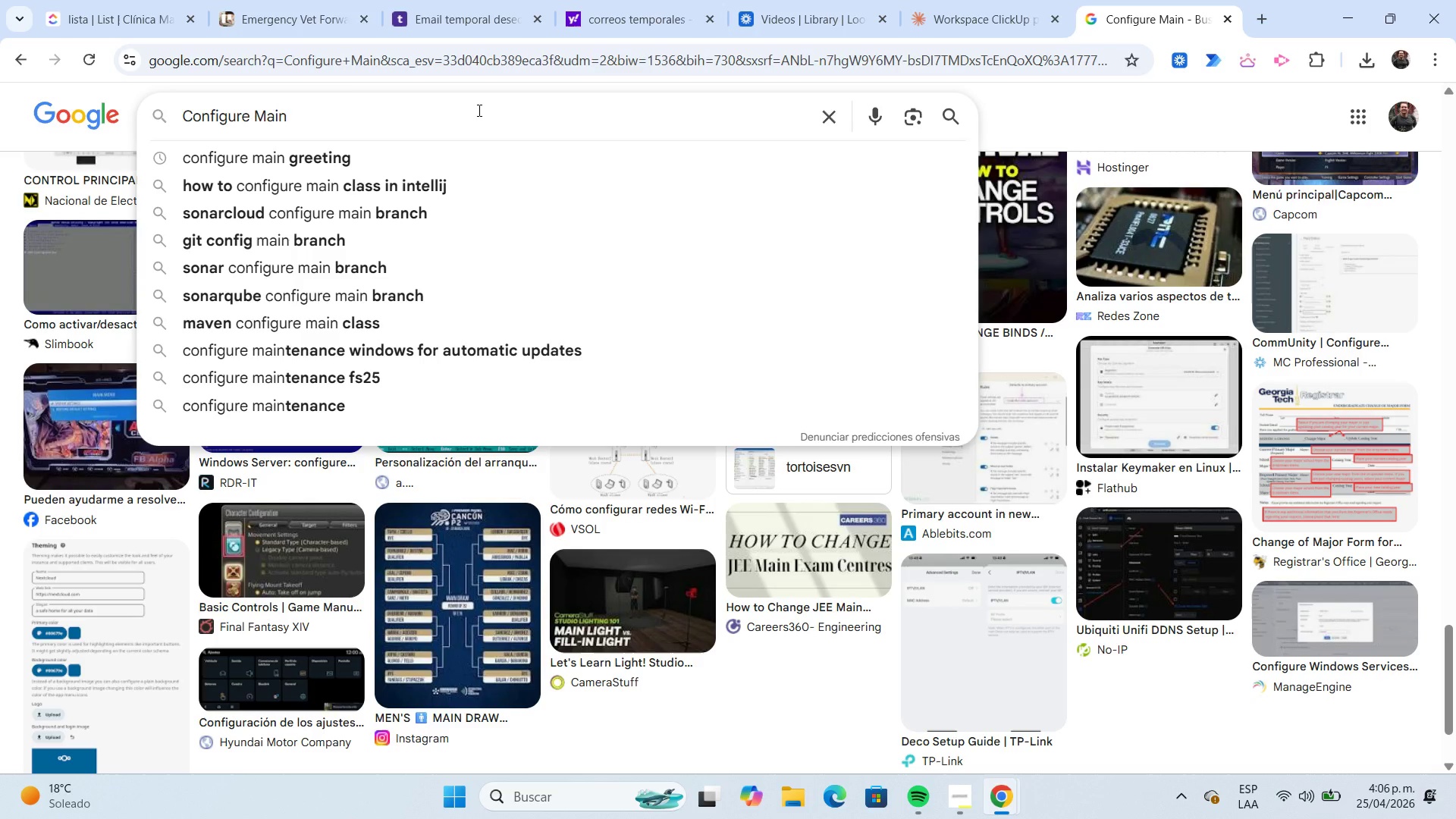 
key(Shift+Home)
 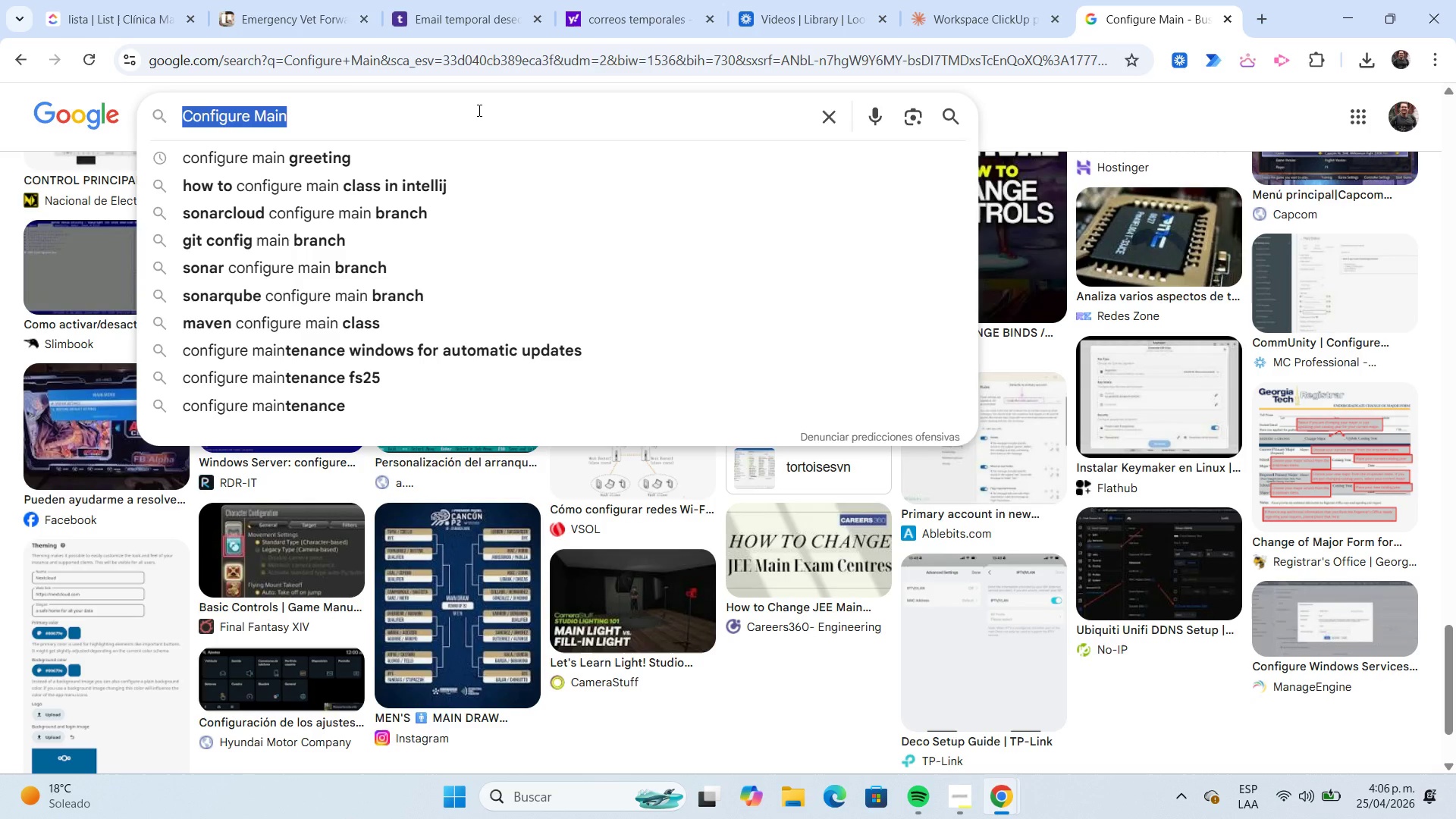 
key(Control+V)
 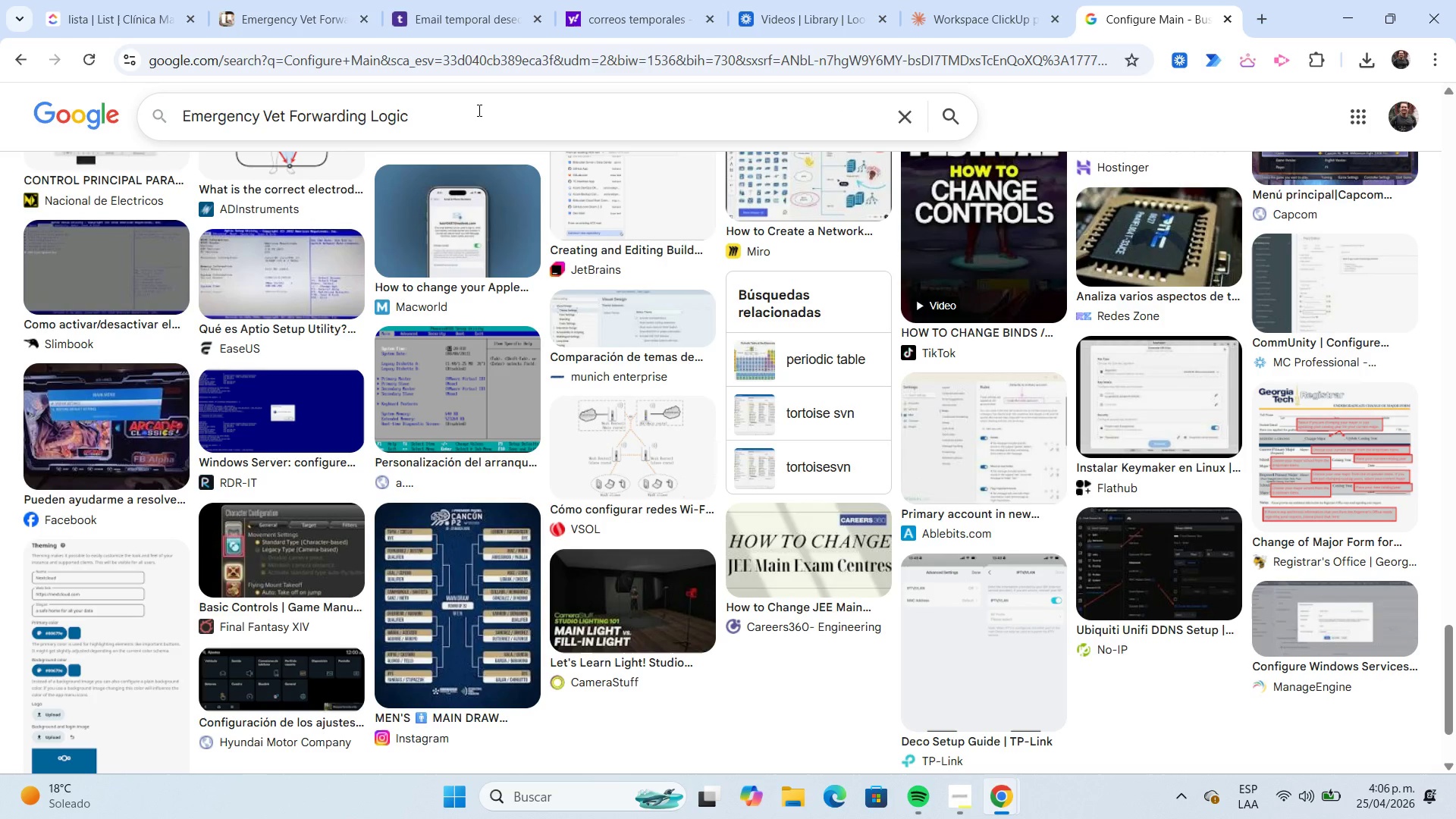 
key(Enter)
 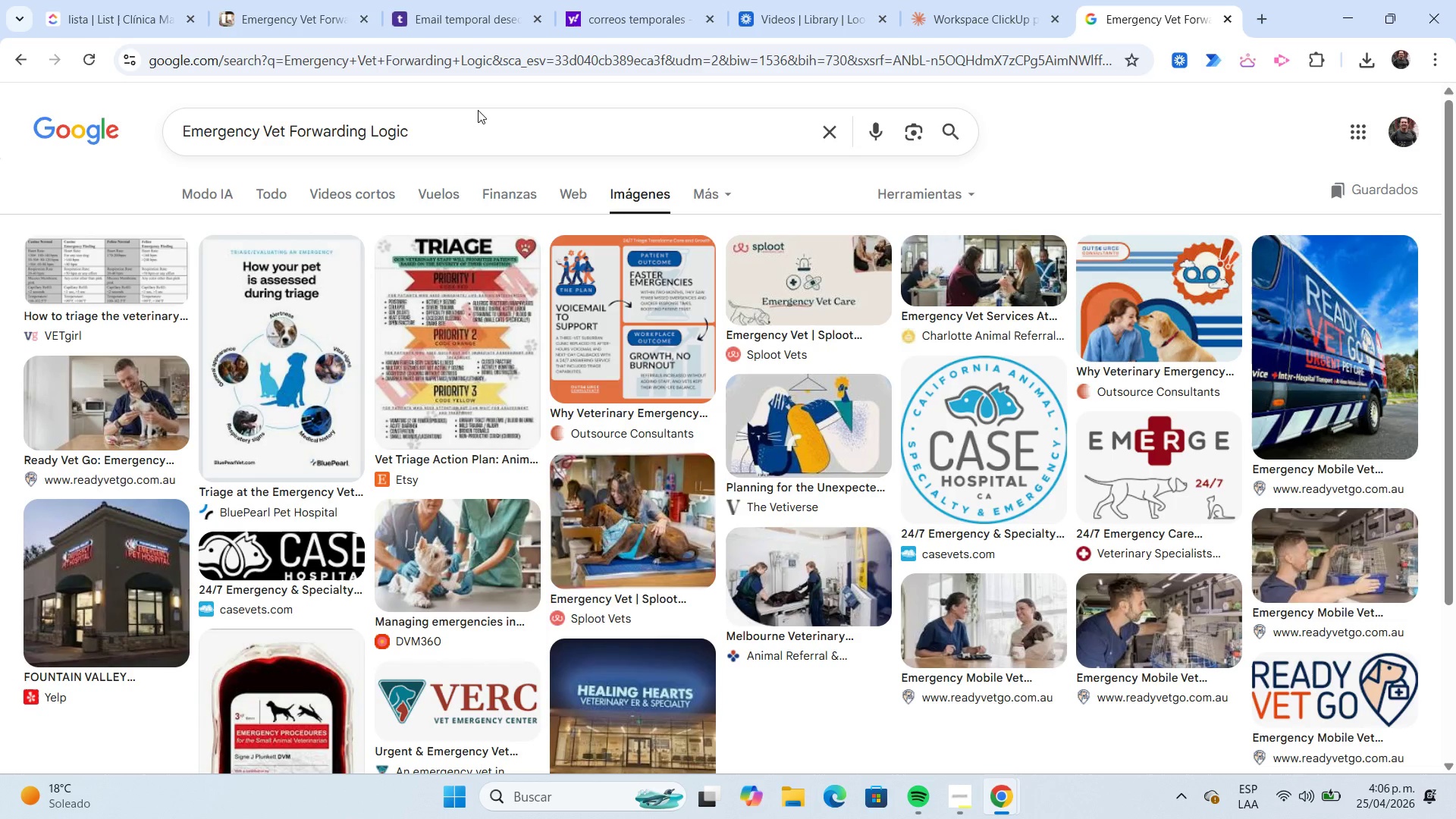 
wait(8.94)
 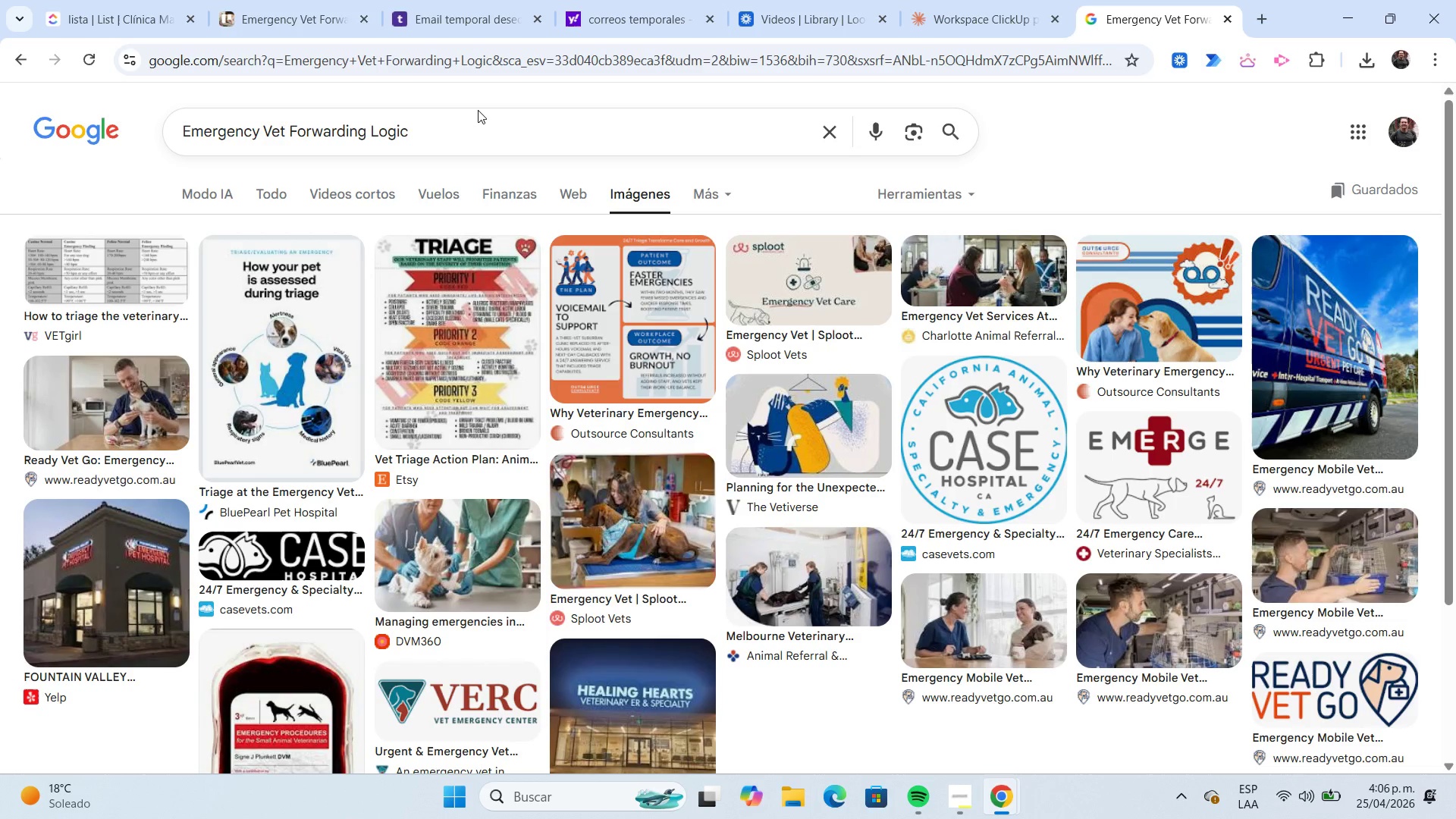 
scroll: coordinate [693, 272], scroll_direction: down, amount: 2.0
 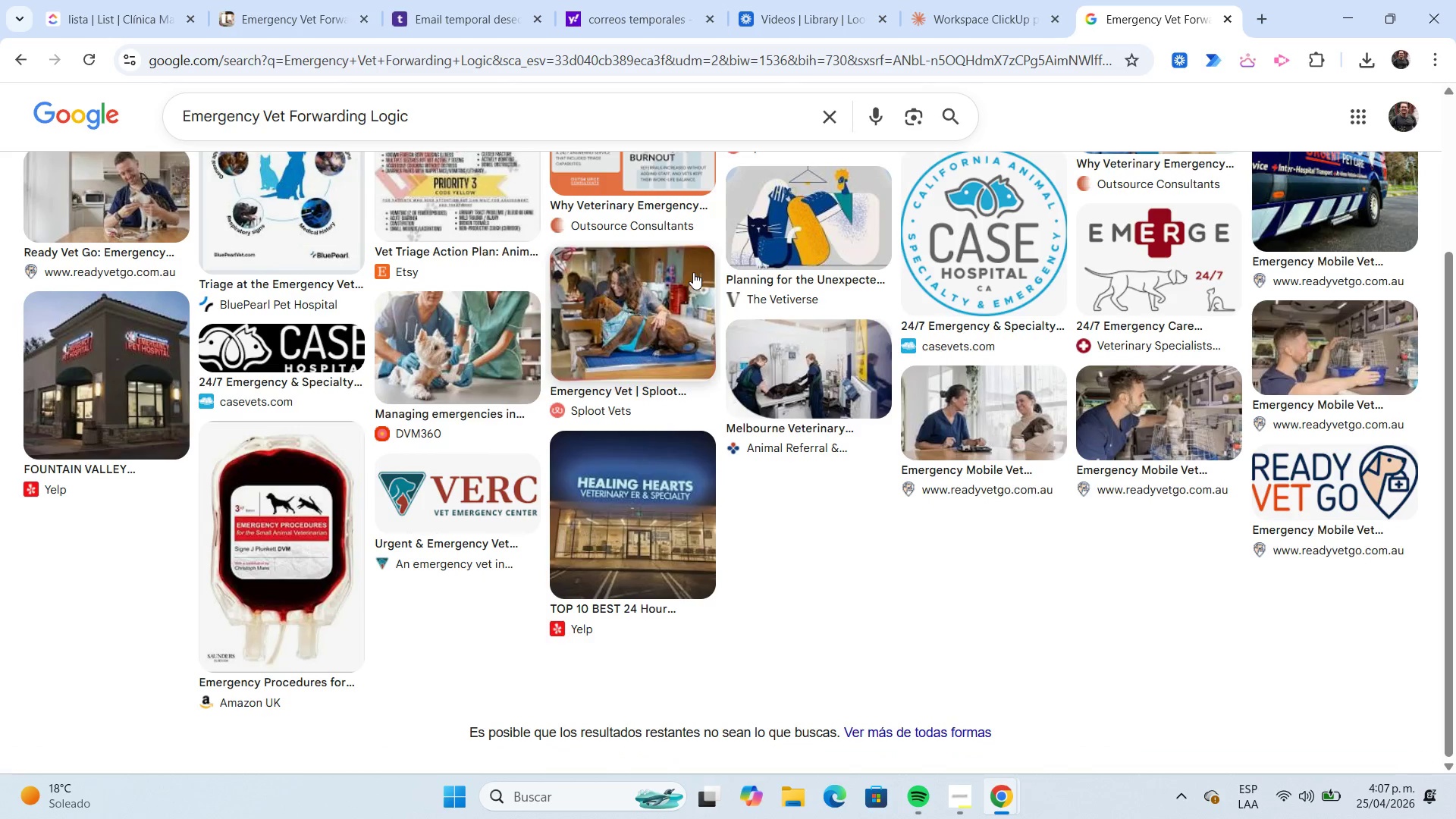 
scroll: coordinate [693, 272], scroll_direction: up, amount: 2.0
 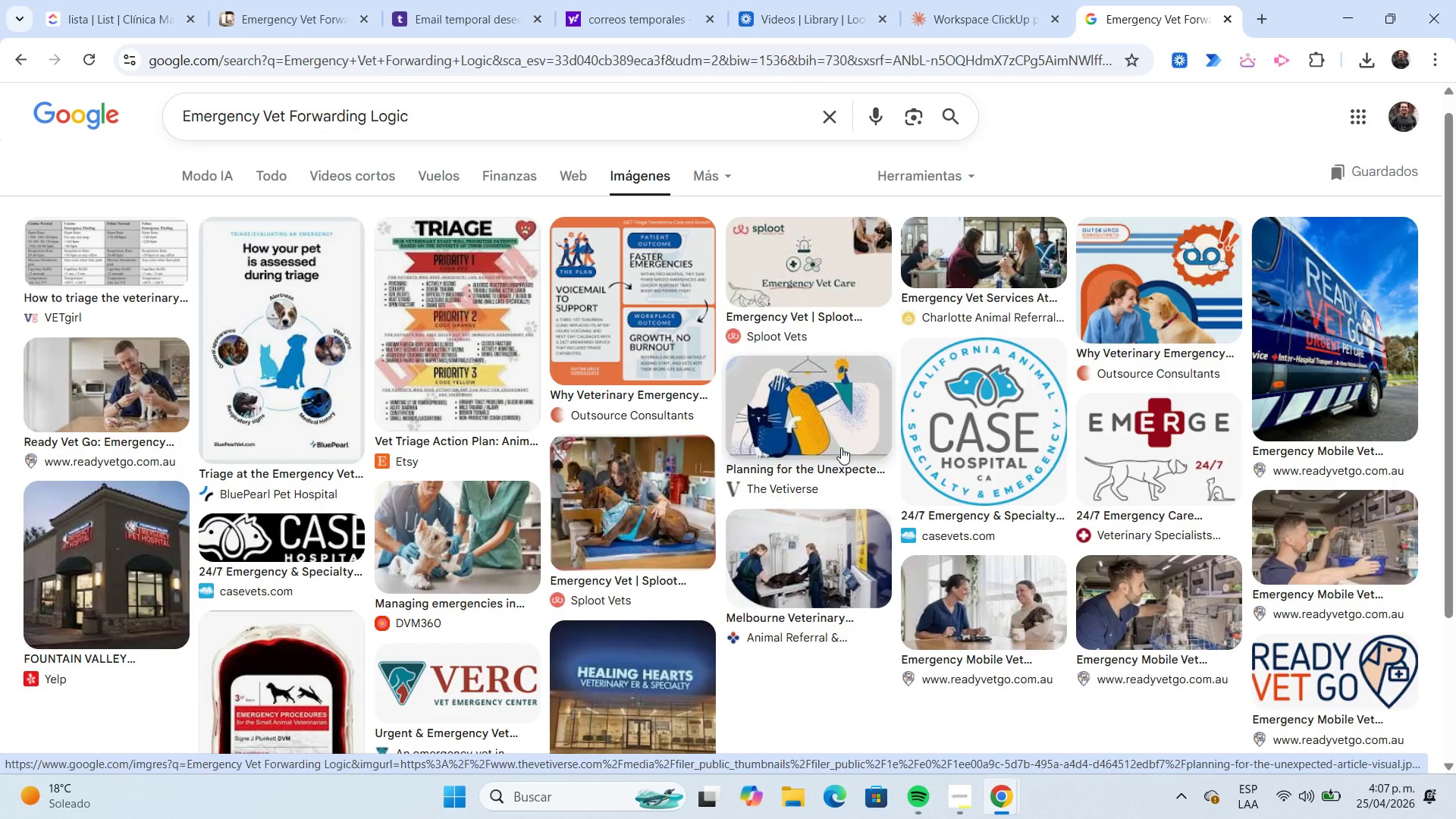 
wait(19.32)
 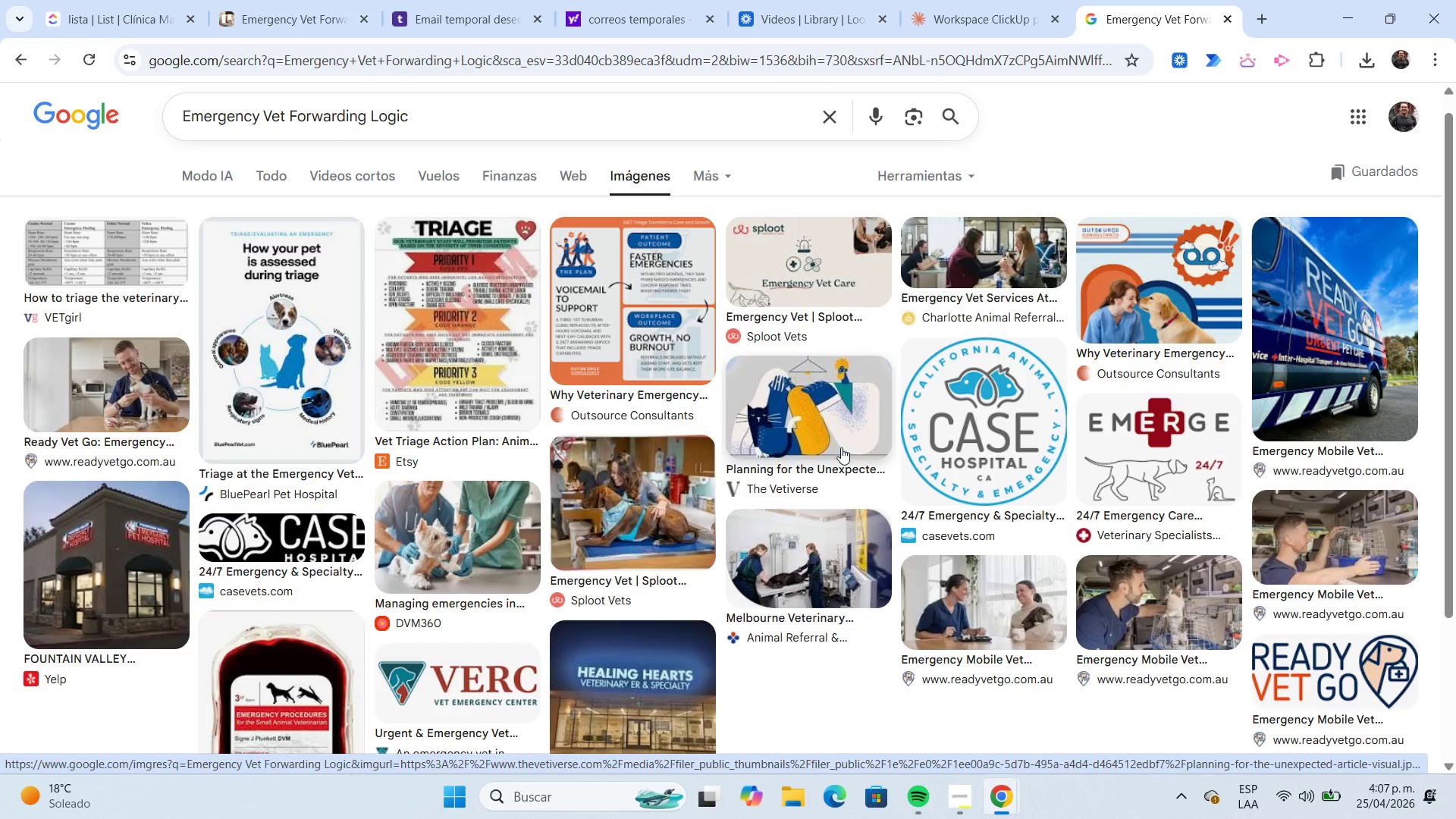 
left_click([1081, 473])
 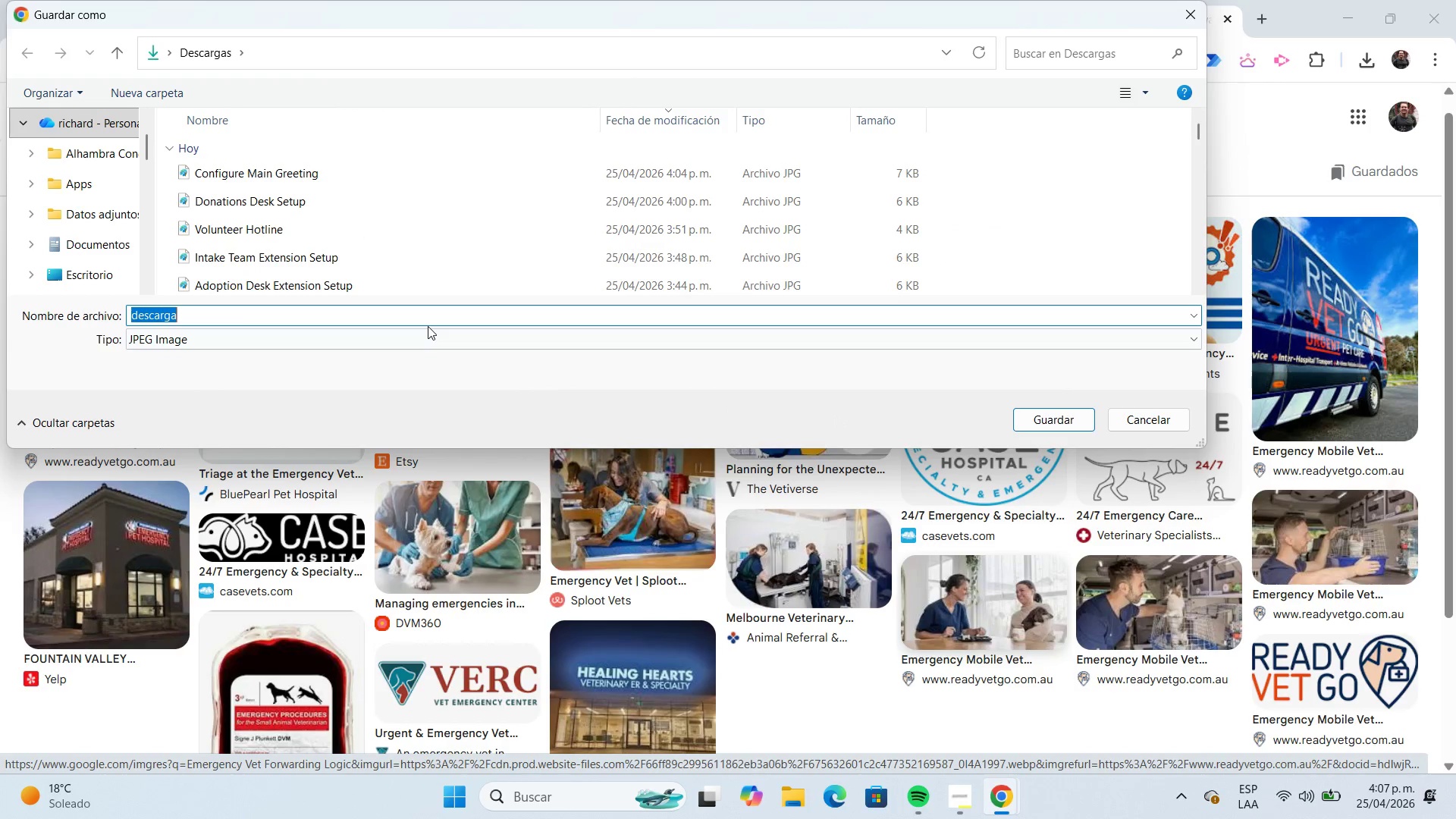 
key(Control+V)
 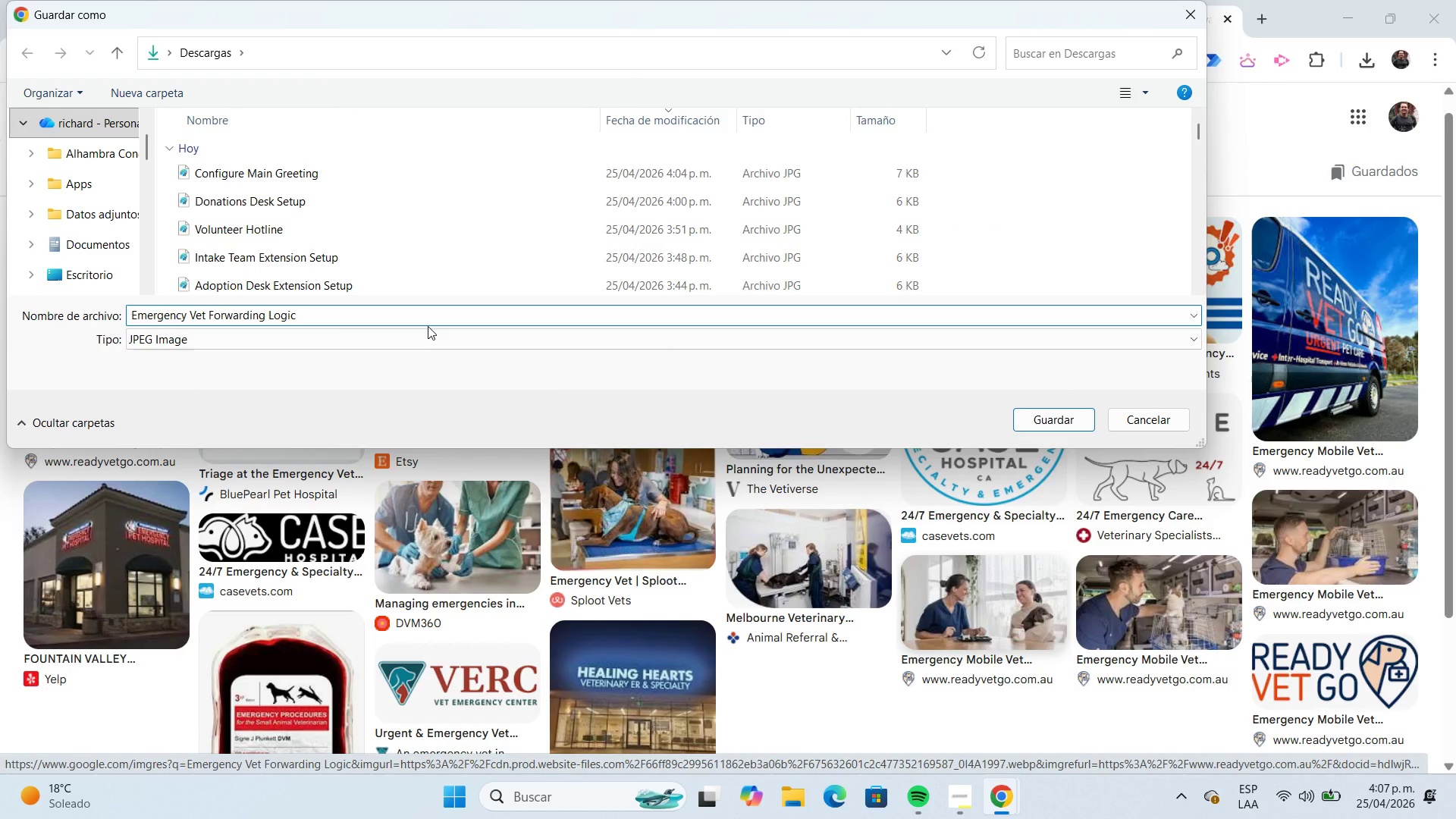 
key(Enter)
 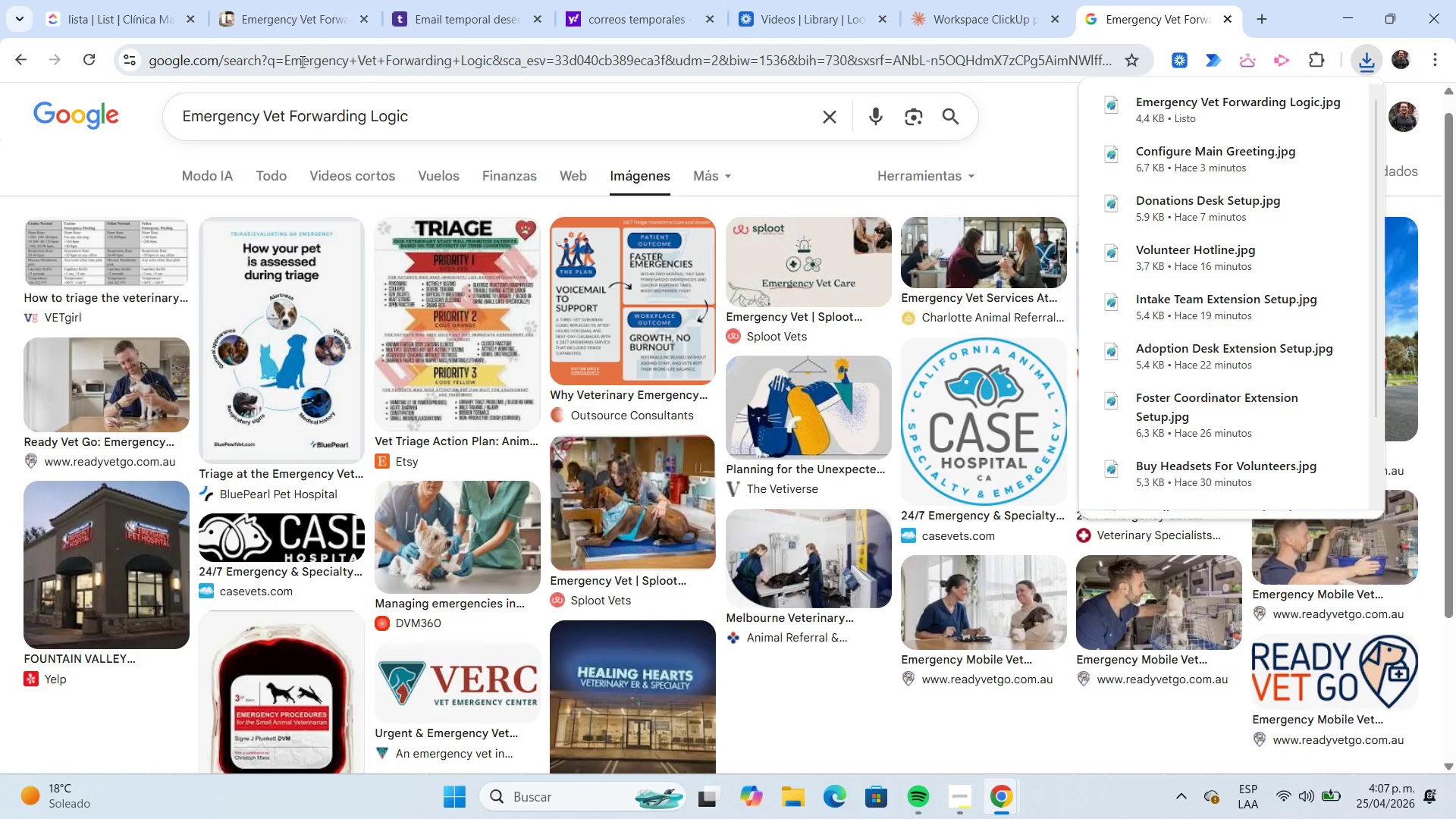 
wait(7.2)
 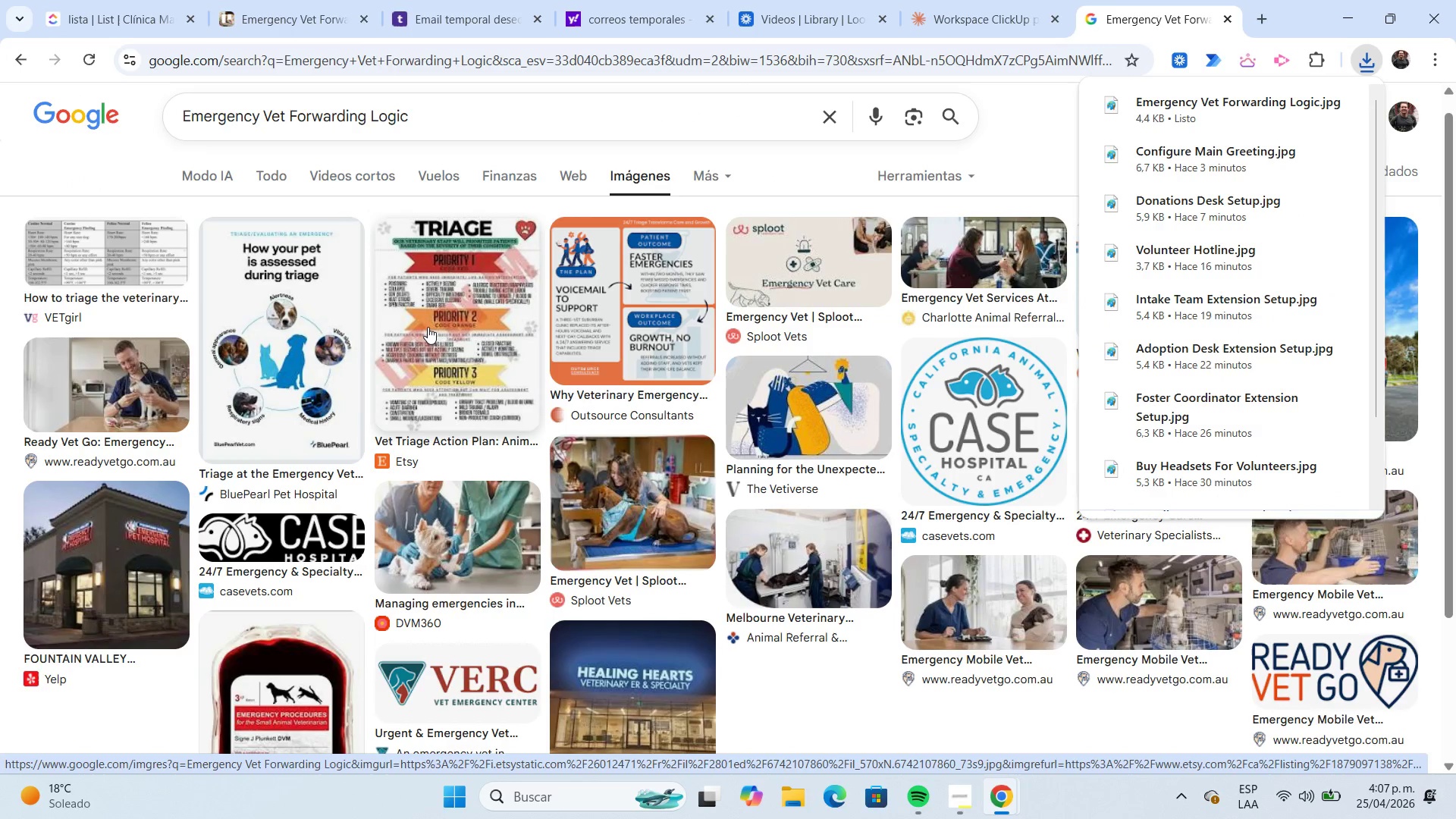 
left_click([303, 28])
 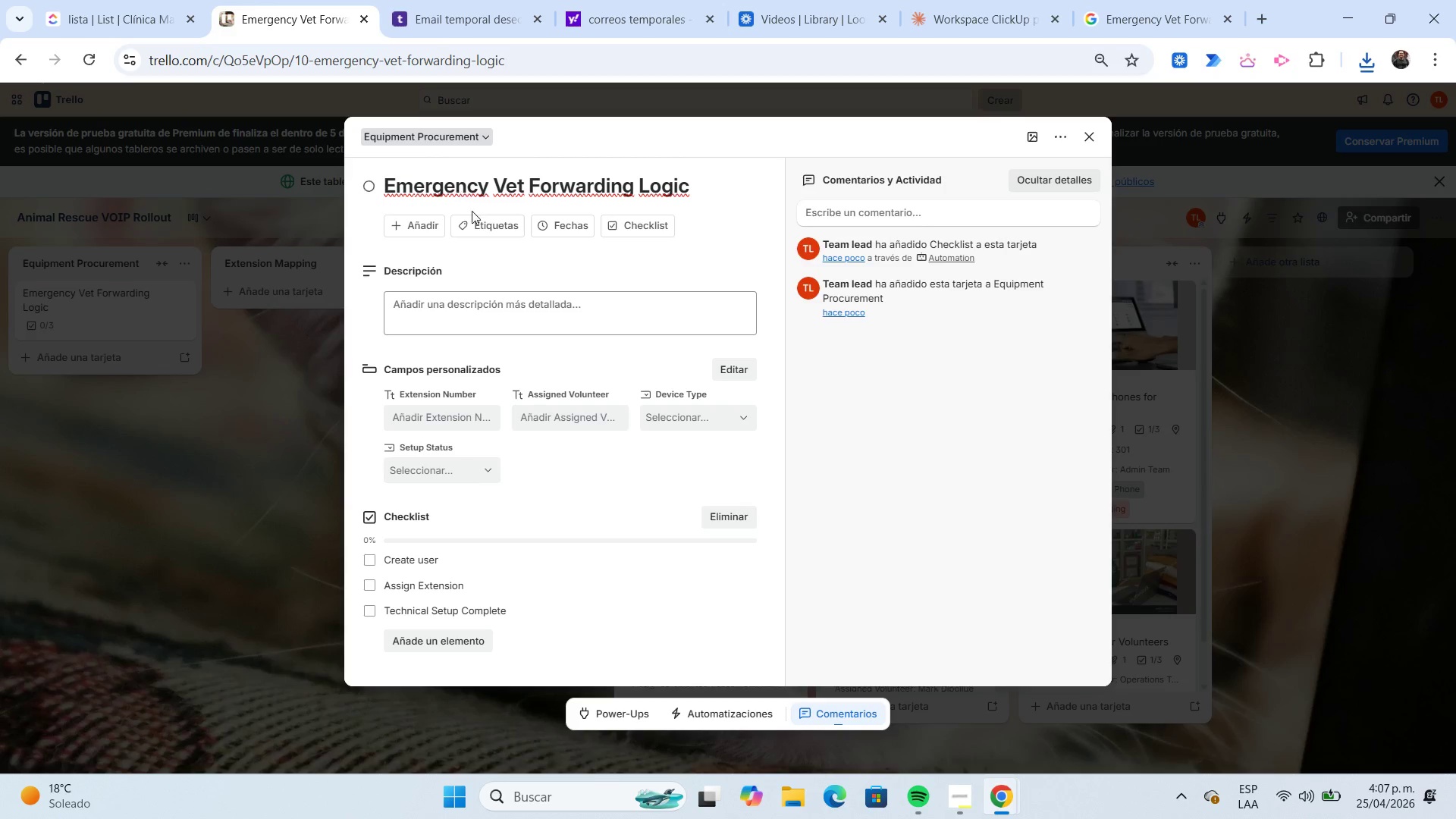 
left_click([484, 221])
 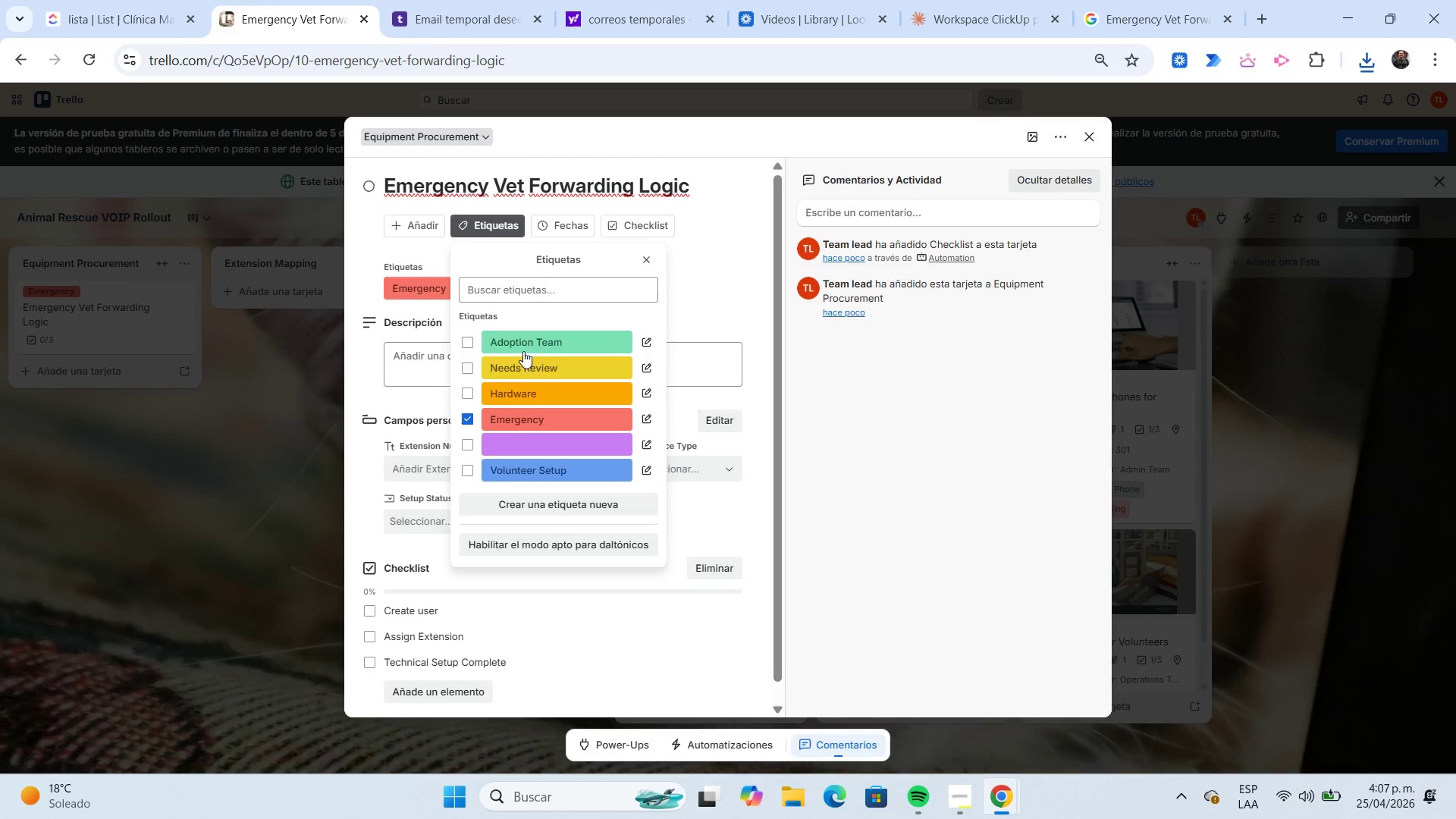 
wait(5.19)
 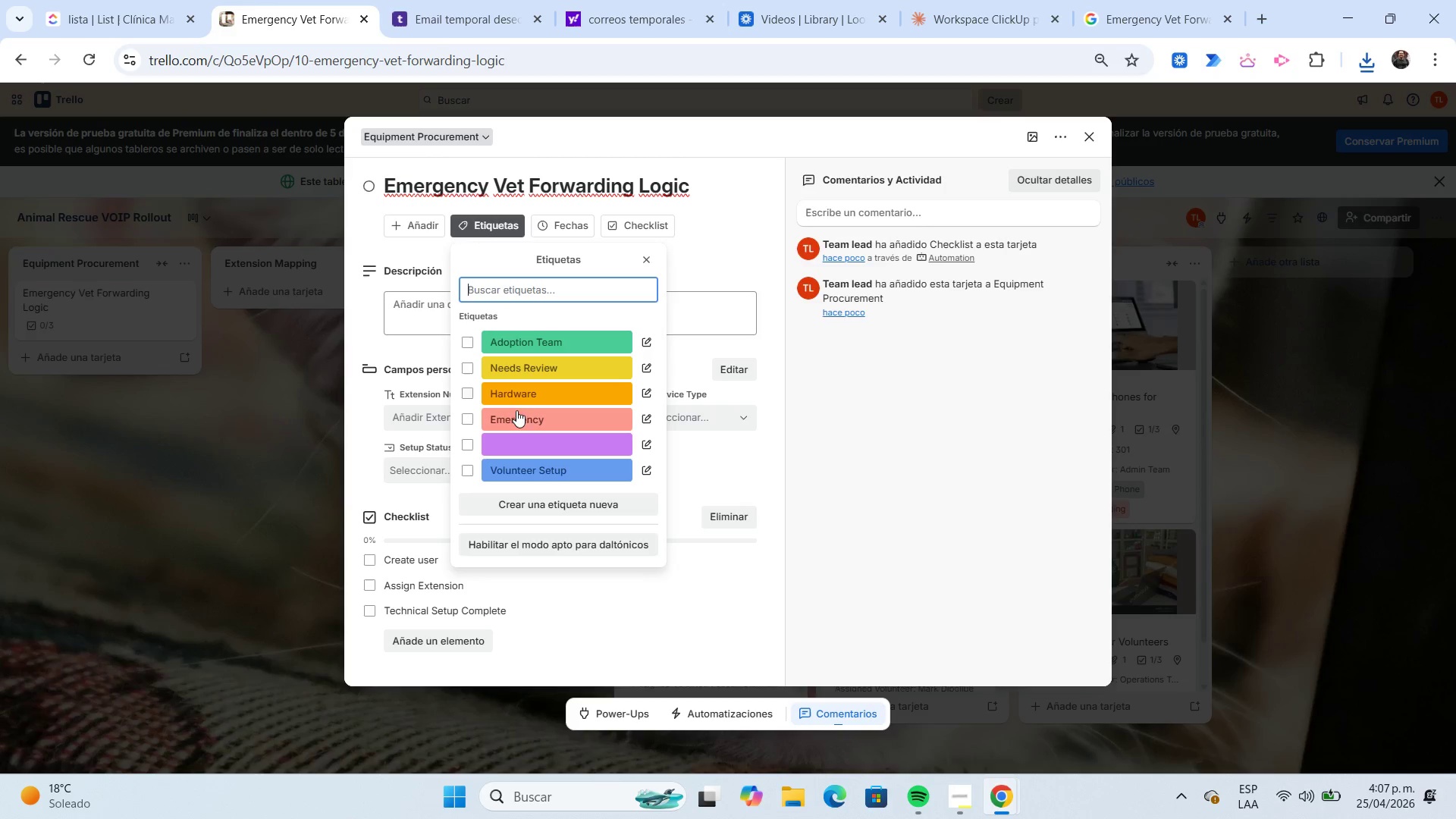 
left_click([567, 231])
 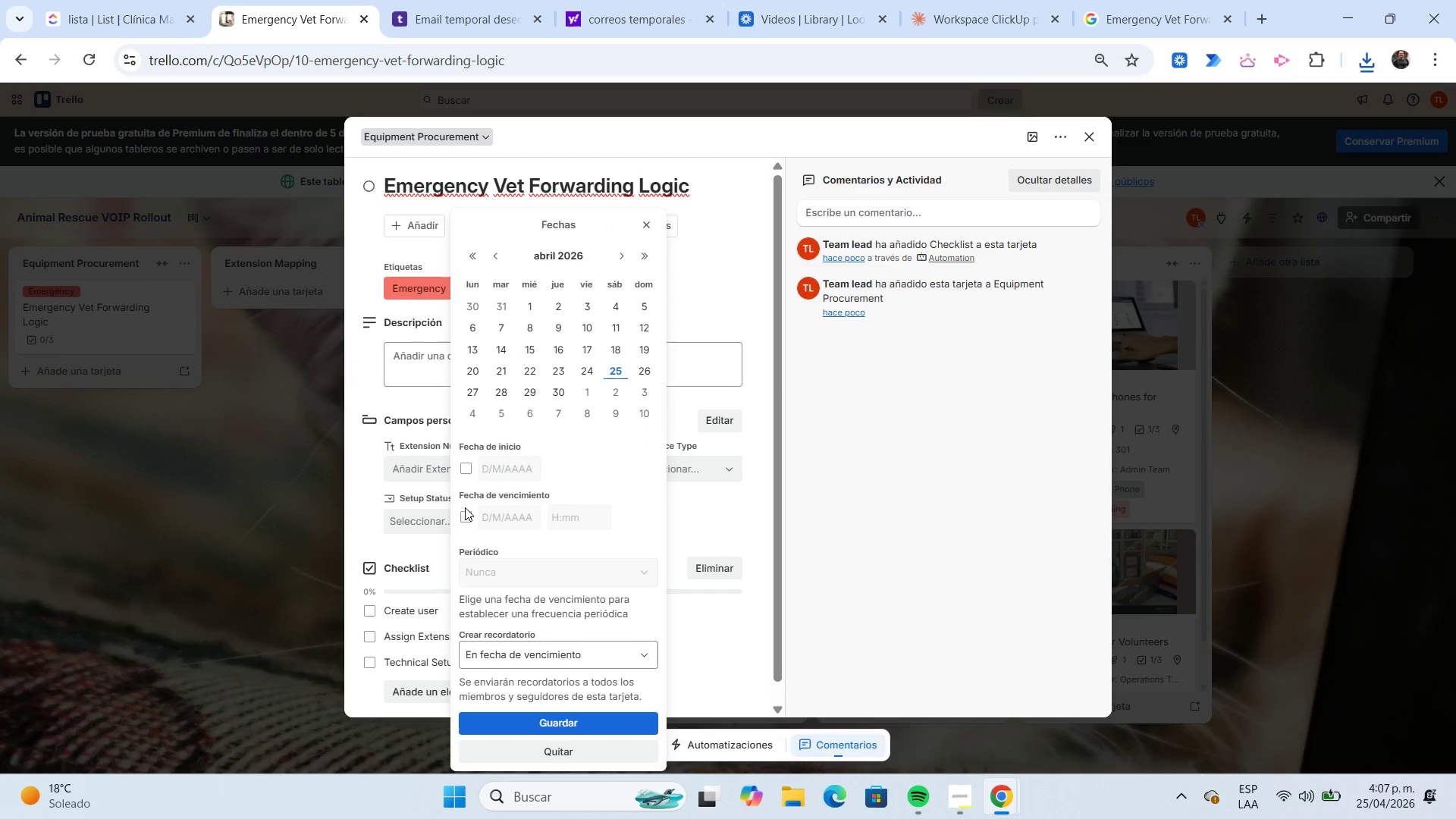 
left_click([470, 470])
 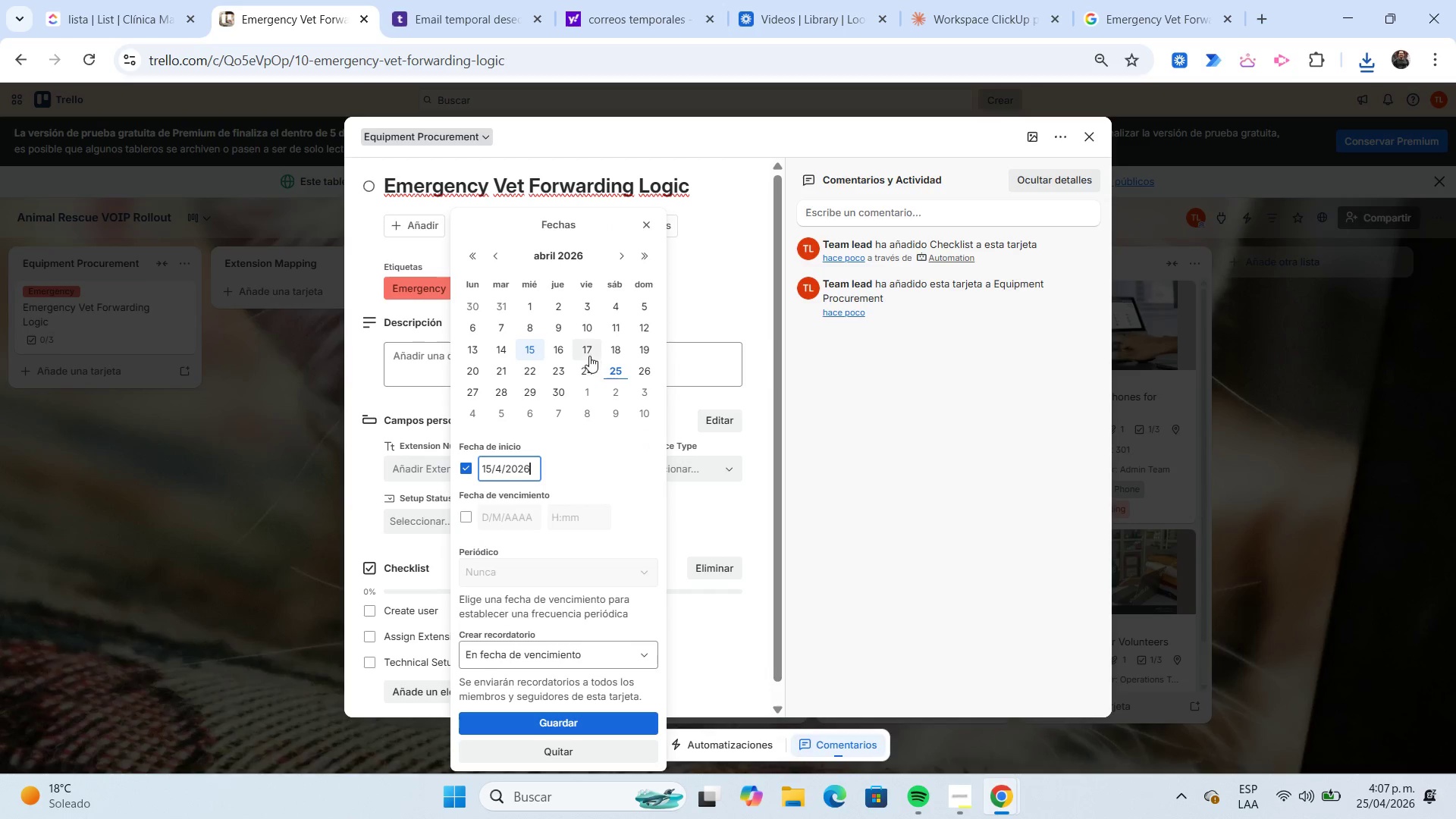 
left_click([590, 355])
 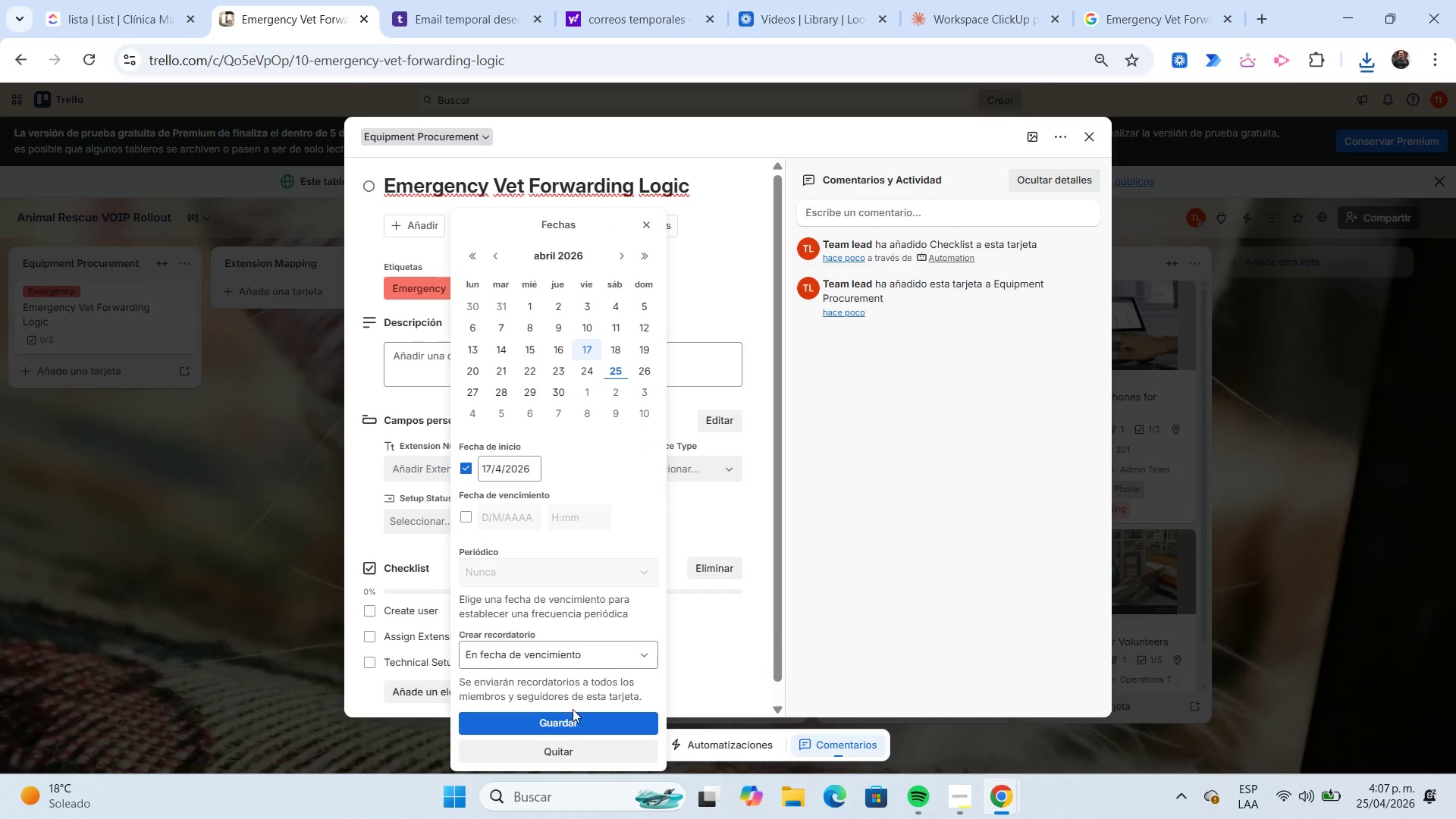 
left_click([570, 717])
 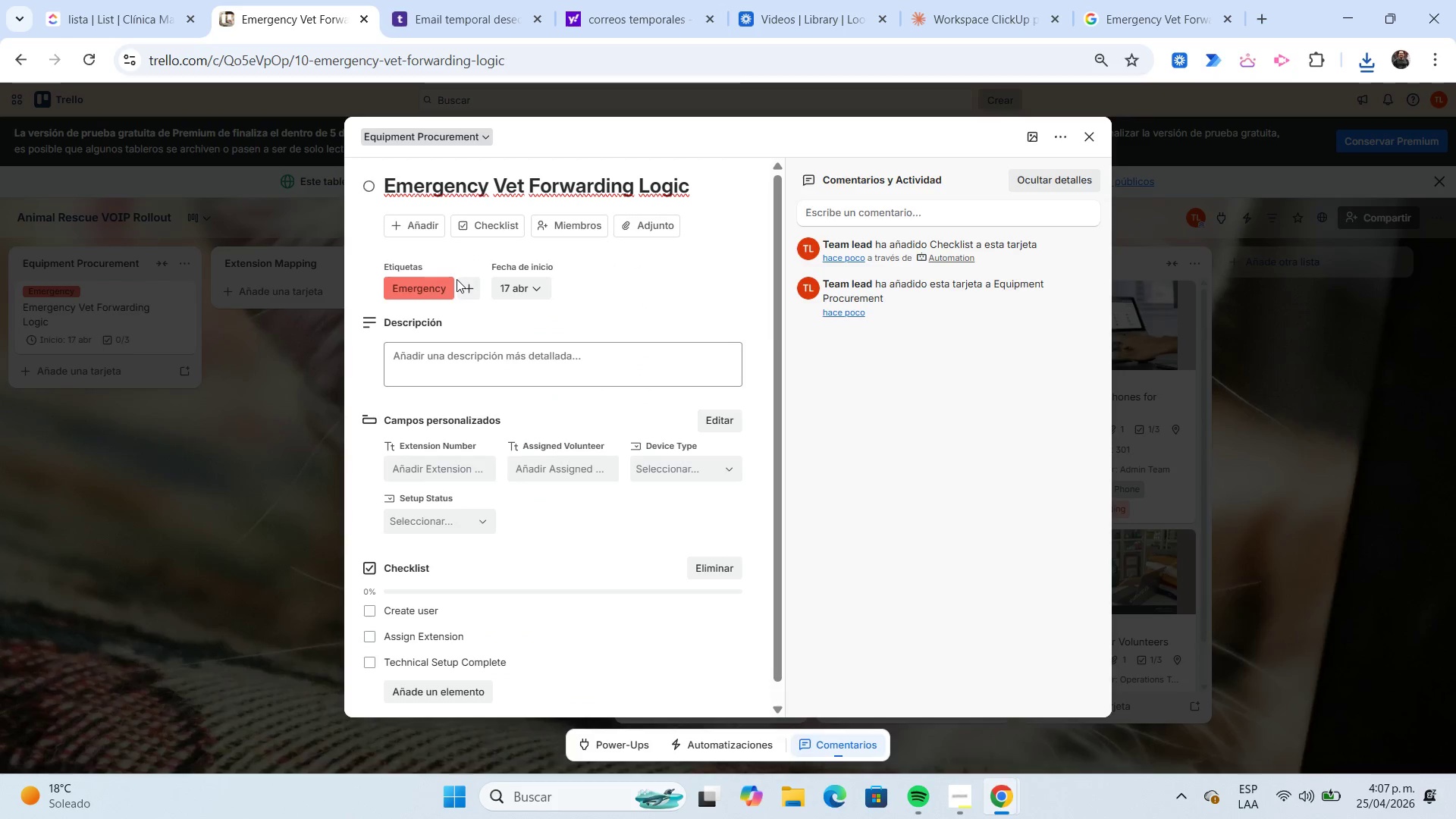 
left_click([655, 228])
 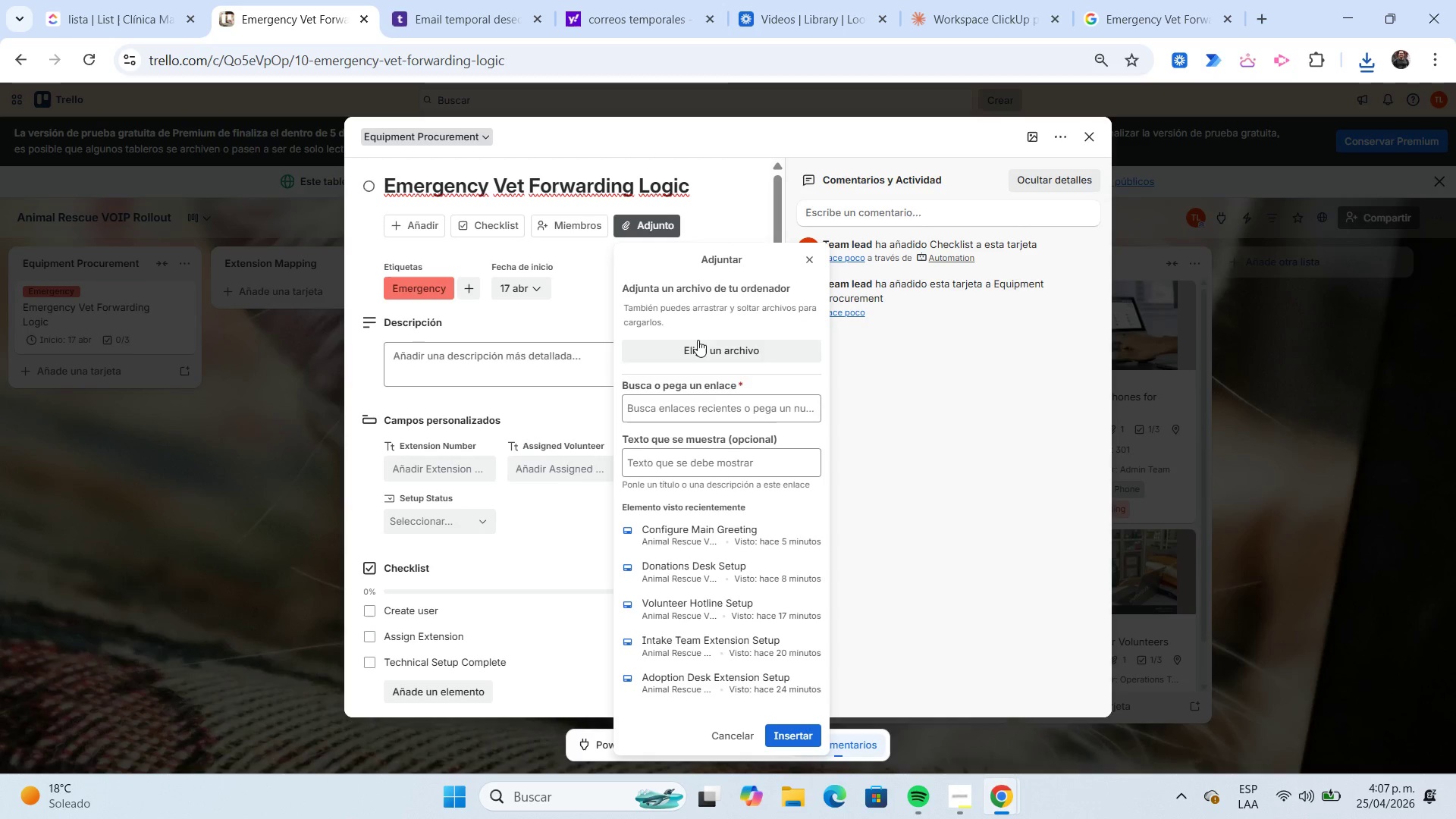 
left_click([701, 345])
 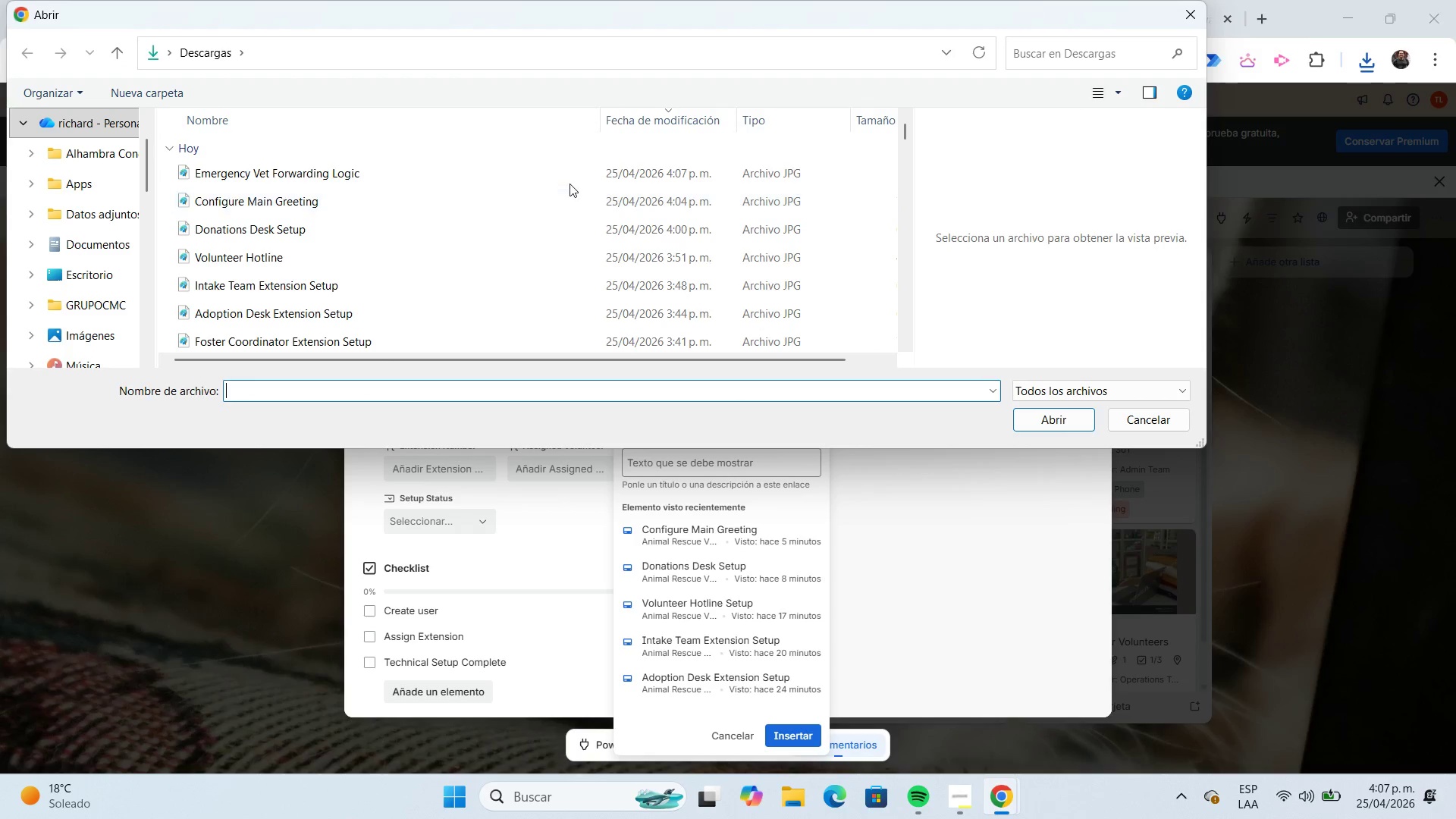 
left_click([568, 177])
 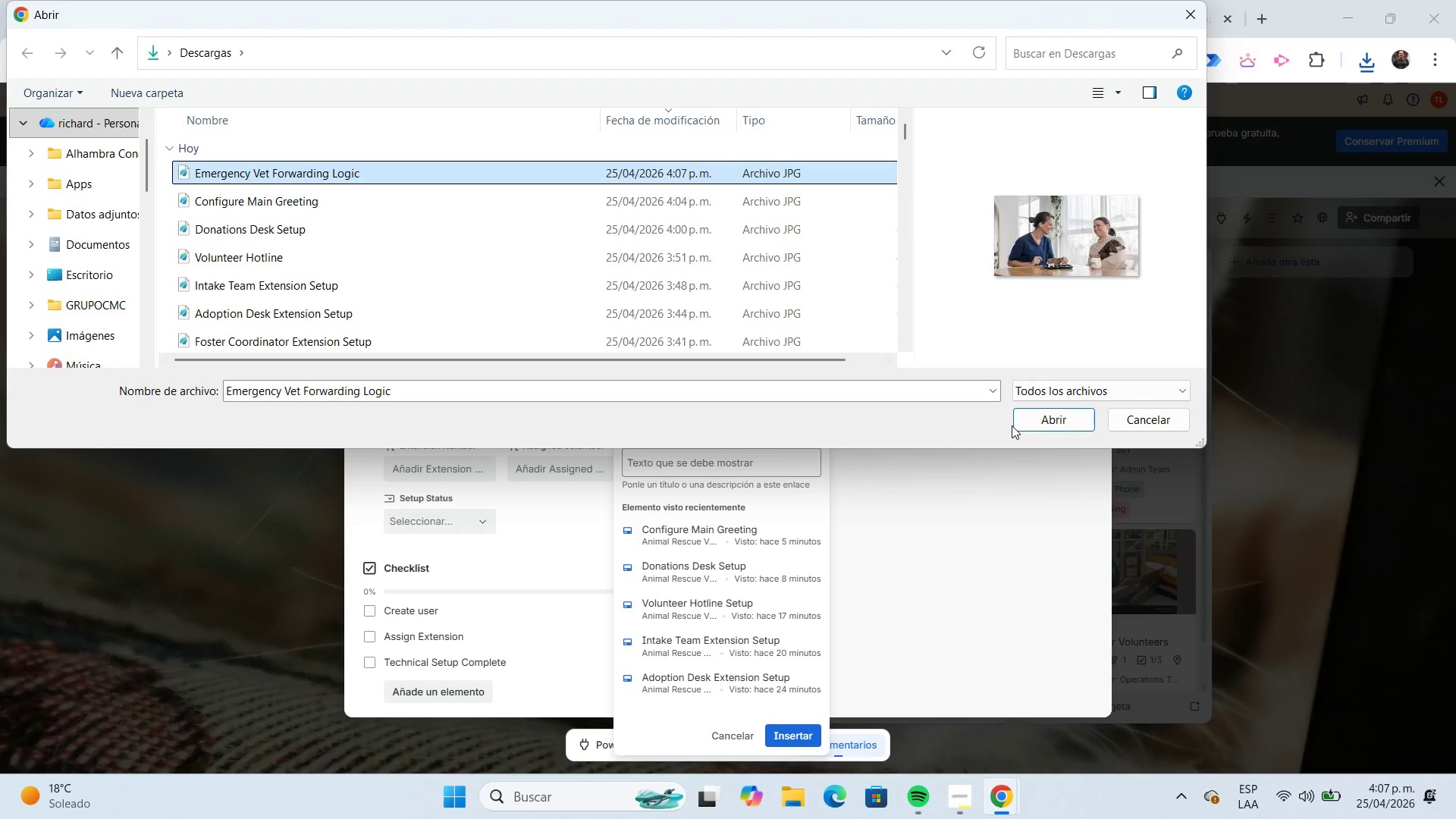 
left_click([1022, 415])
 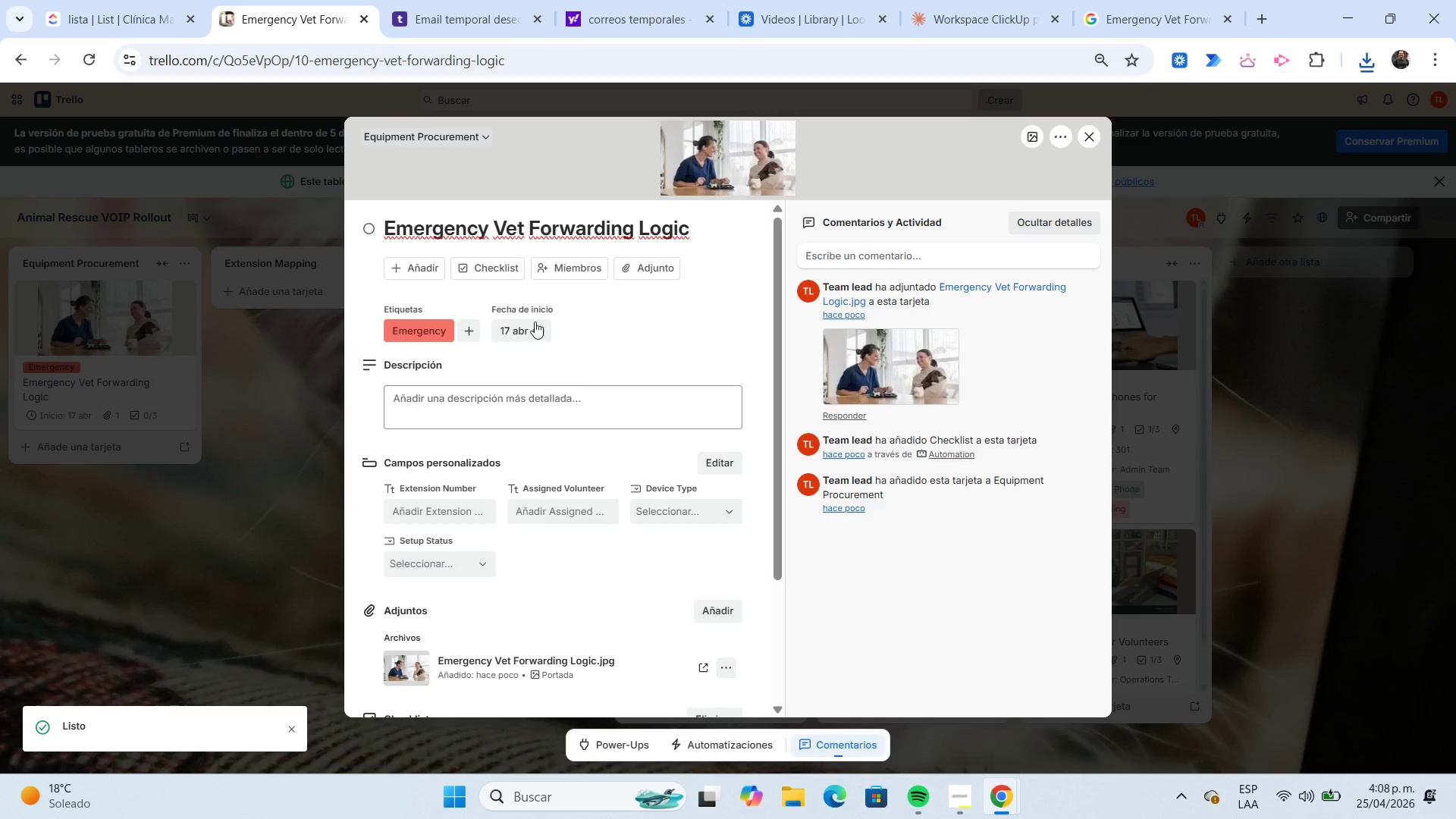 
left_click([419, 276])
 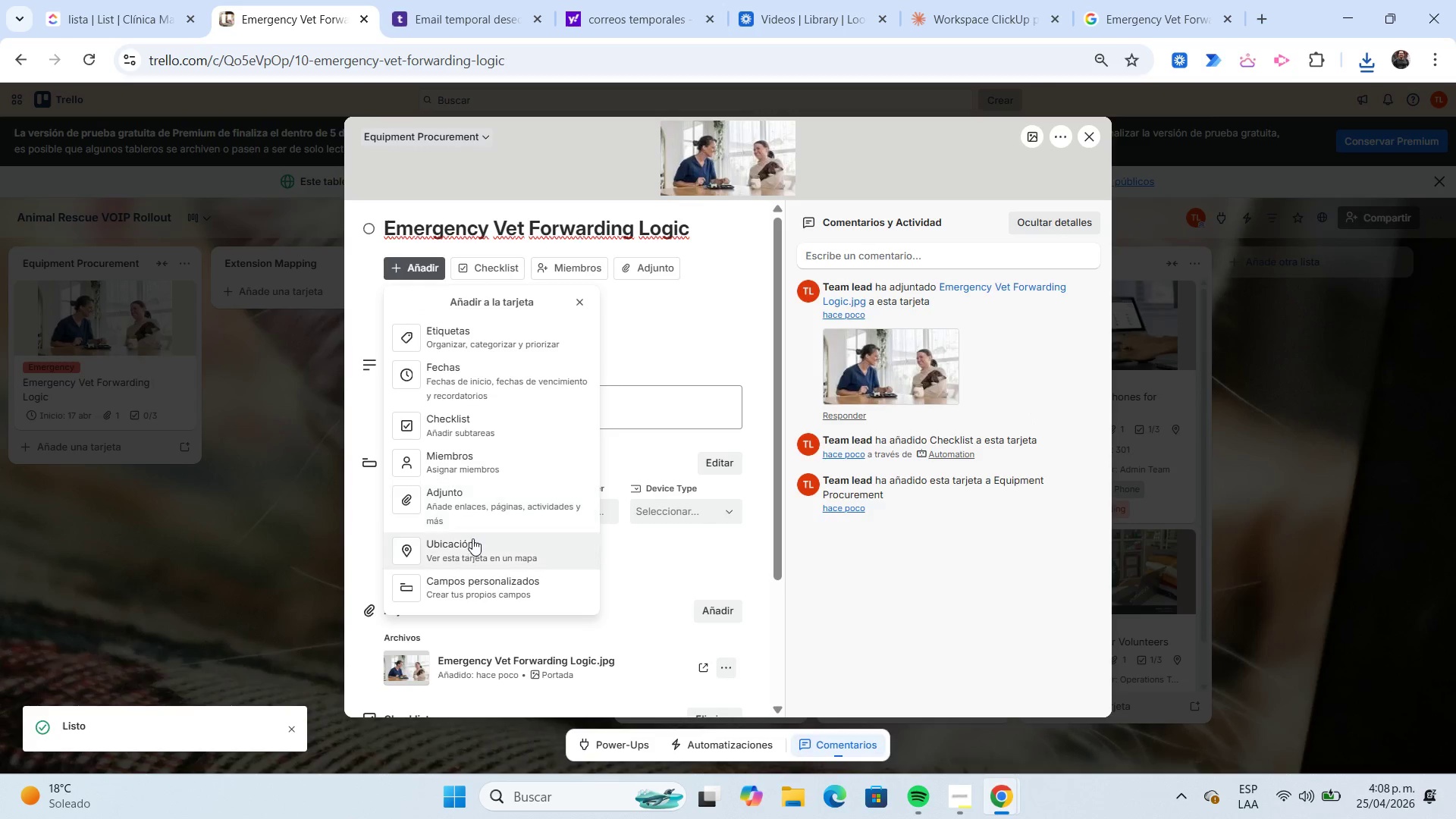 
left_click([472, 538])
 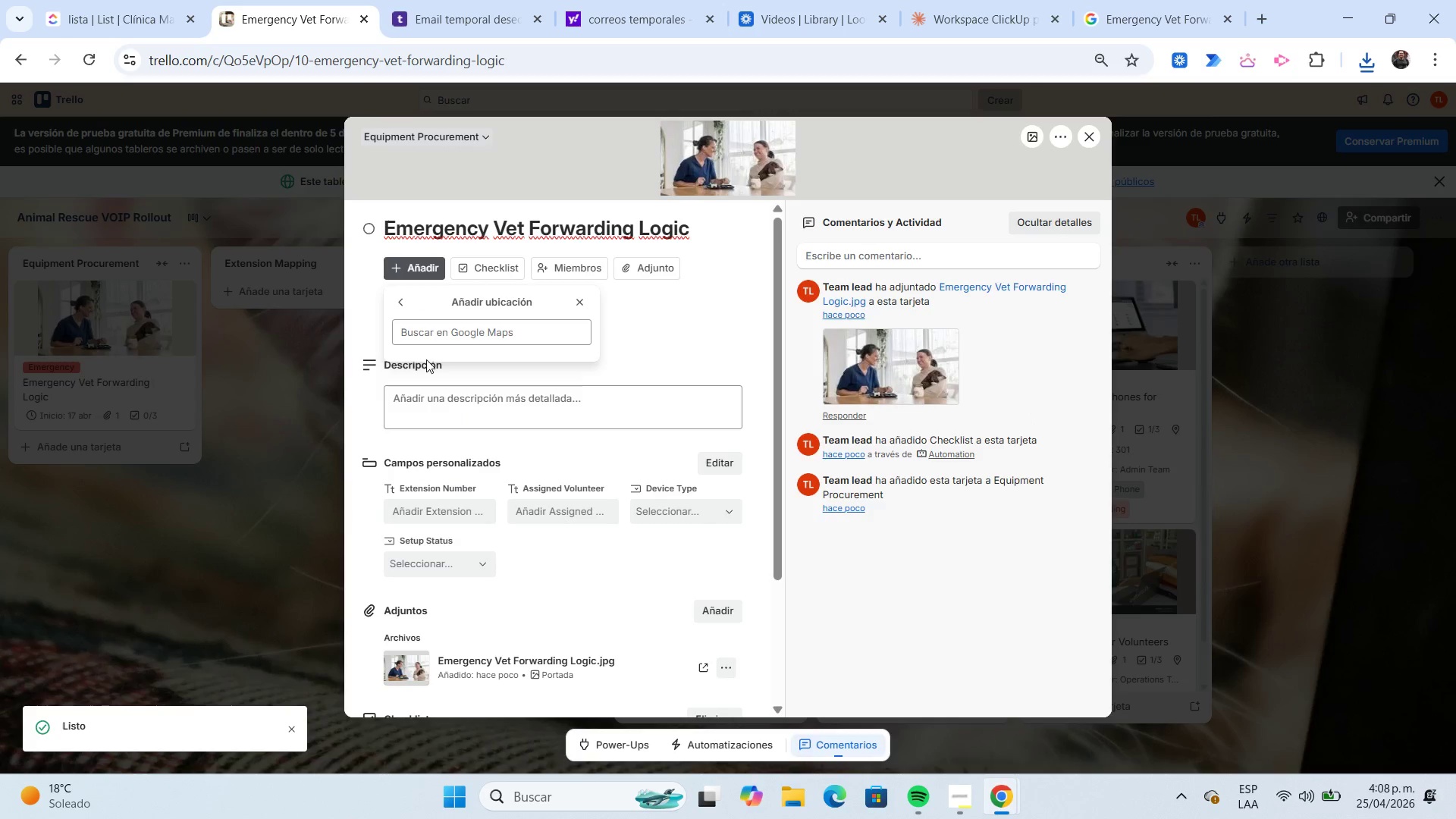 
left_click([428, 340])
 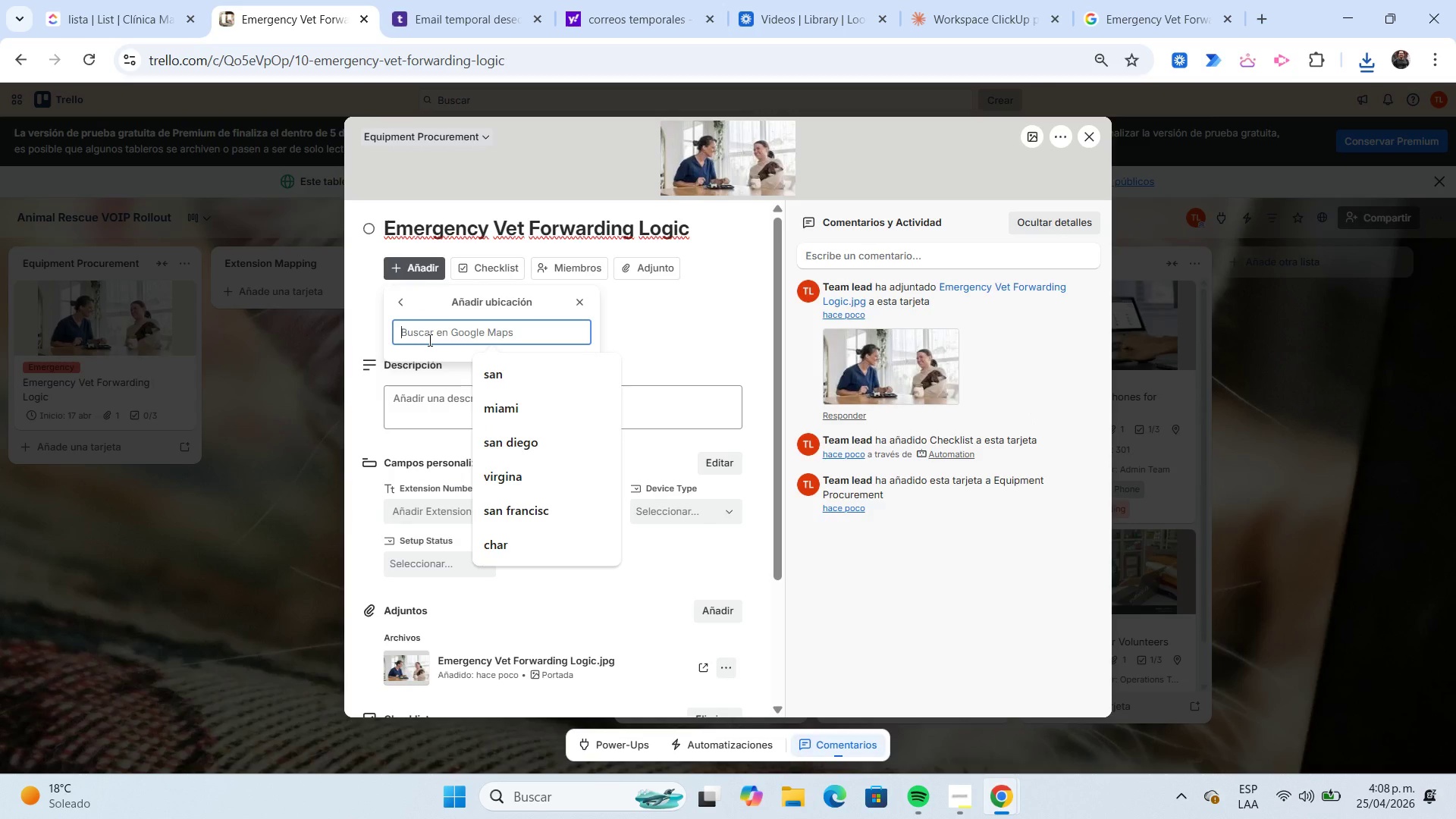 
type(wa)
 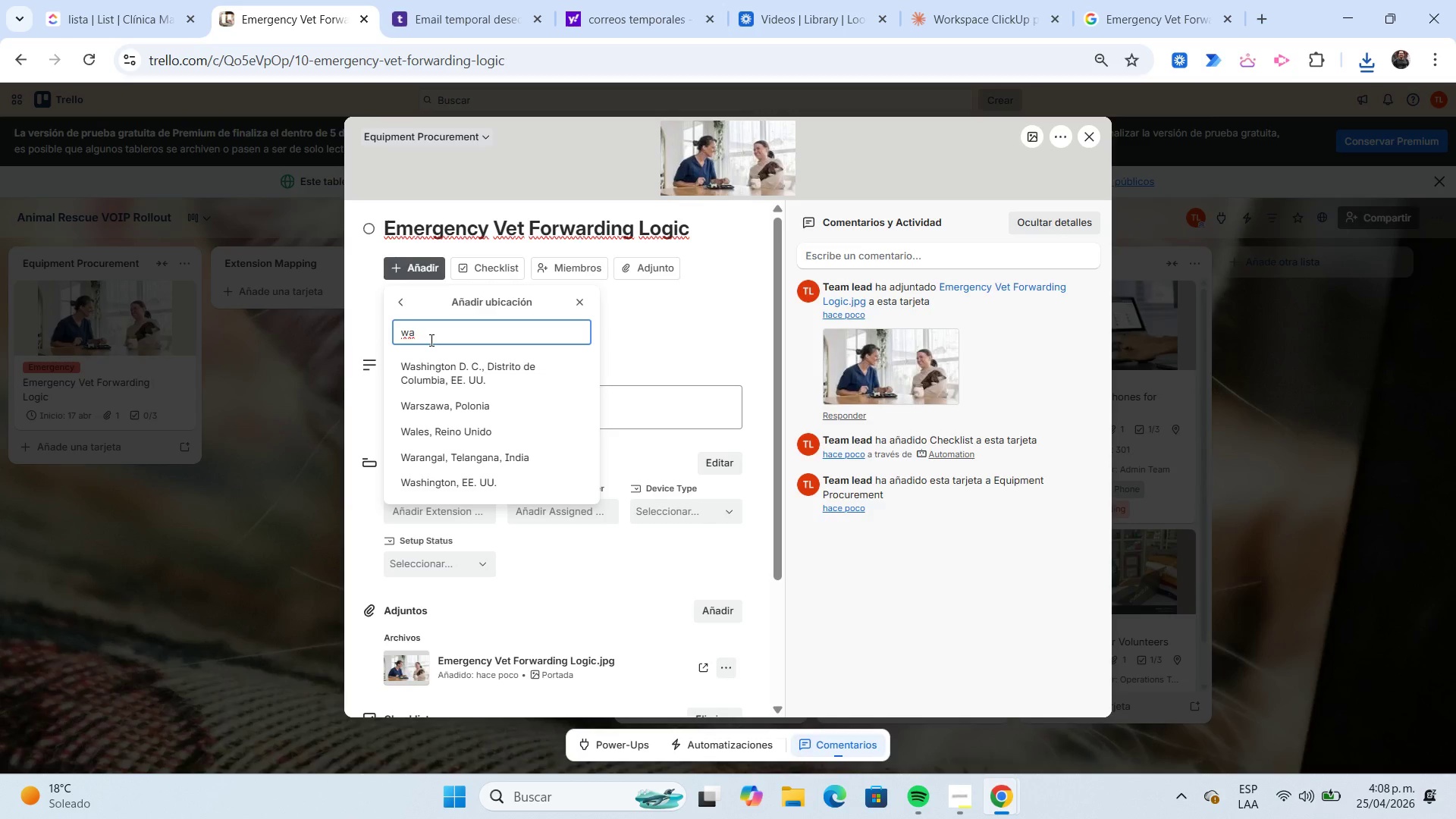 
wait(5.05)
 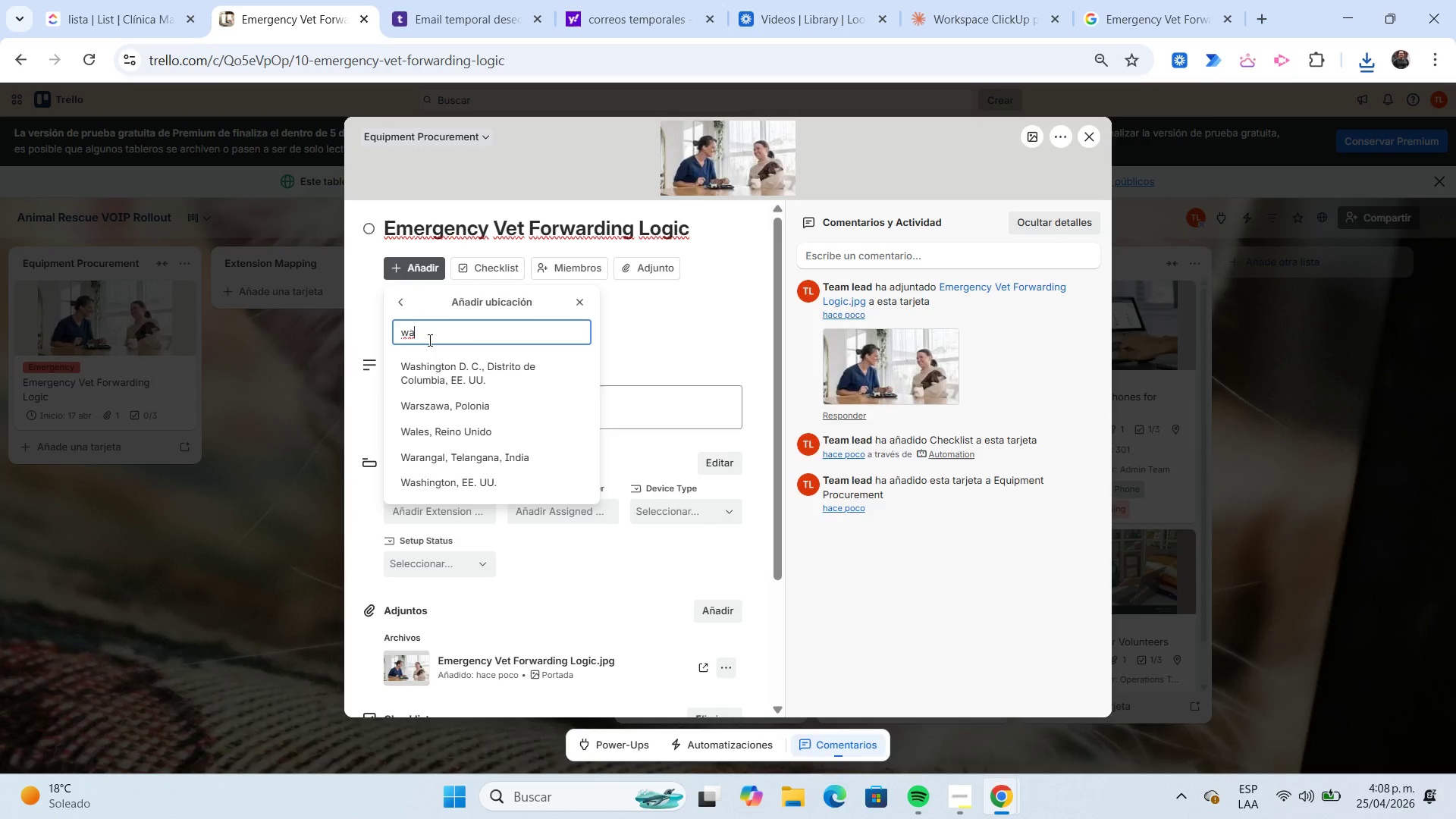 
left_click([491, 362])
 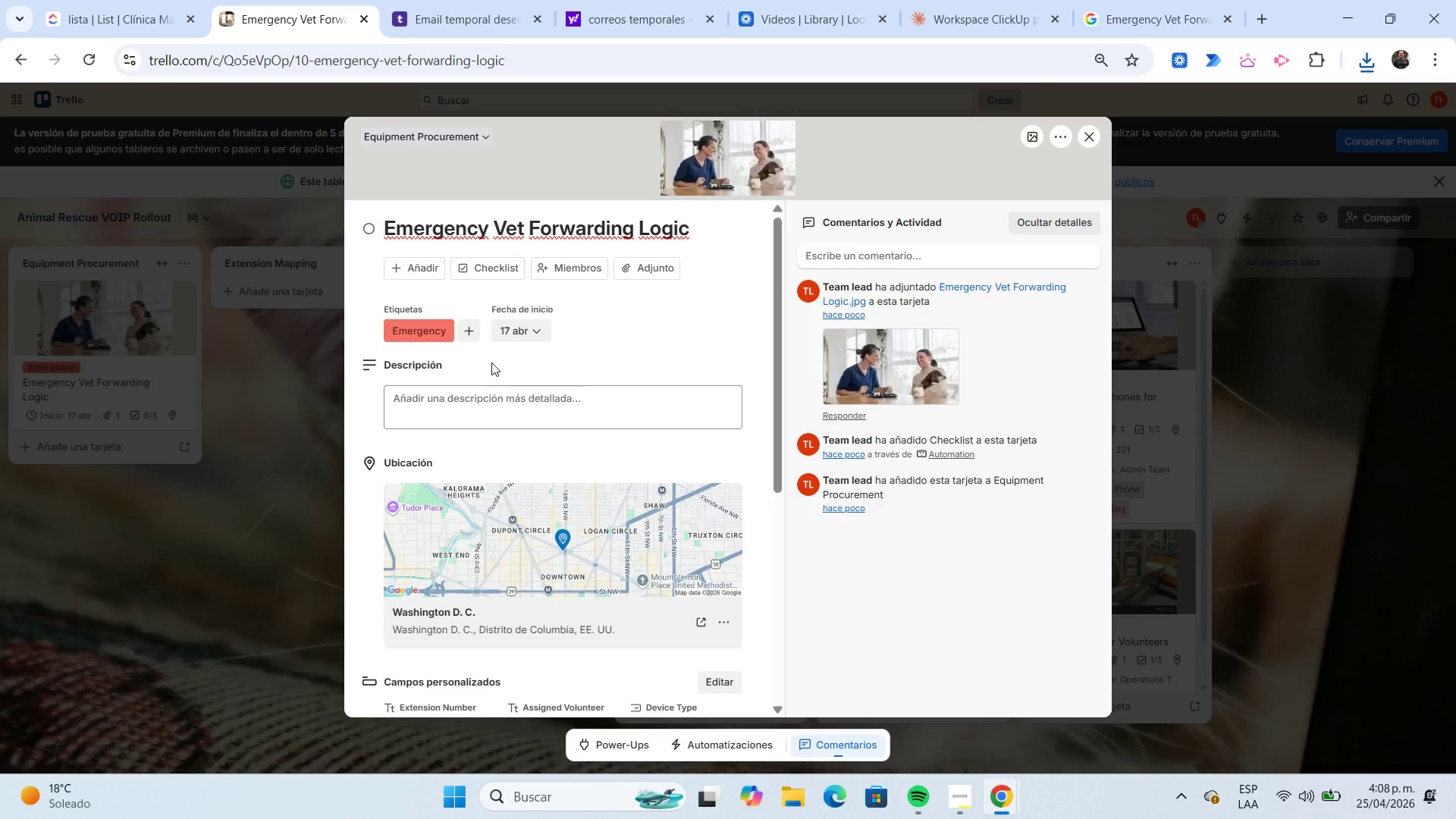 
scroll: coordinate [491, 362], scroll_direction: down, amount: 3.0
 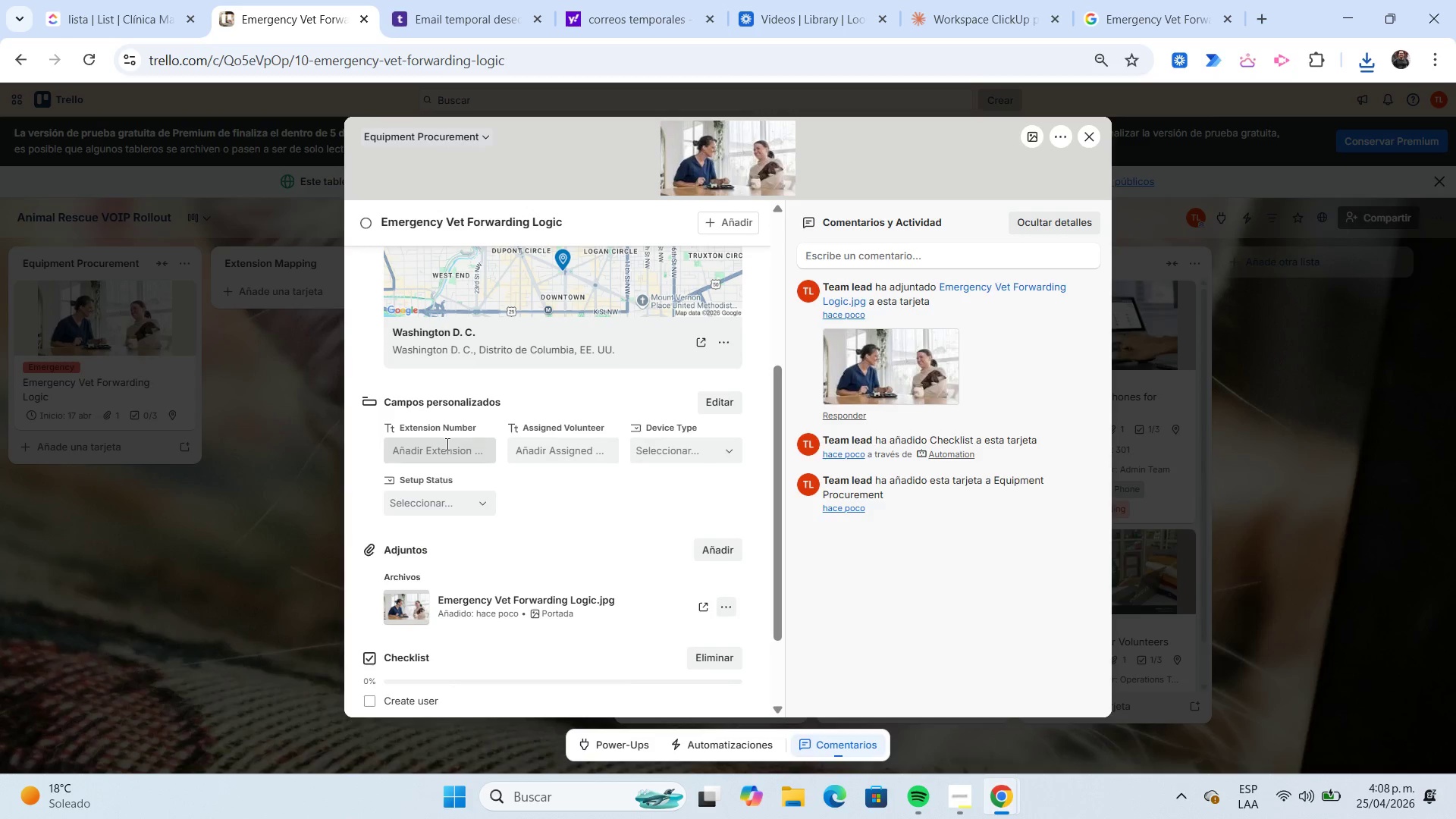 
left_click([446, 444])
 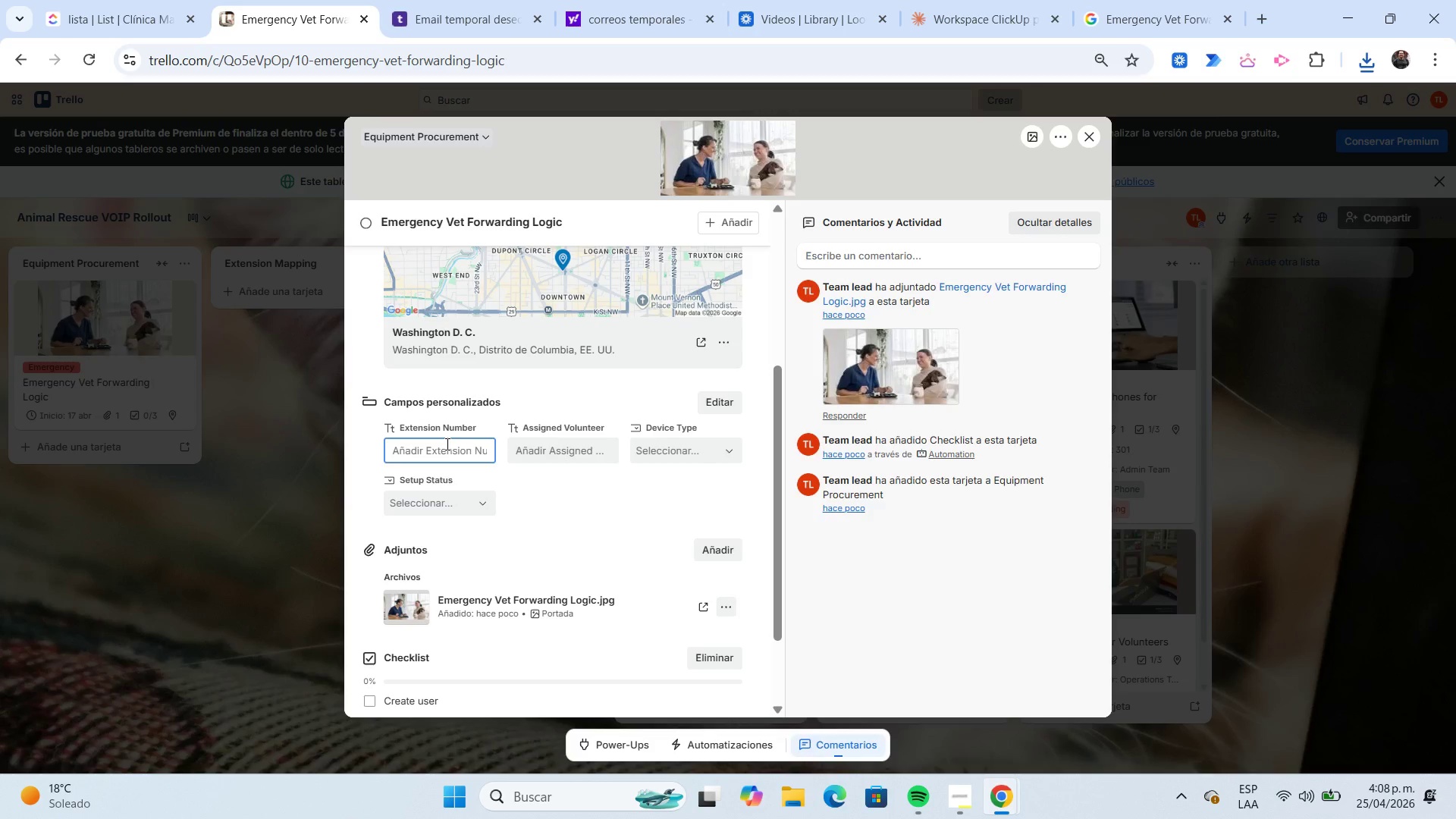 
key(Numpad3)
 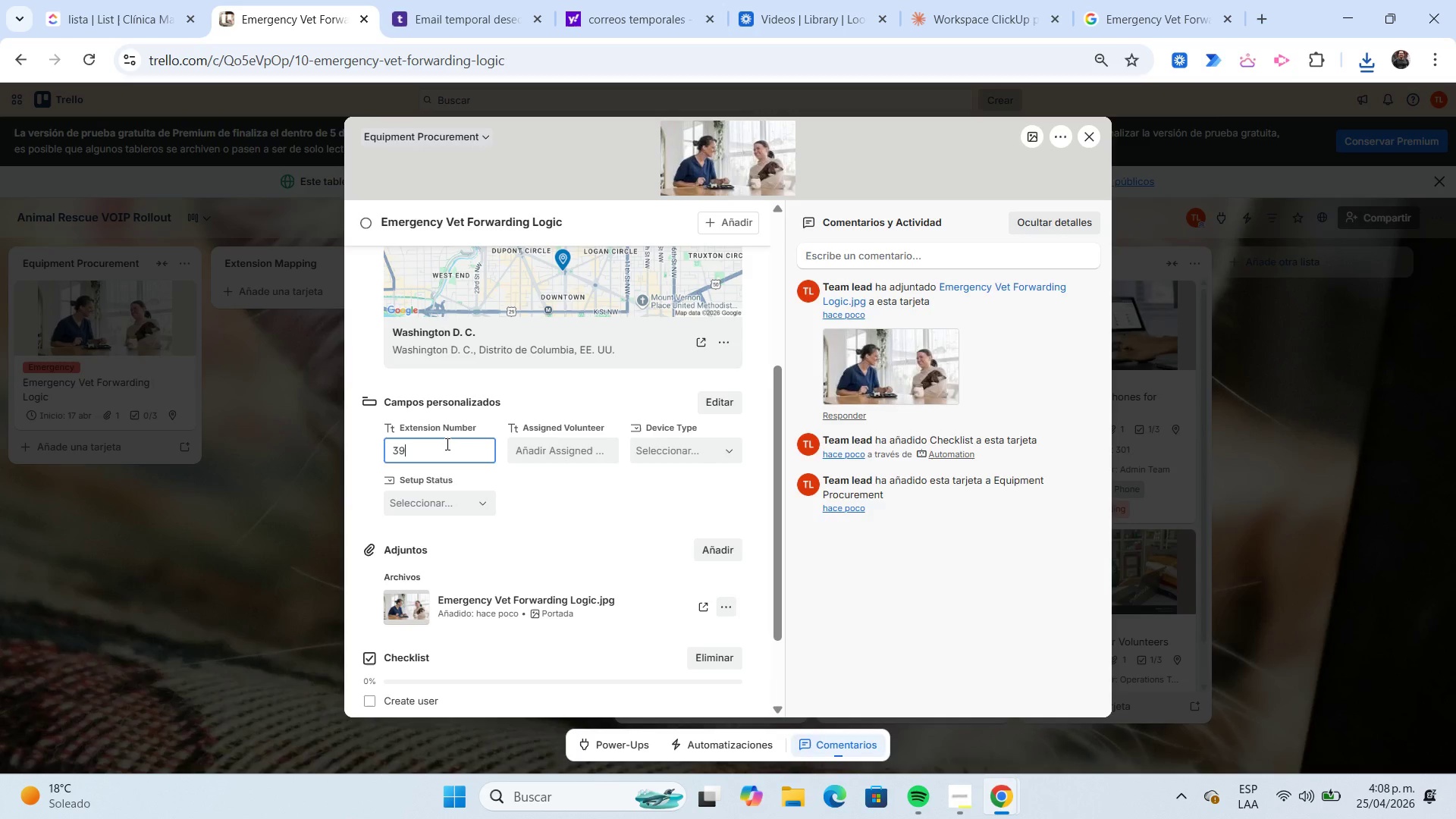 
key(Numpad9)
 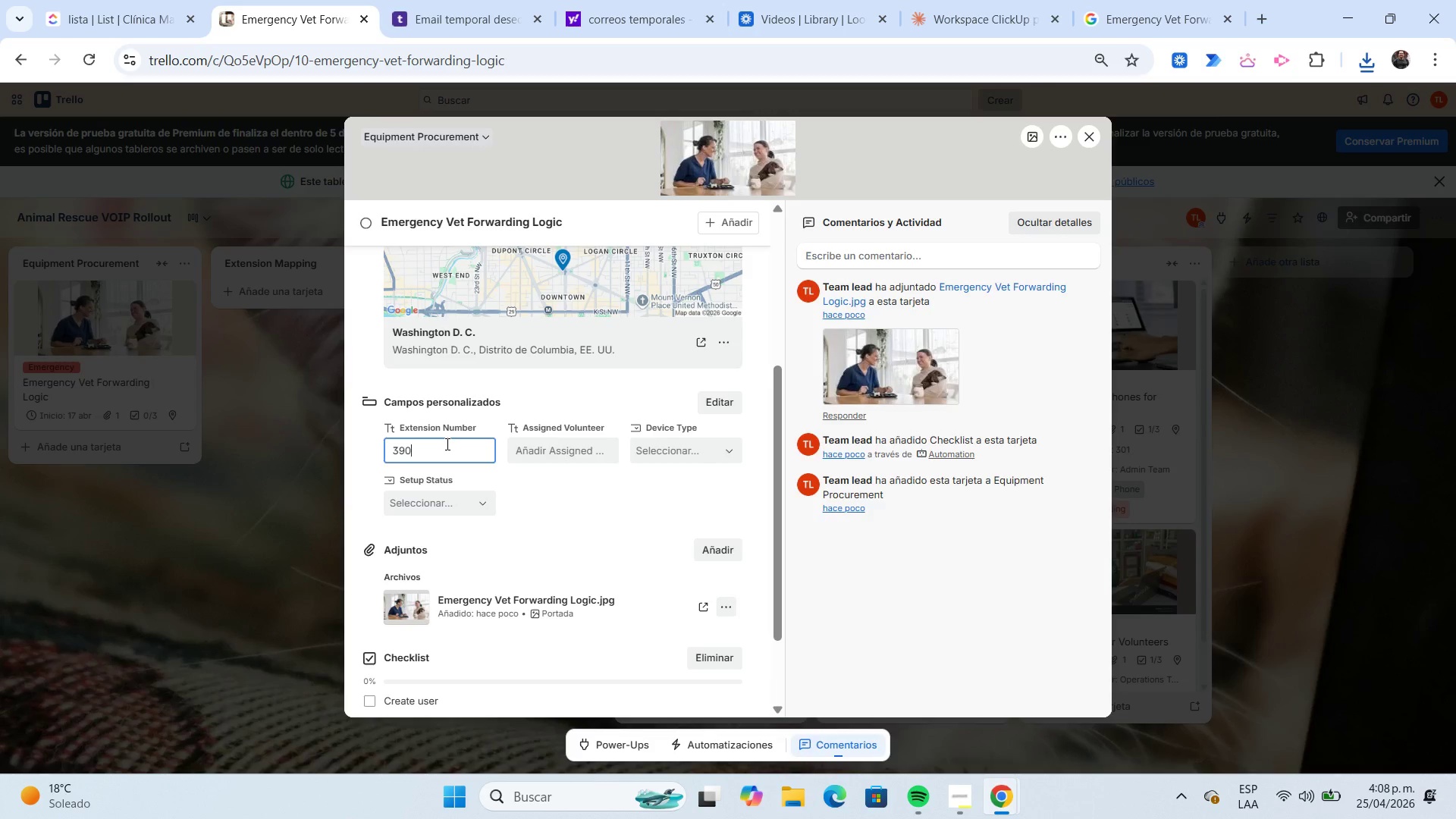 
key(Numpad0)
 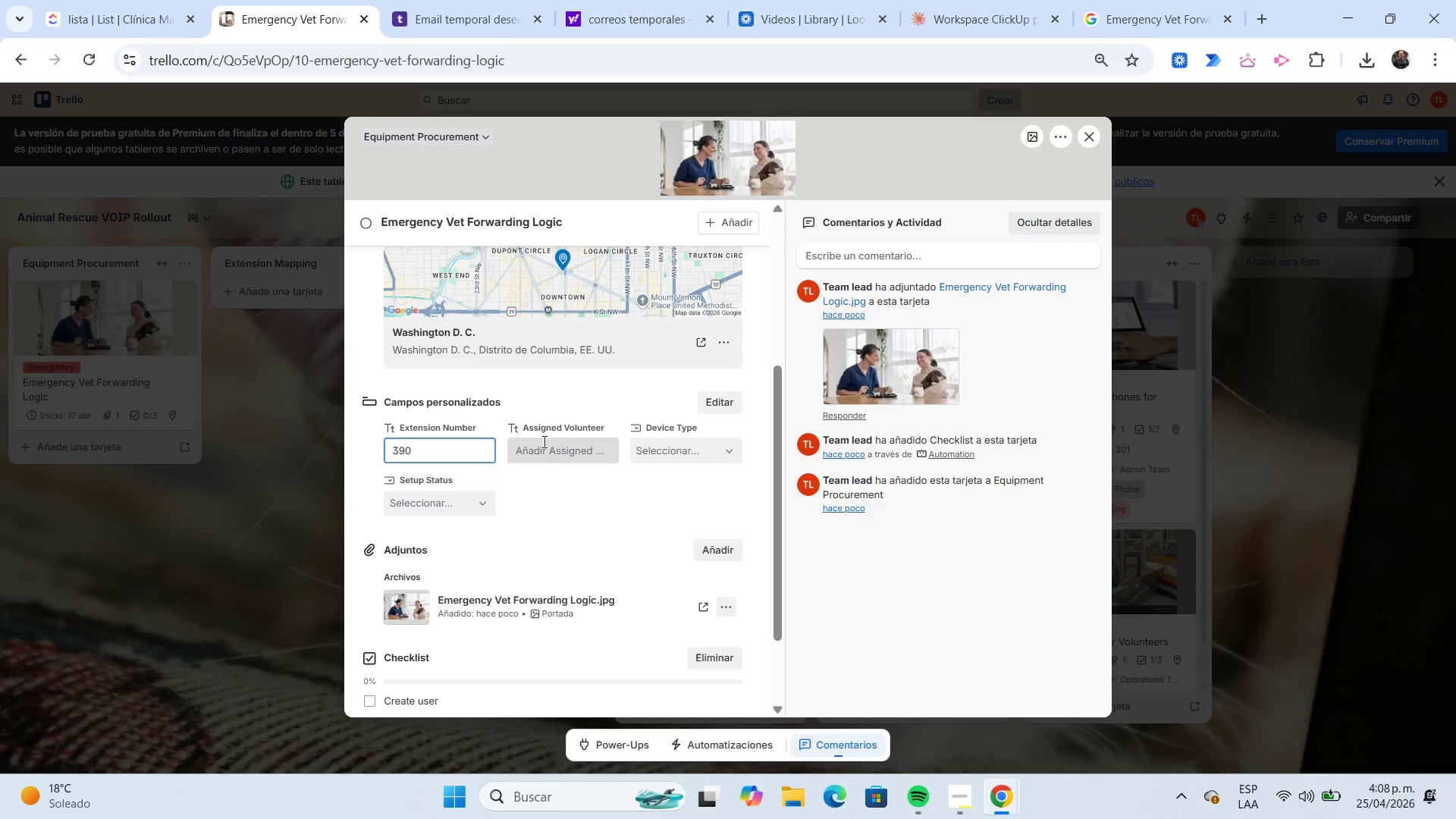 
wait(6.81)
 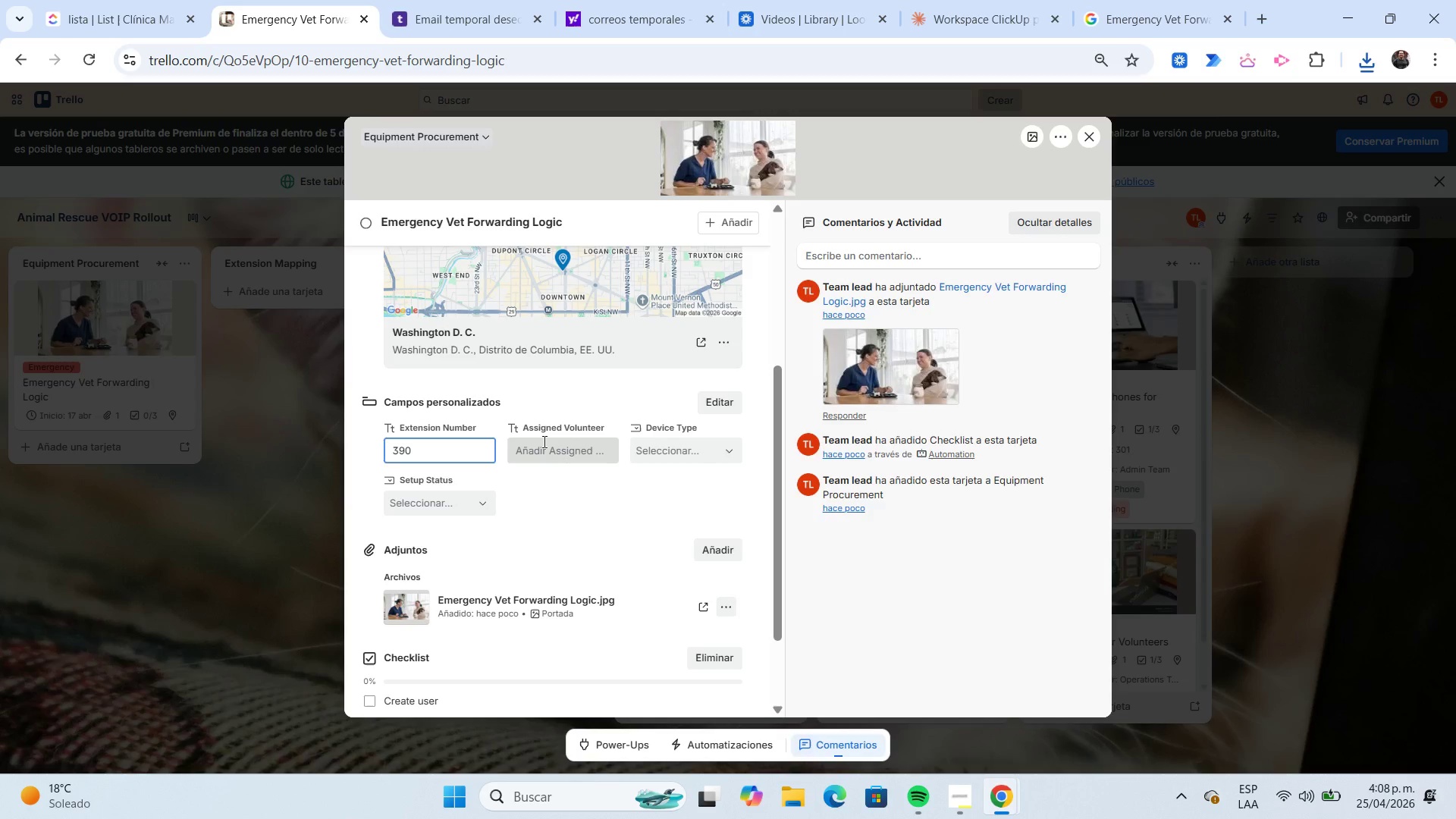 
left_click([543, 441])
 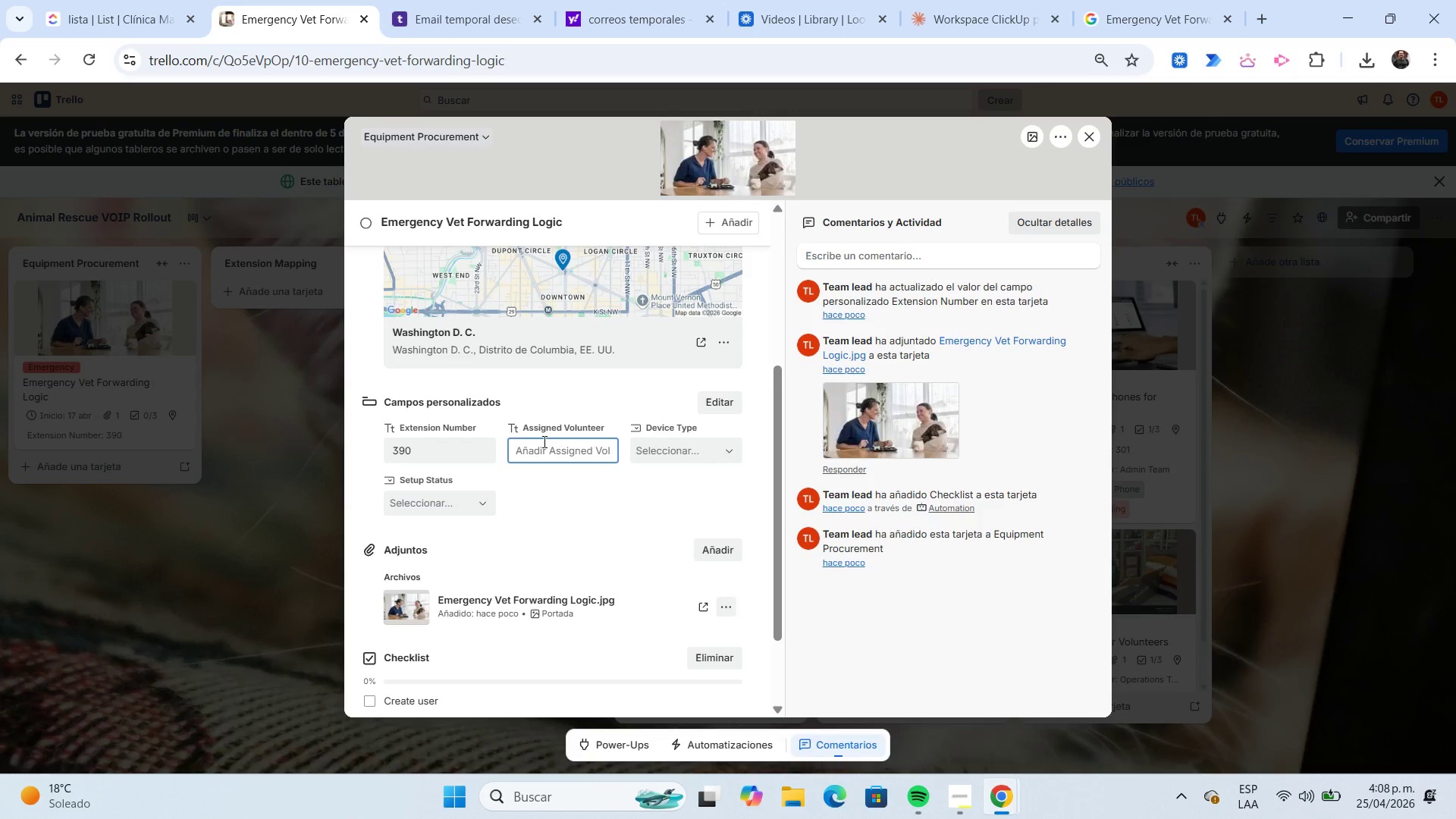 
wait(9.76)
 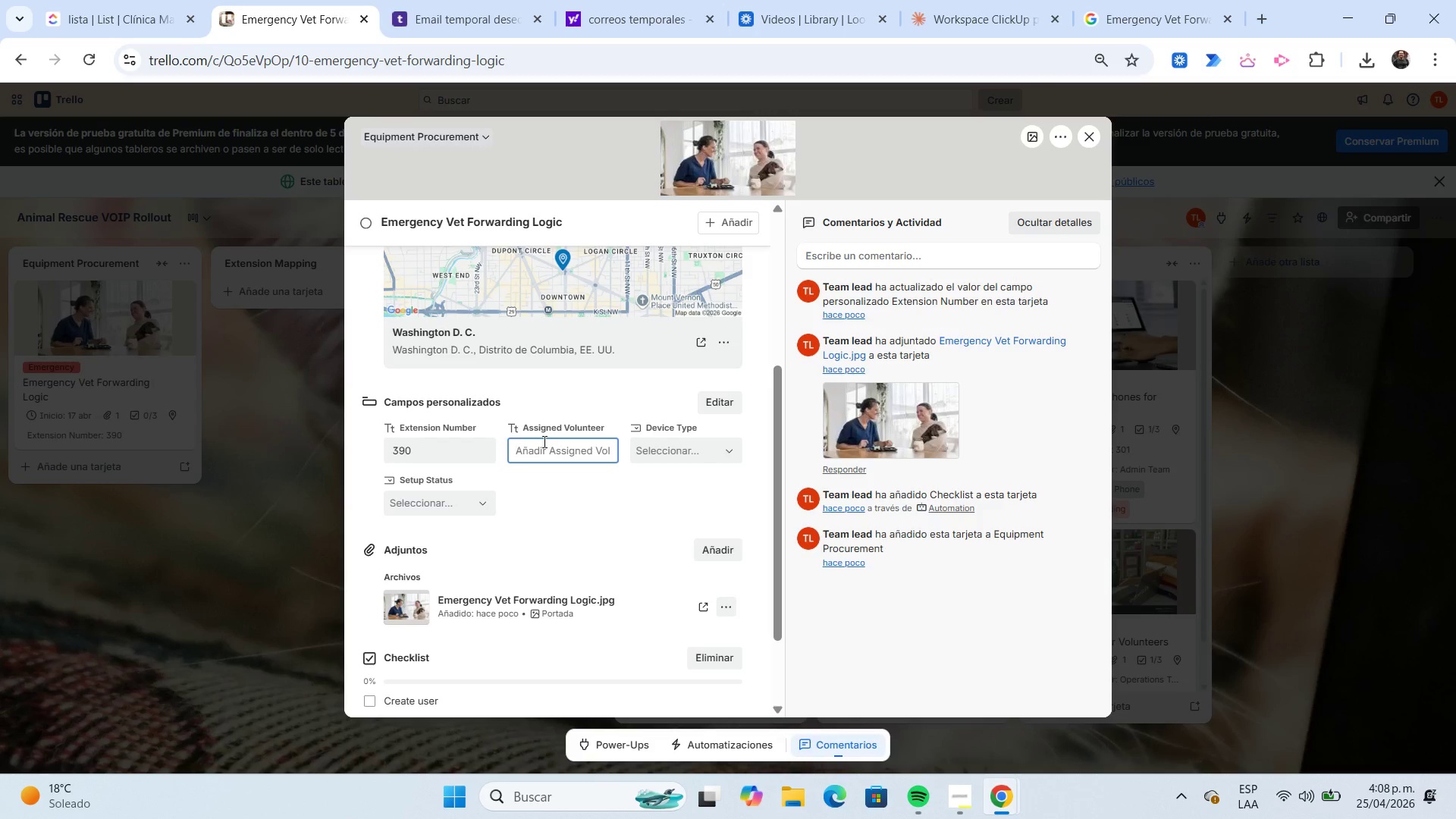 
left_click([655, 450])
 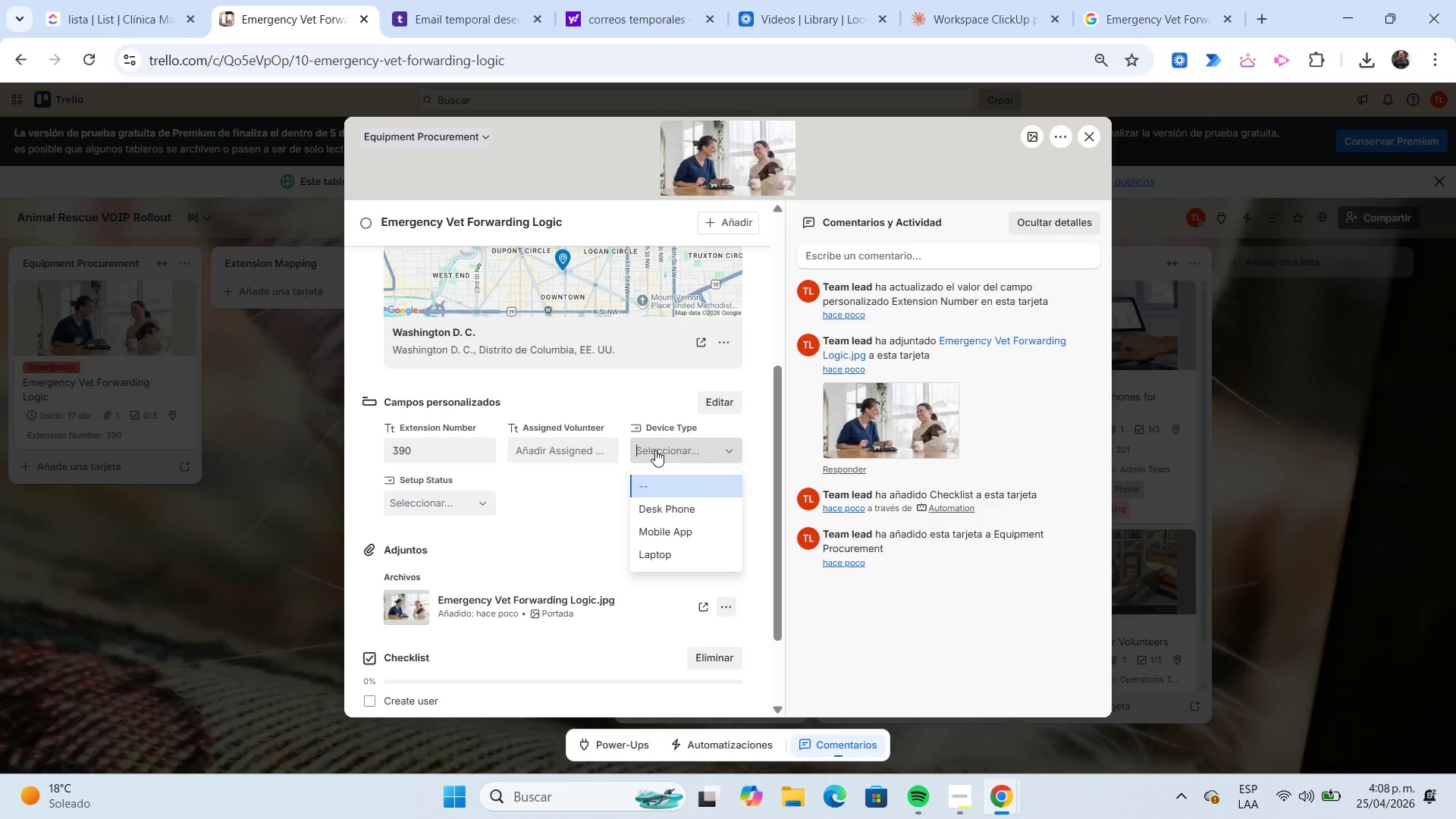 
wait(9.47)
 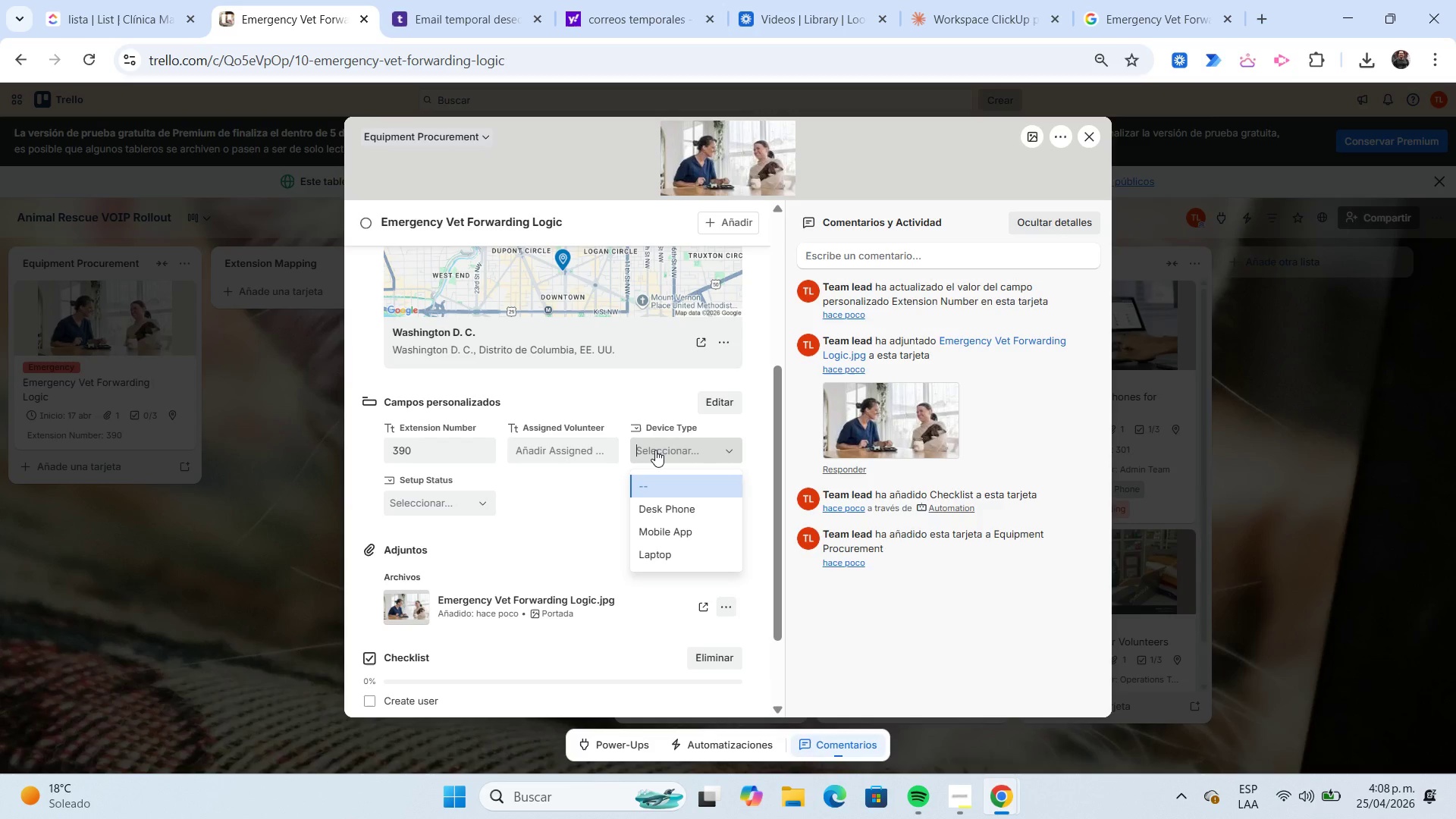 
left_click([677, 558])
 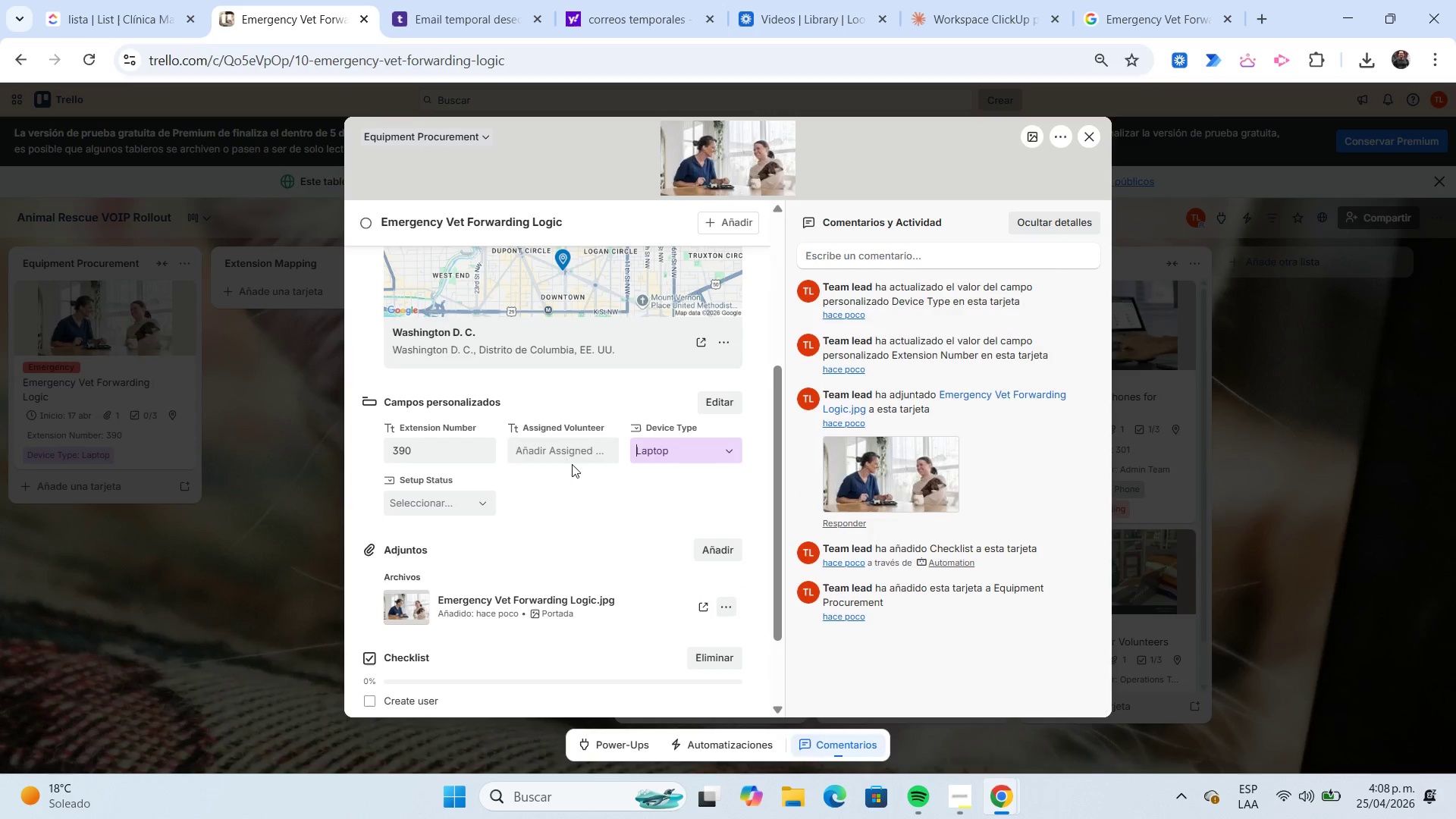 
left_click([566, 453])
 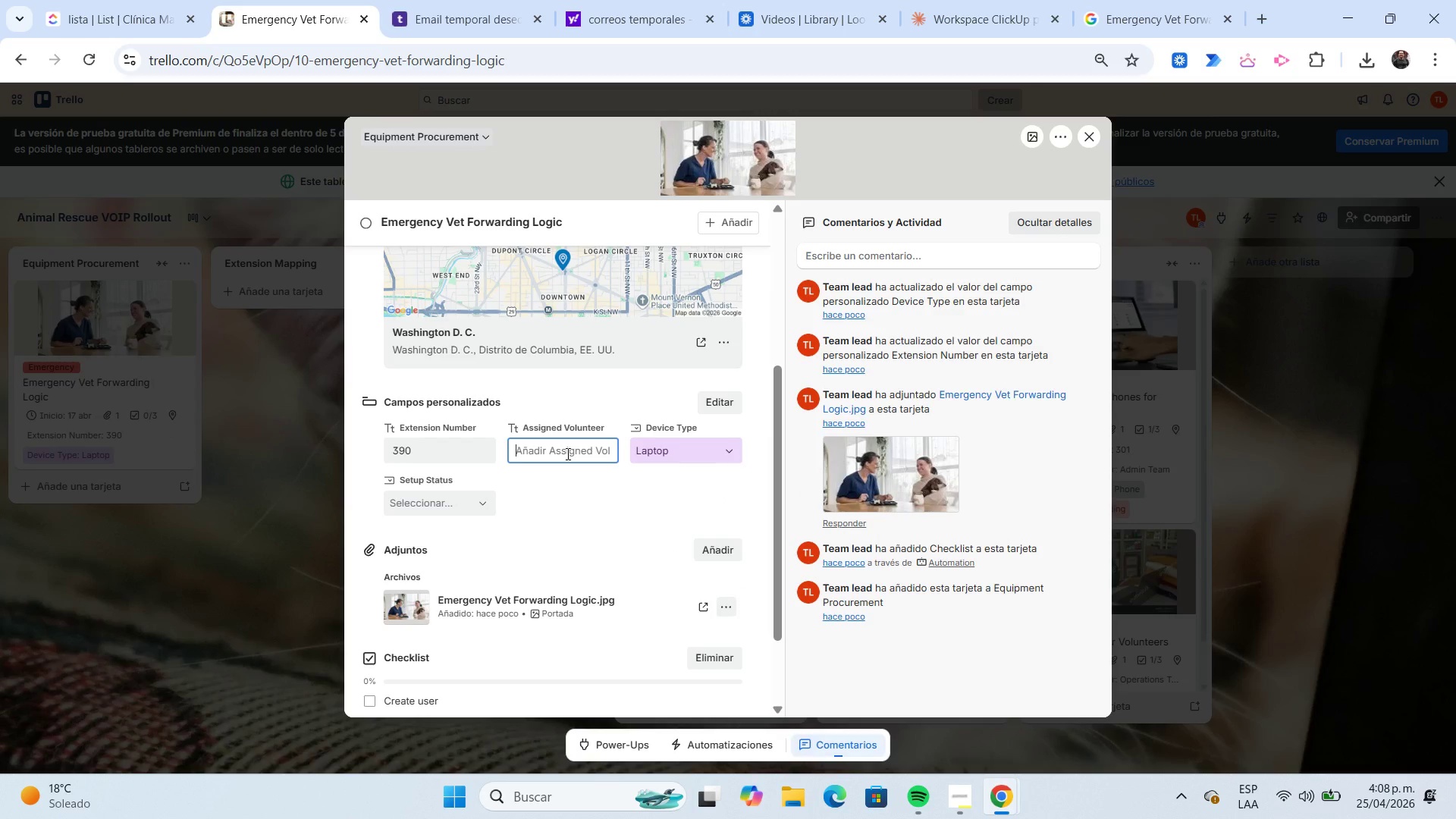 
type(John Lamas)
 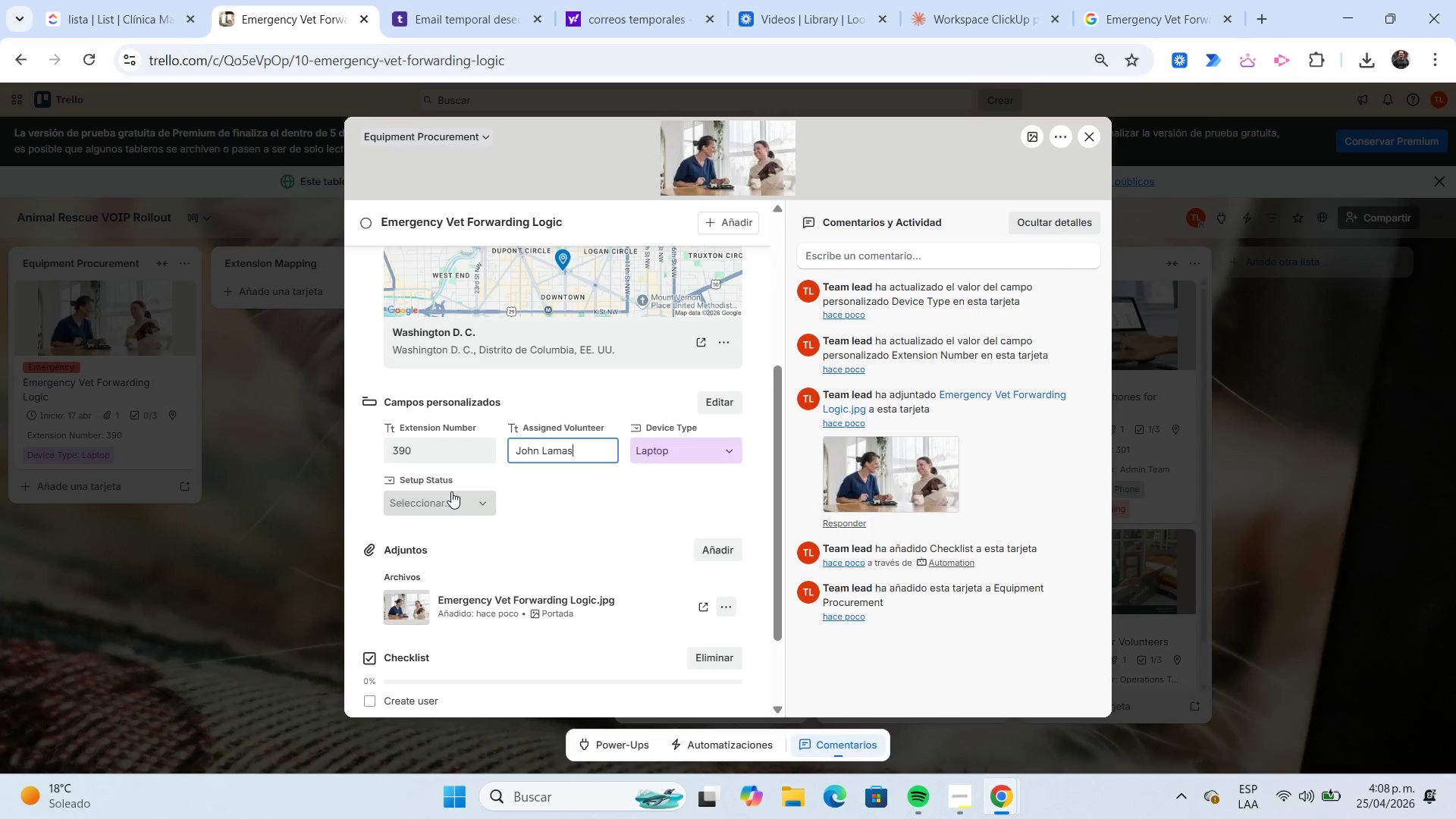 
left_click([451, 491])
 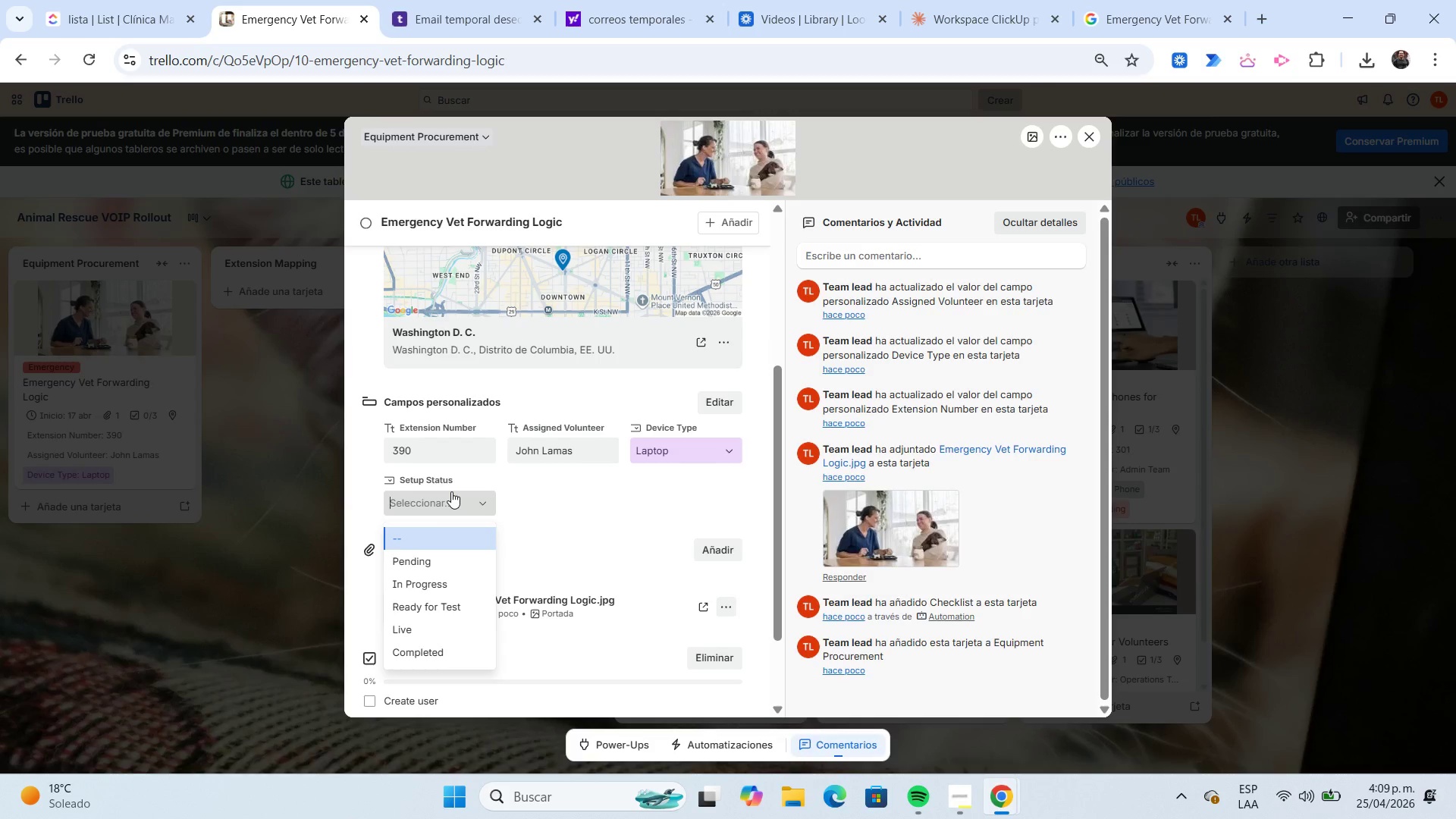 
left_click([476, 623])
 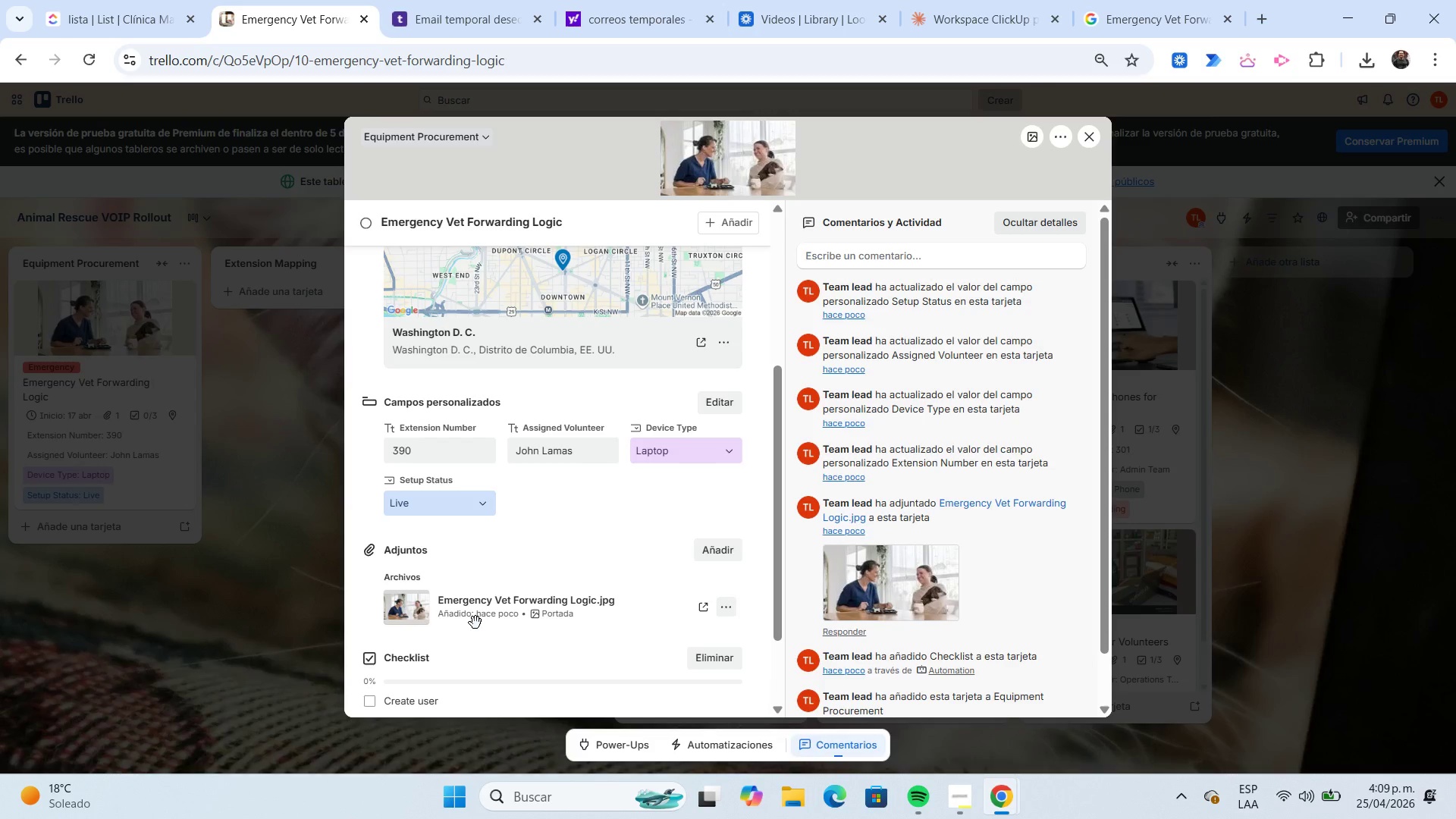 
scroll: coordinate [475, 623], scroll_direction: down, amount: 1.0
 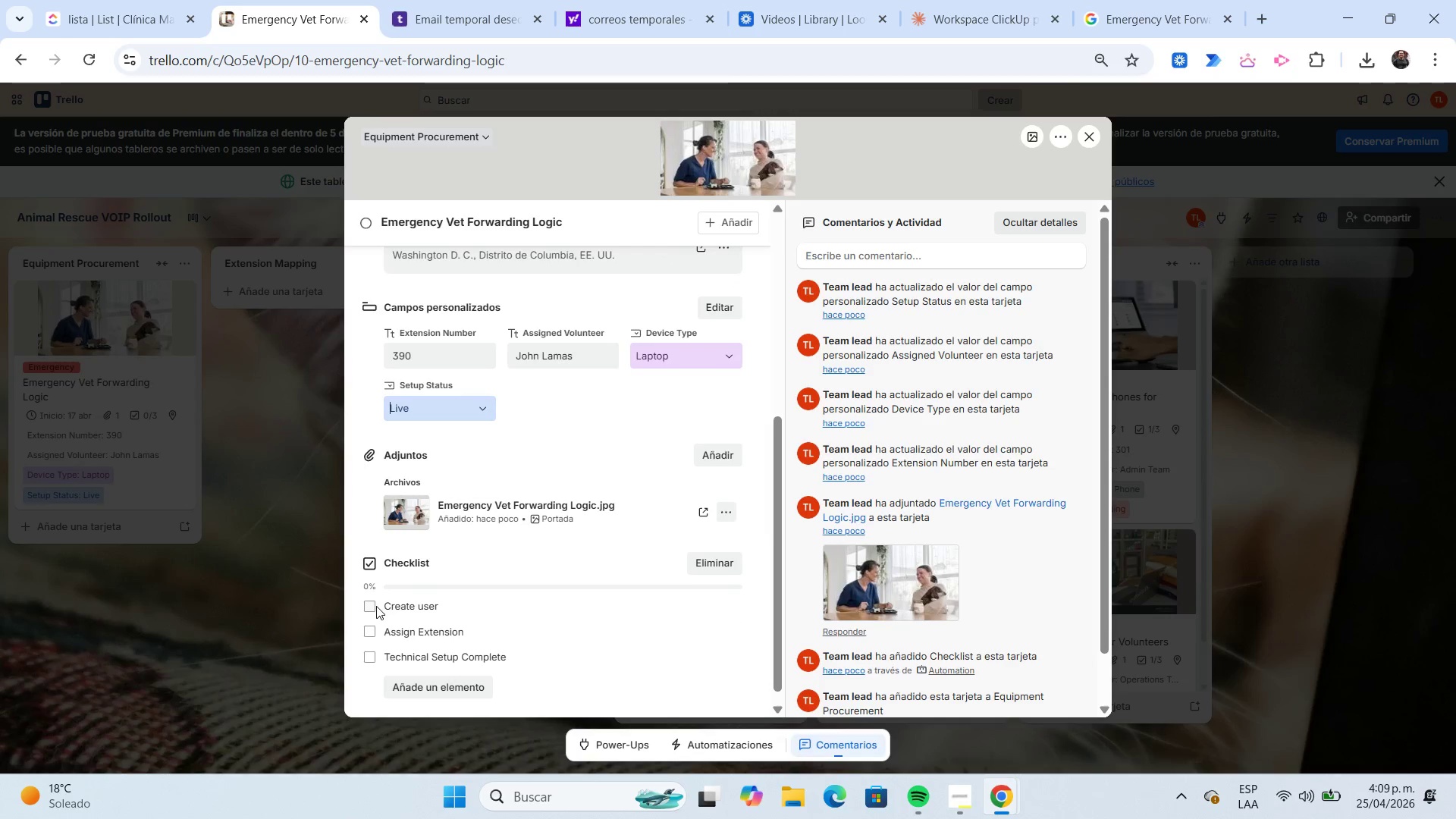 
left_click([375, 606])
 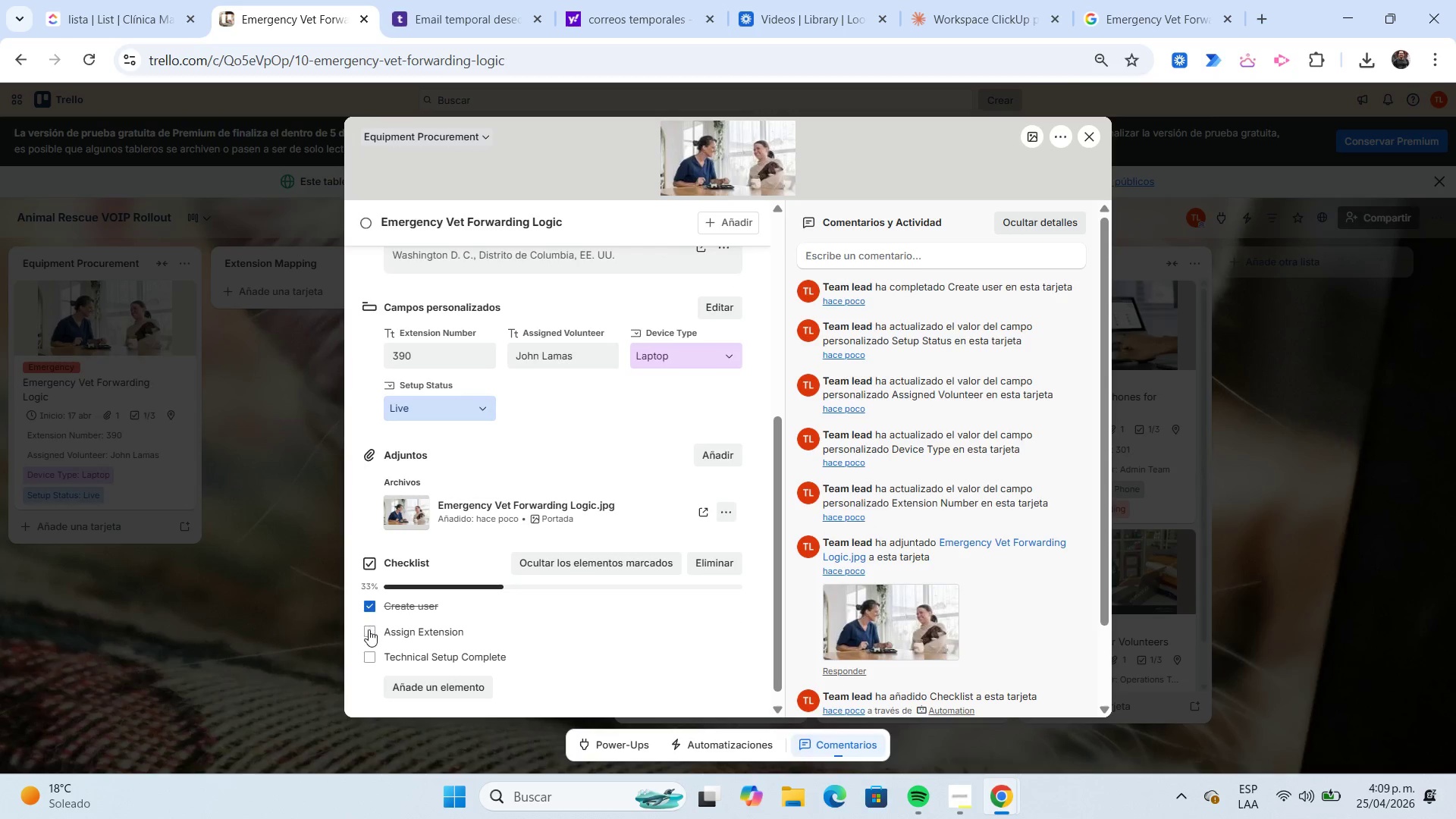 
left_click([369, 629])
 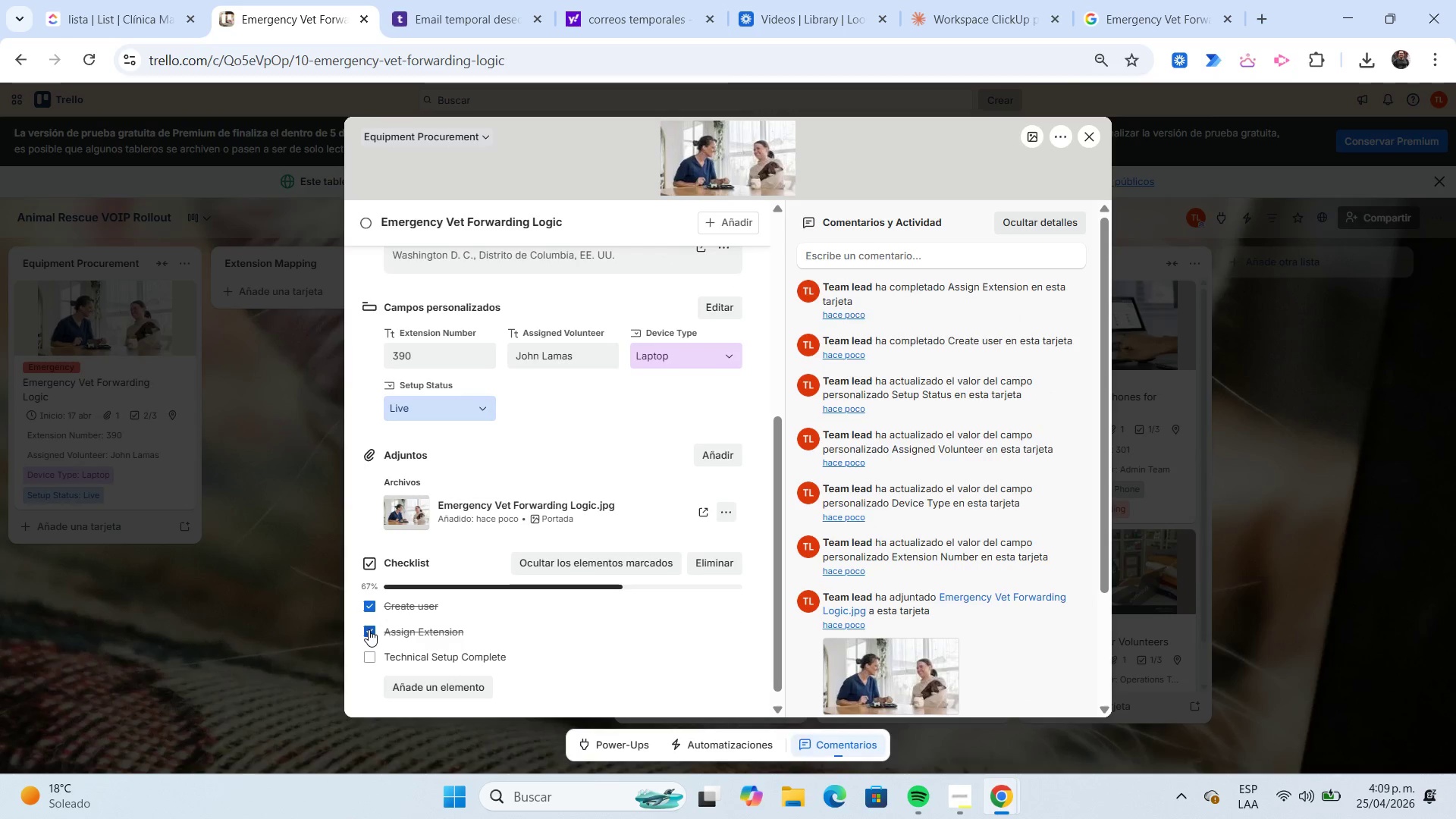 
scroll: coordinate [369, 629], scroll_direction: down, amount: 1.0
 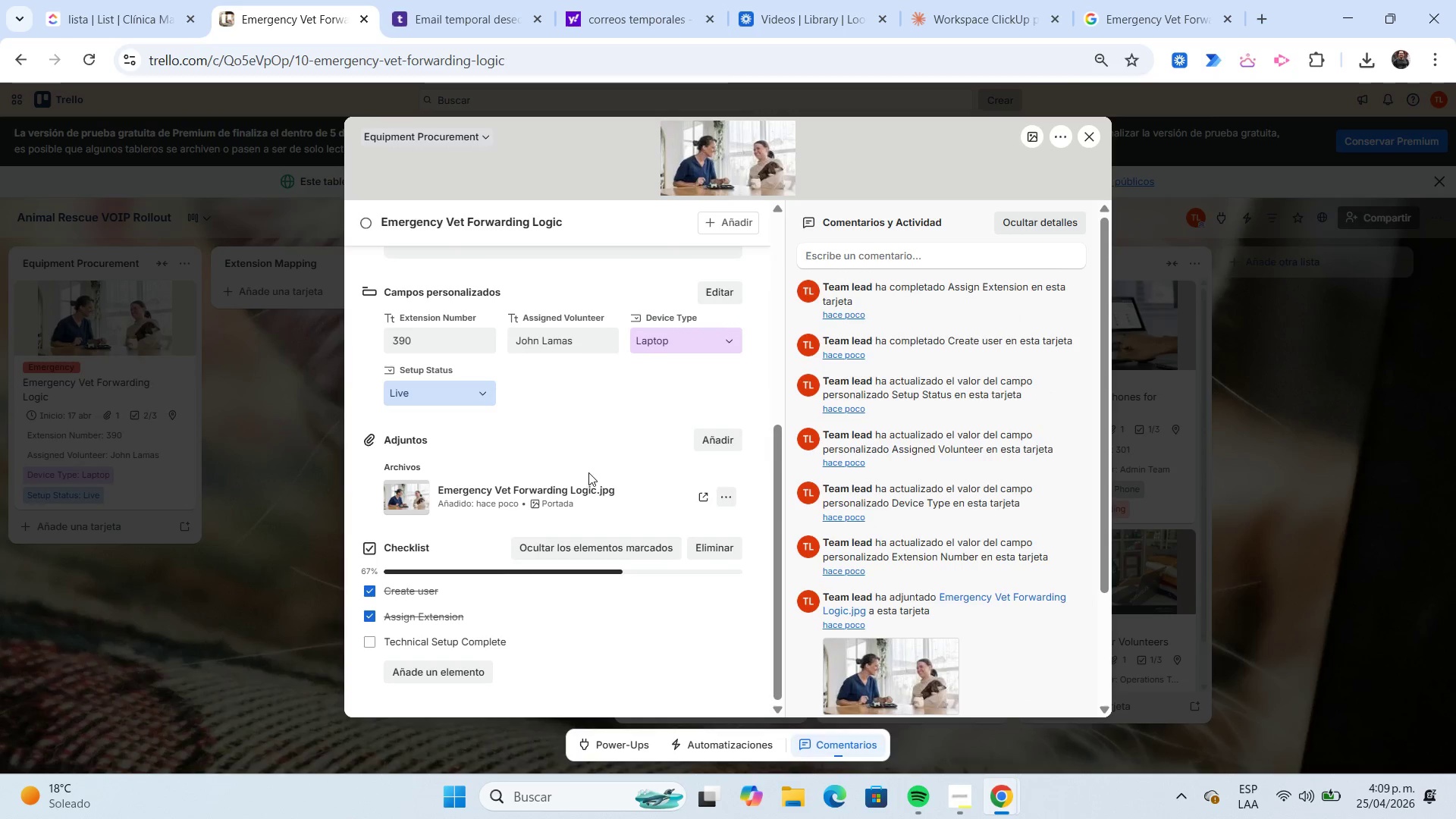 
scroll: coordinate [591, 471], scroll_direction: up, amount: 2.0
 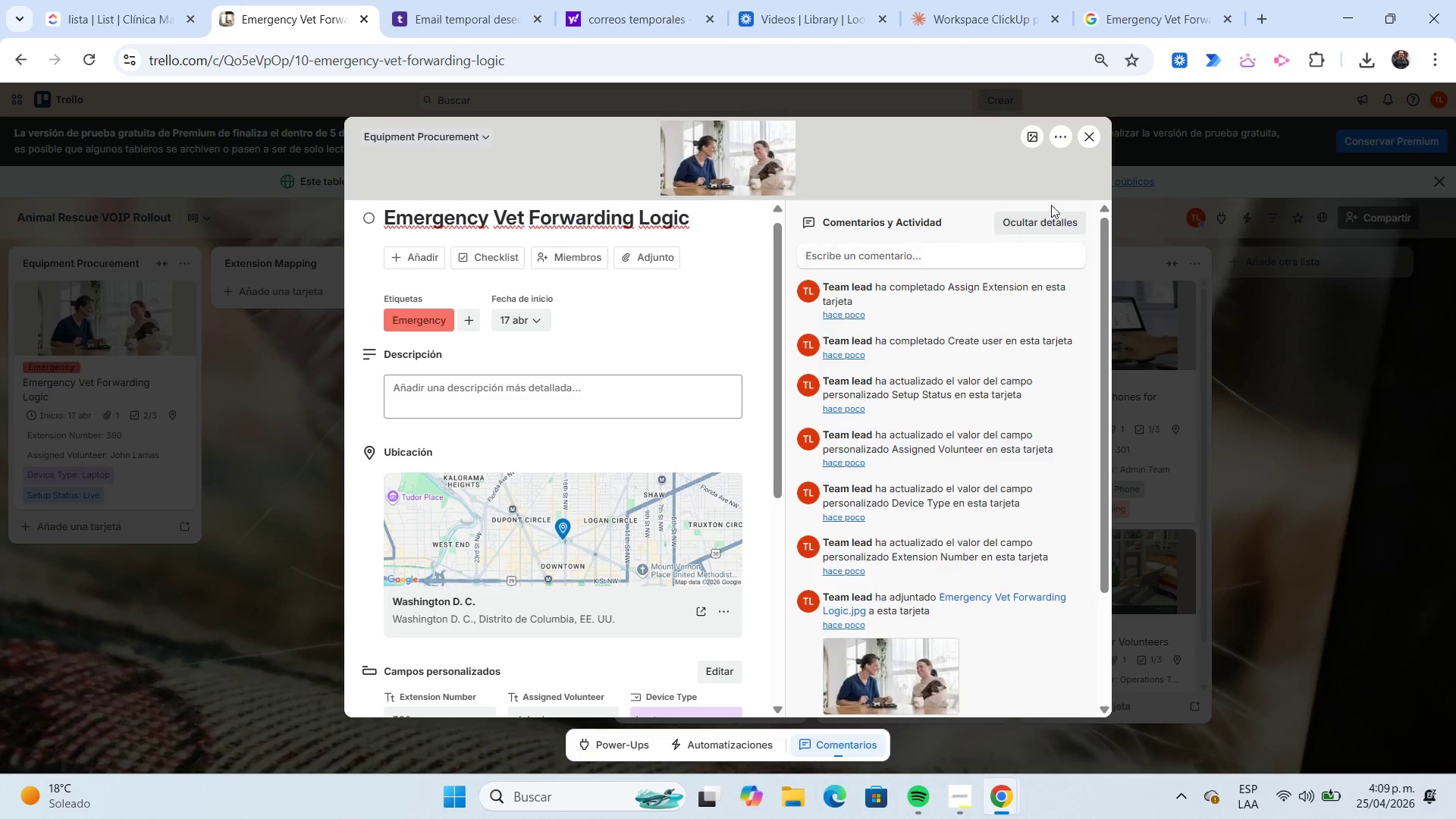 
left_click([1090, 140])
 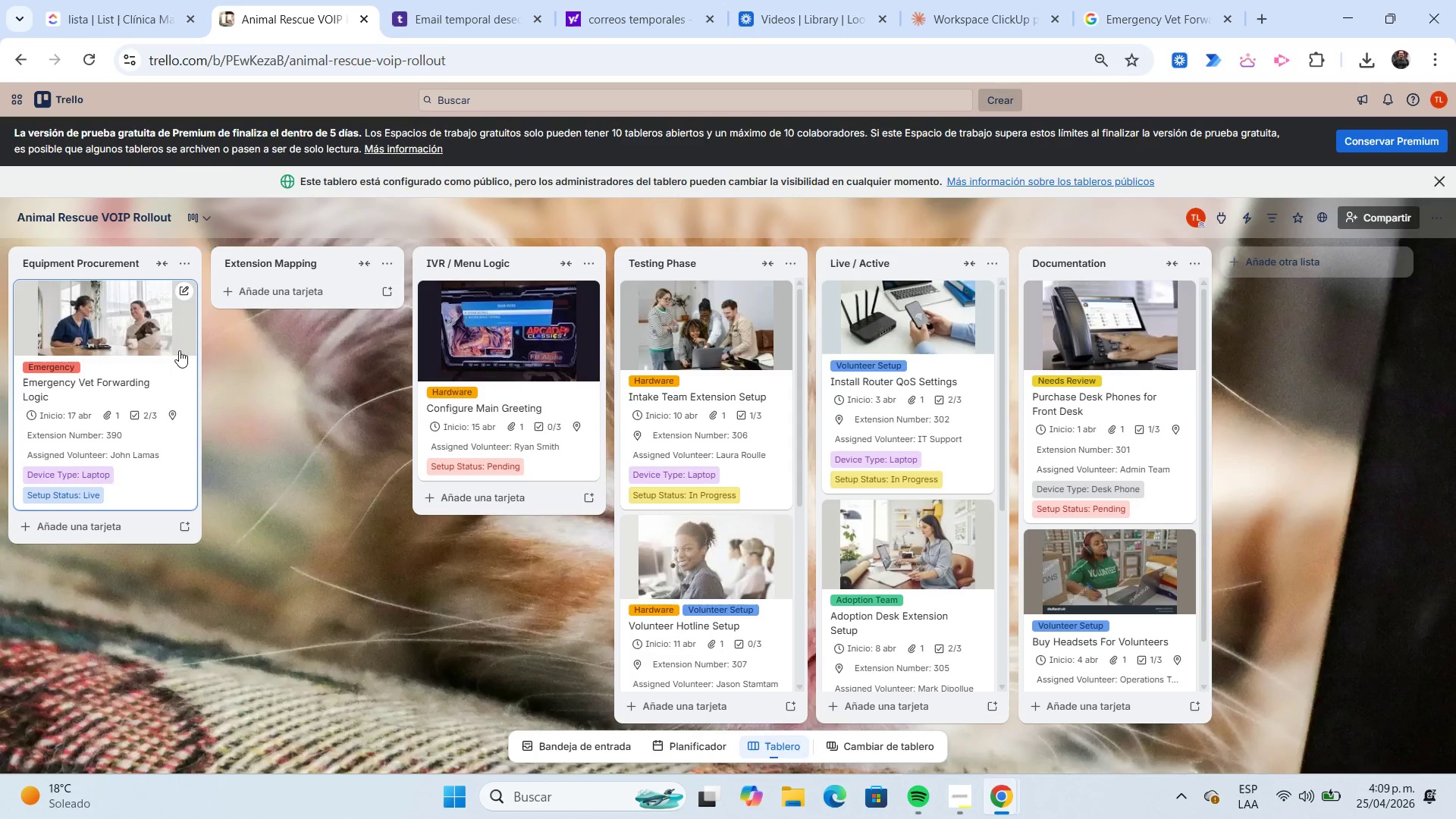 
left_click_drag(start_coordinate=[139, 328], to_coordinate=[505, 507])
 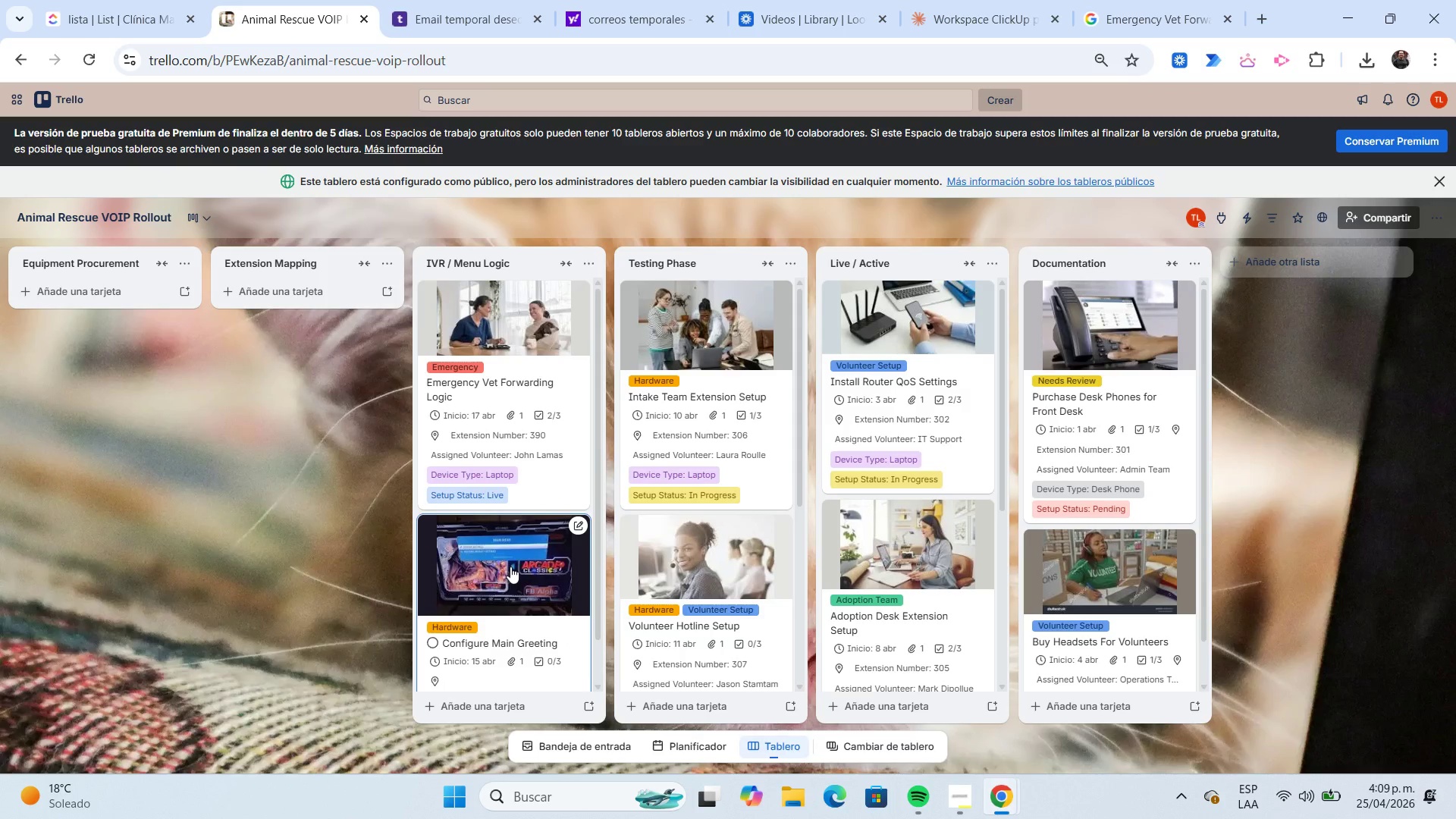 
wait(14.78)
 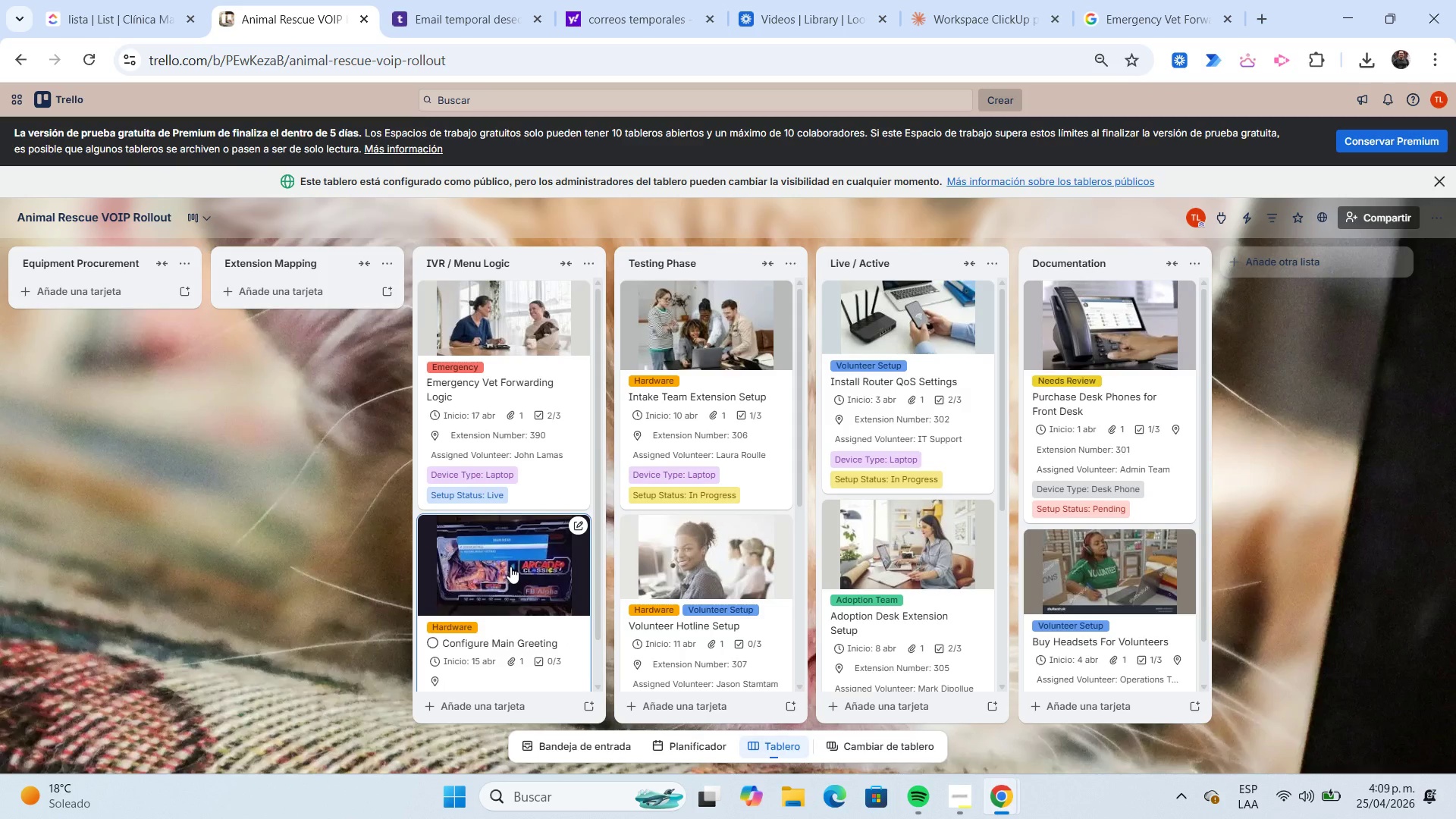 
left_click([86, 298])
 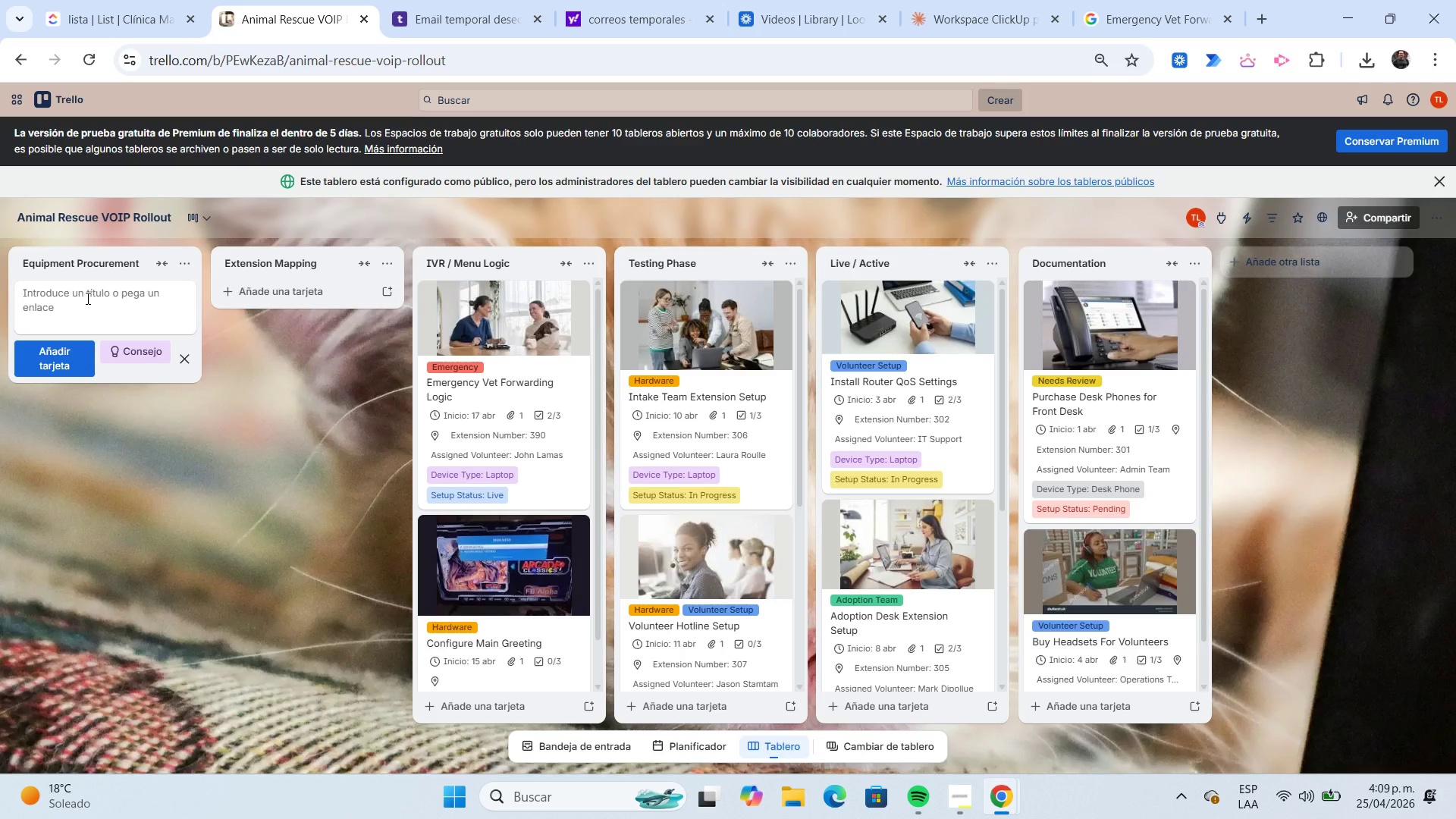 
type(Adoption Queue Logic)
 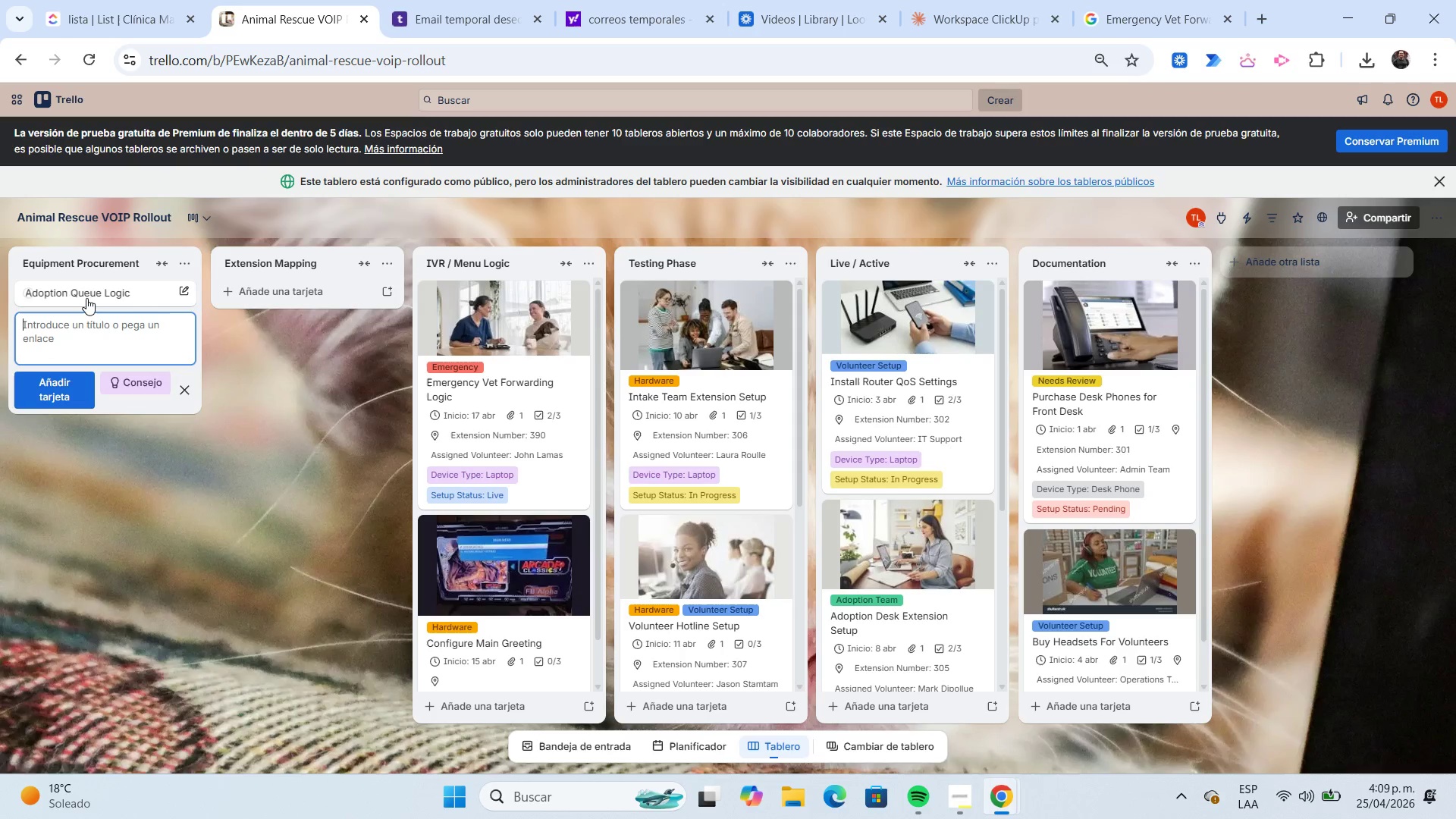 
 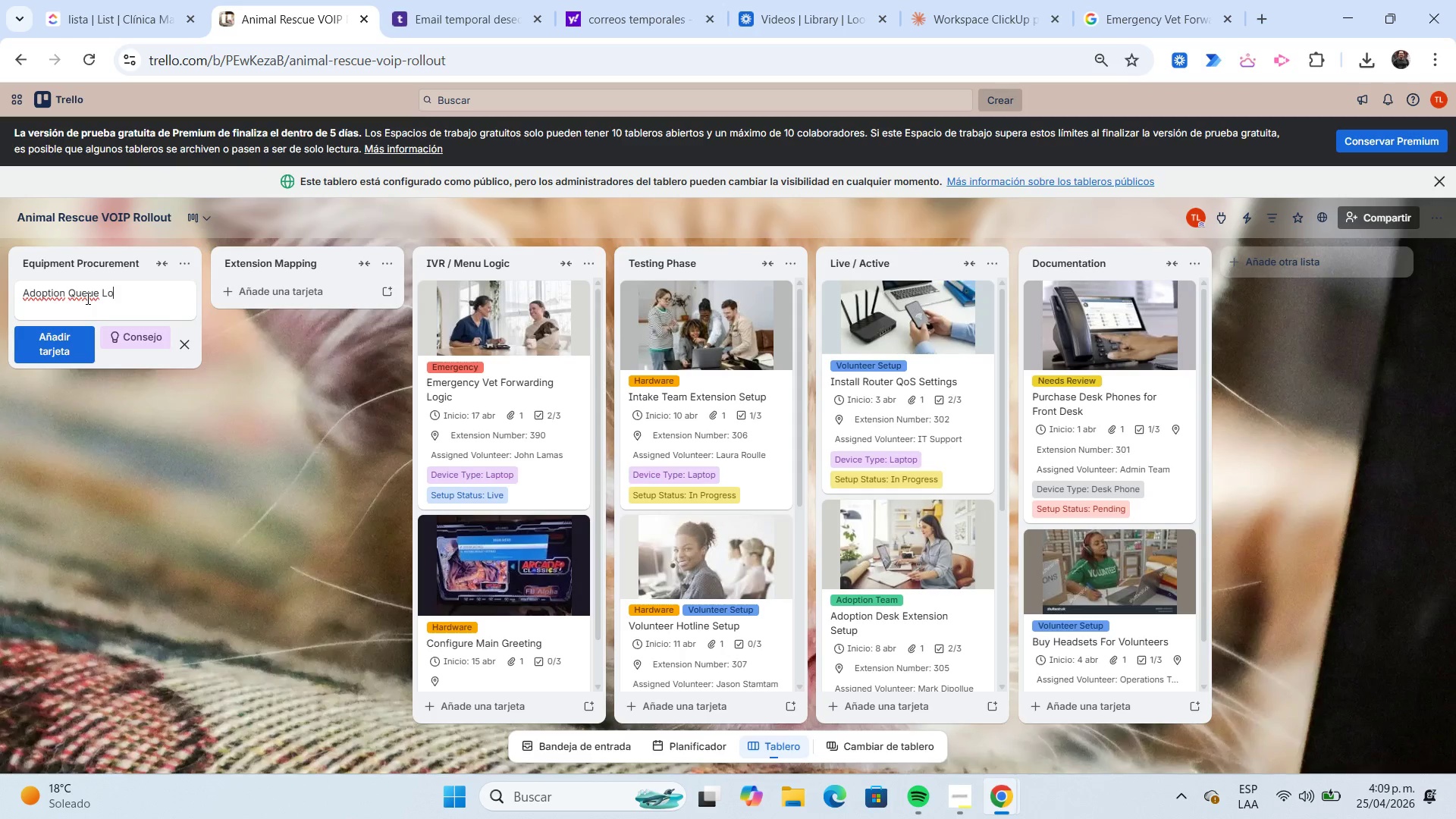 
key(Enter)
 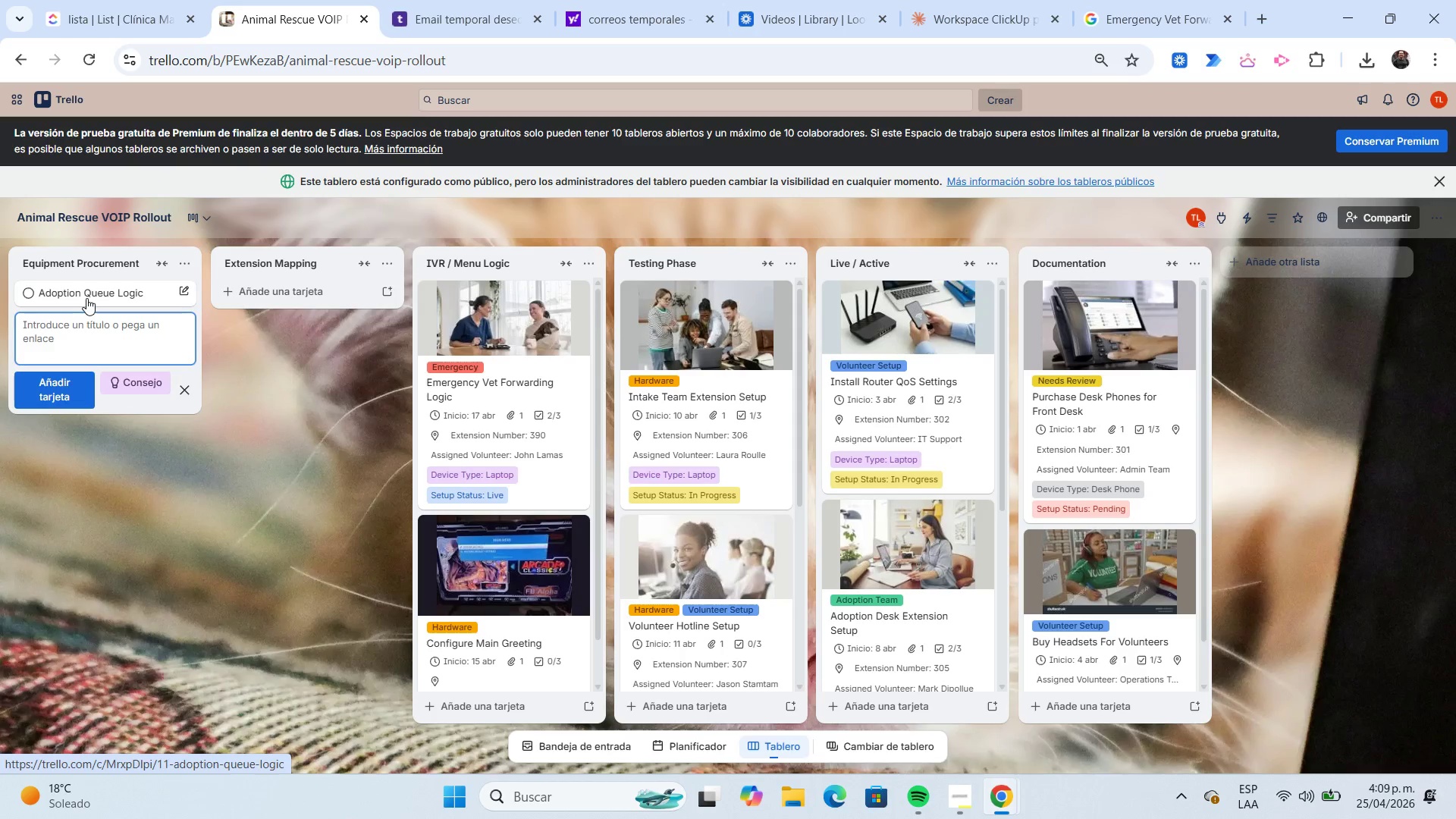 
left_click([86, 298])
 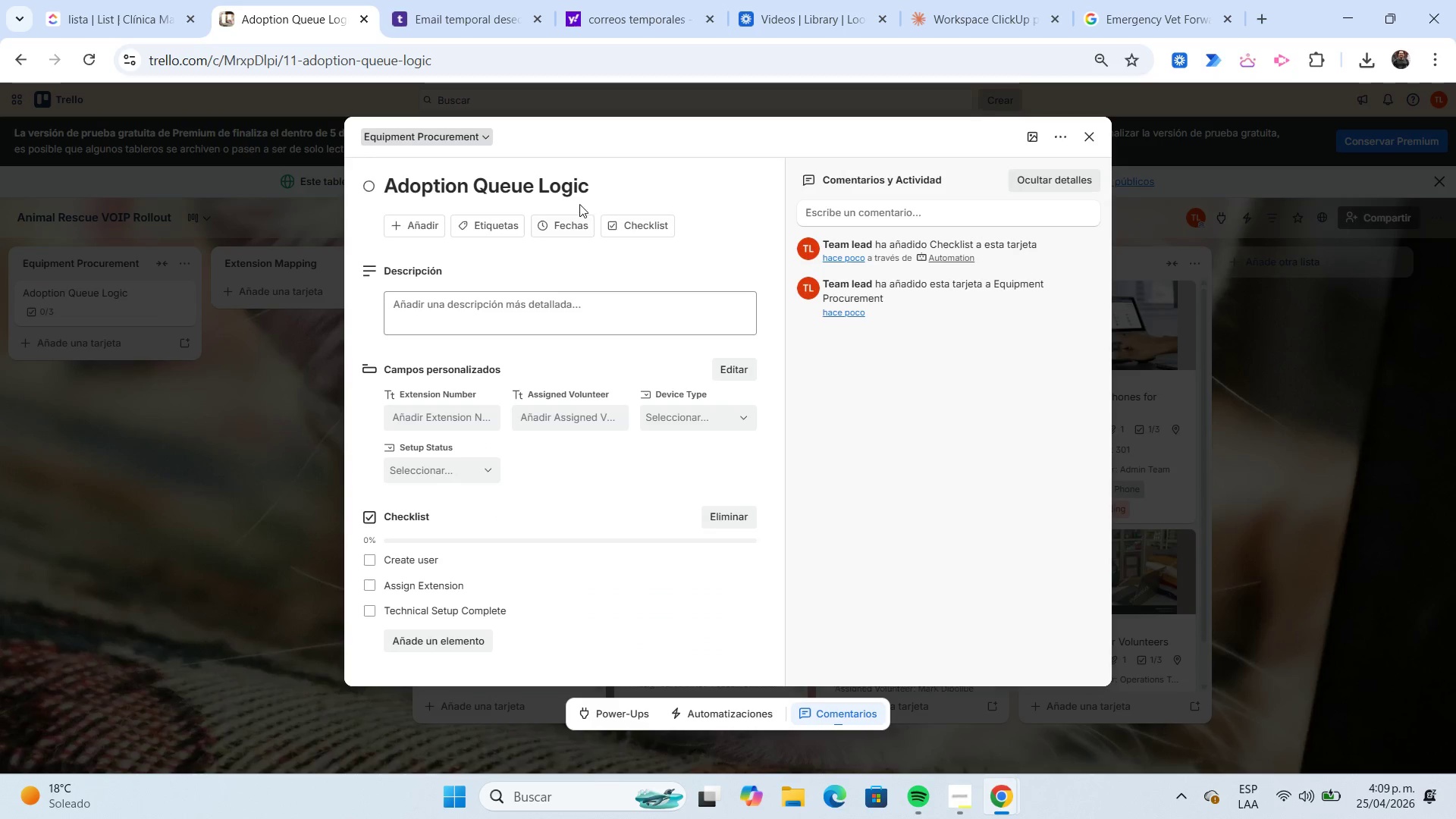 
left_click([593, 194])
 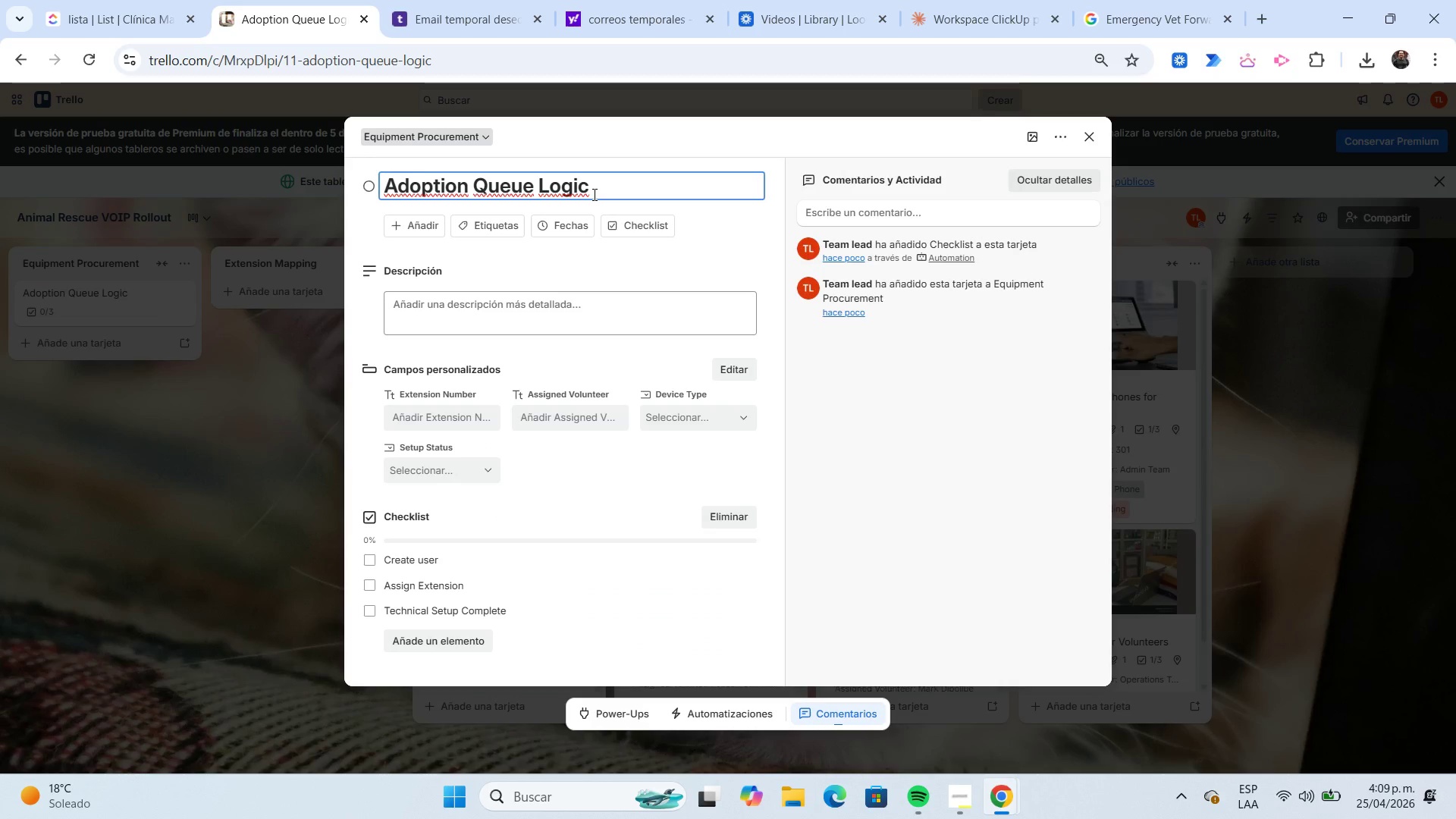 
key(Shift+Home)
 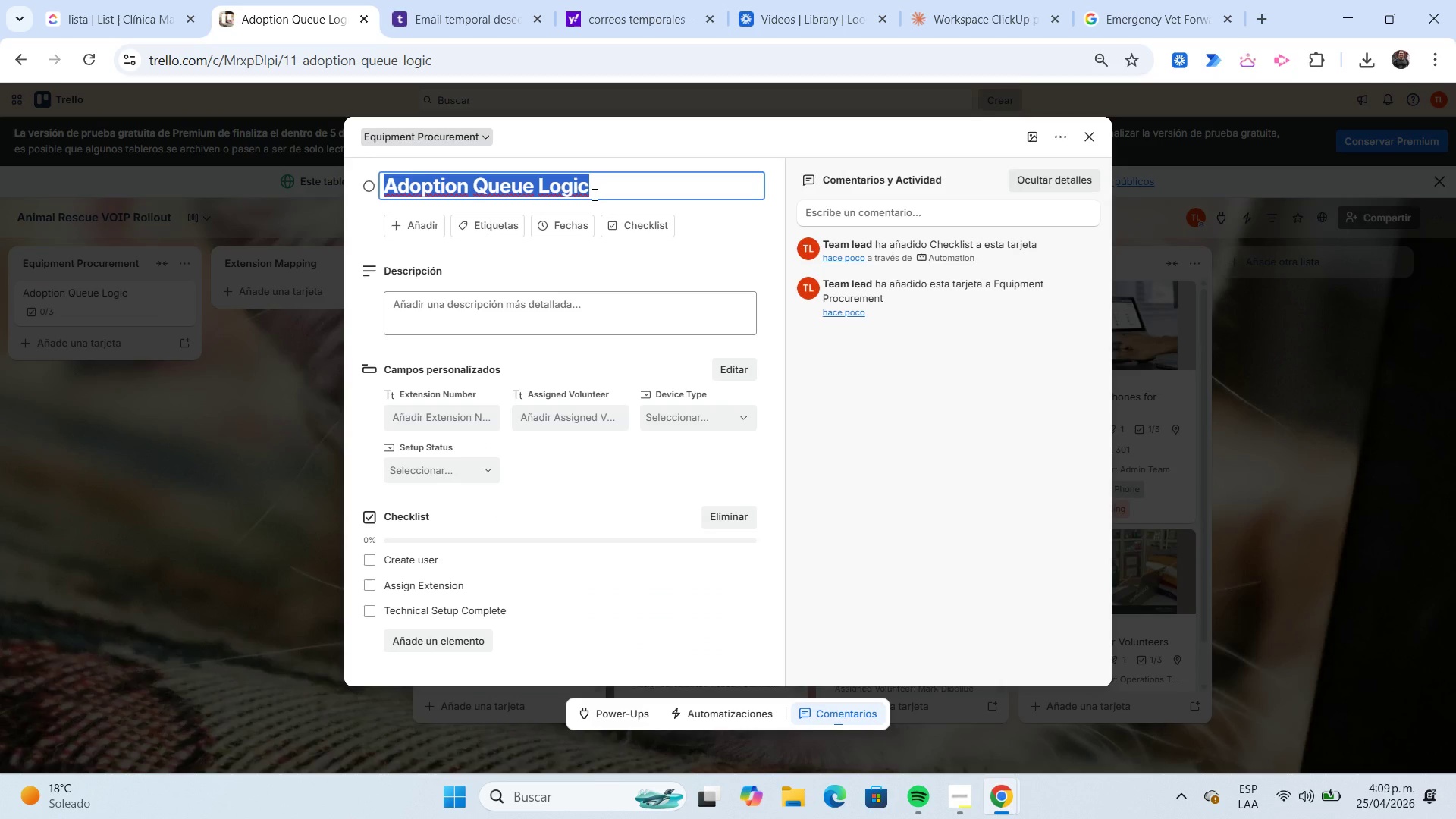 
key(Control+C)
 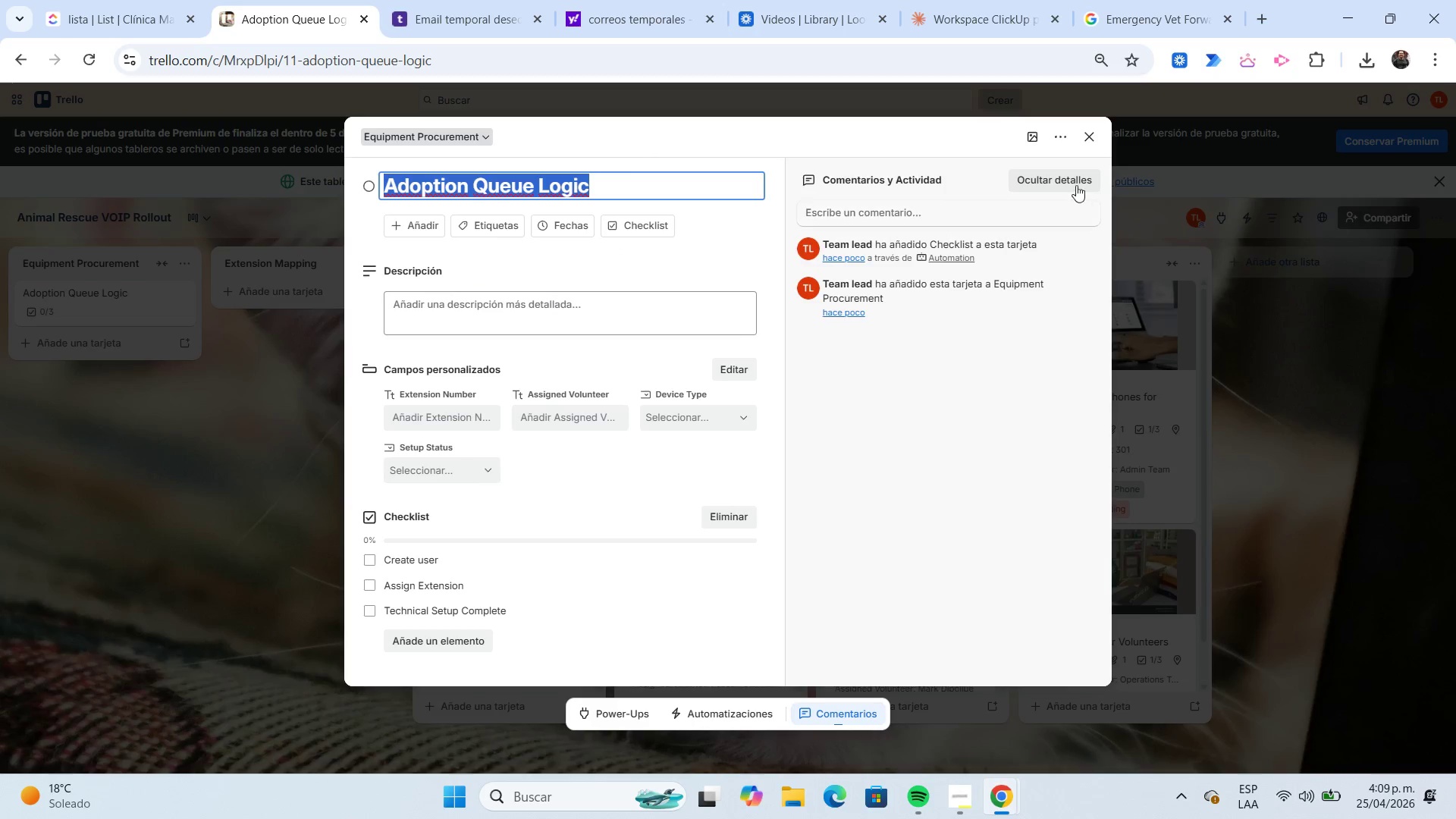 
left_click([1140, 32])
 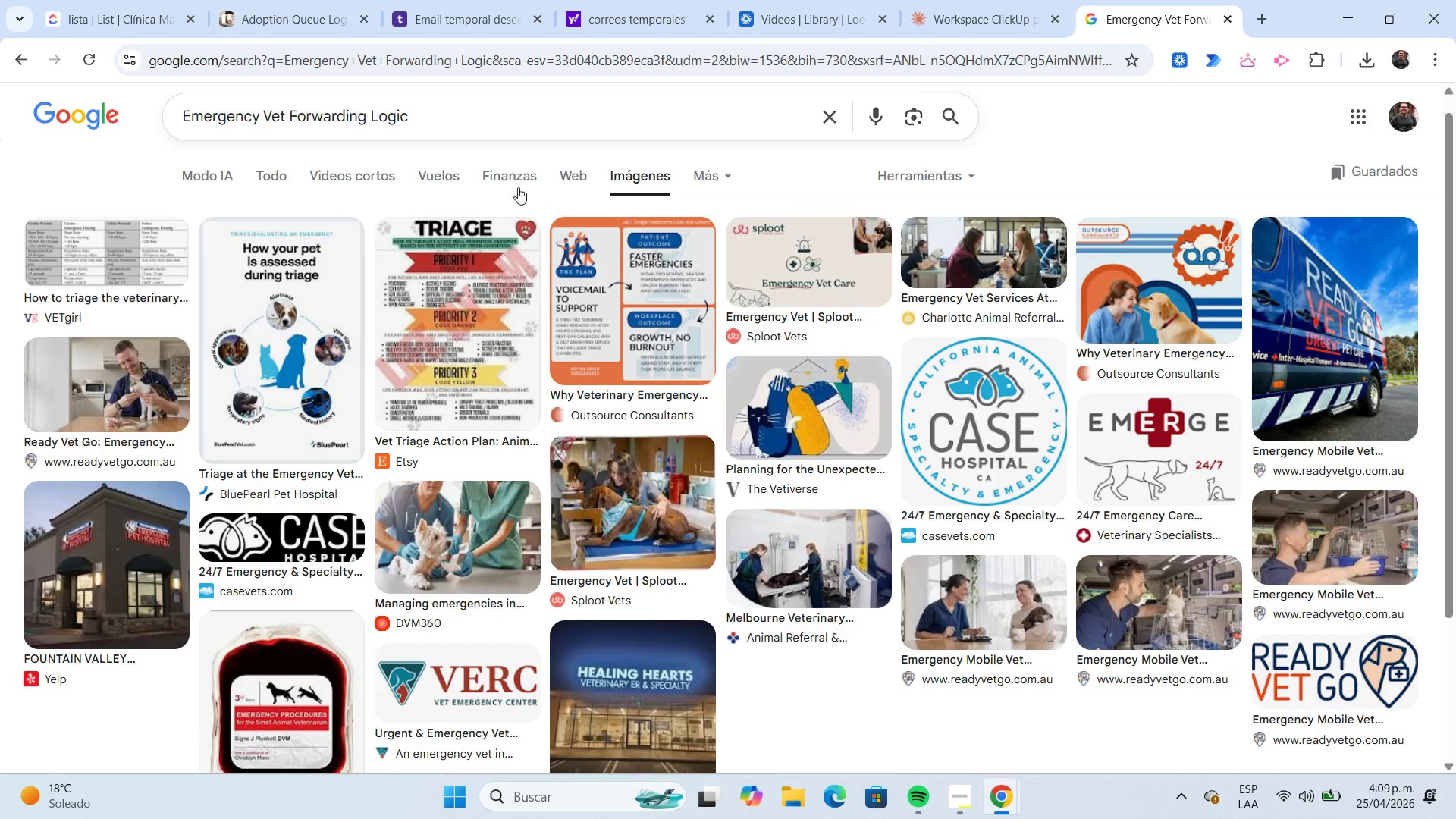 
left_click([453, 119])
 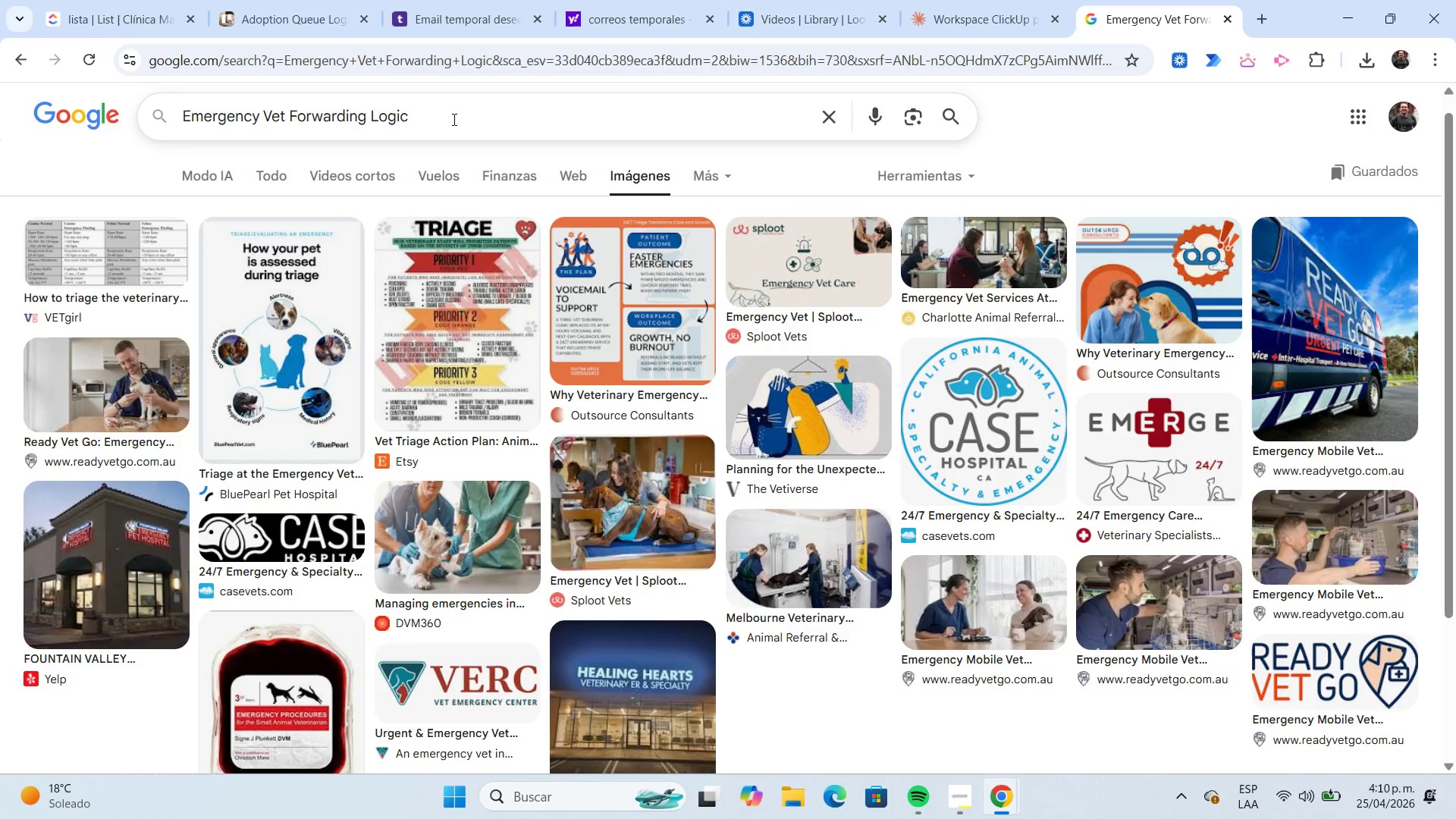 
key(Shift+ShiftLeft)
 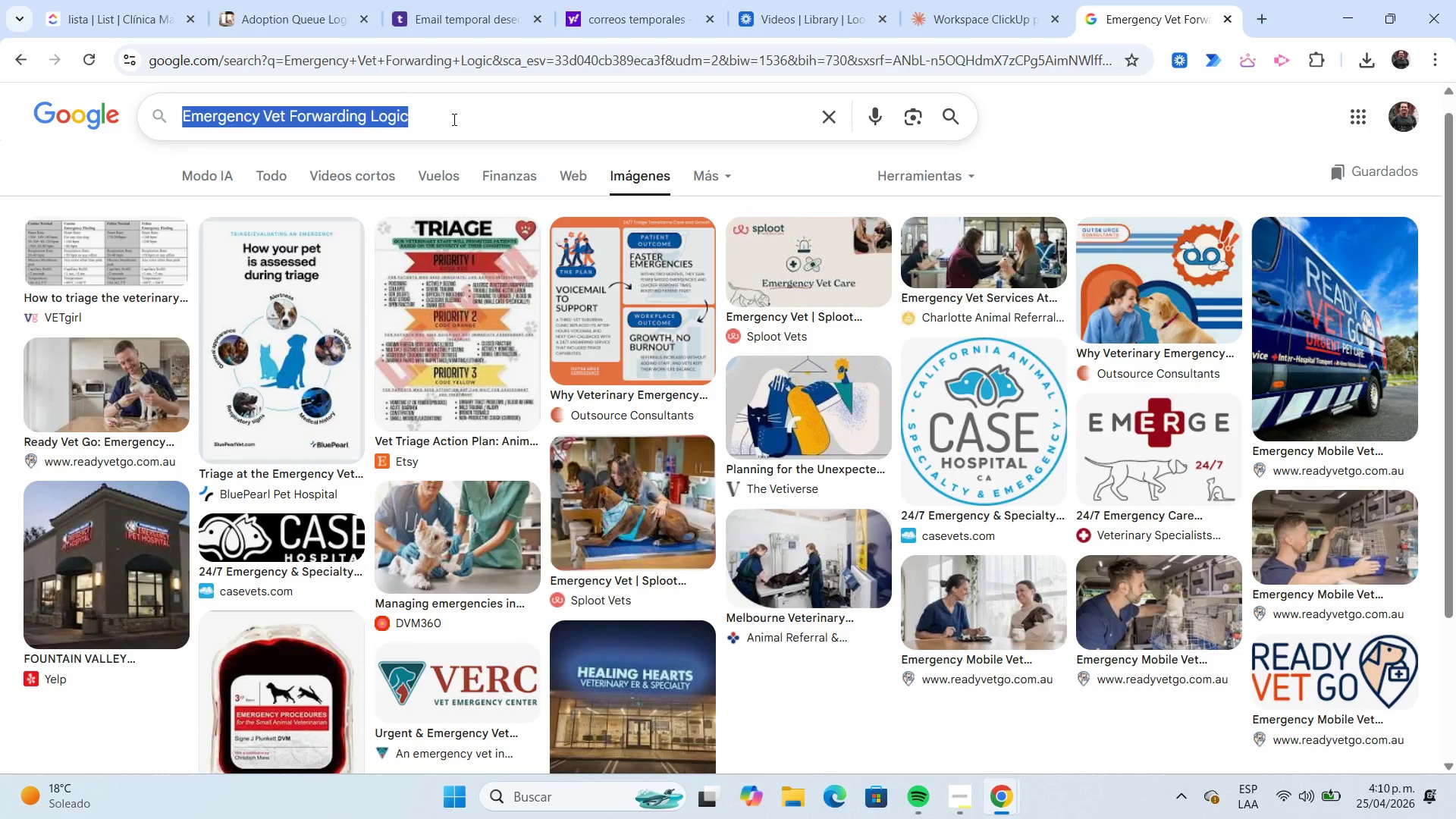 
key(Shift+Home)
 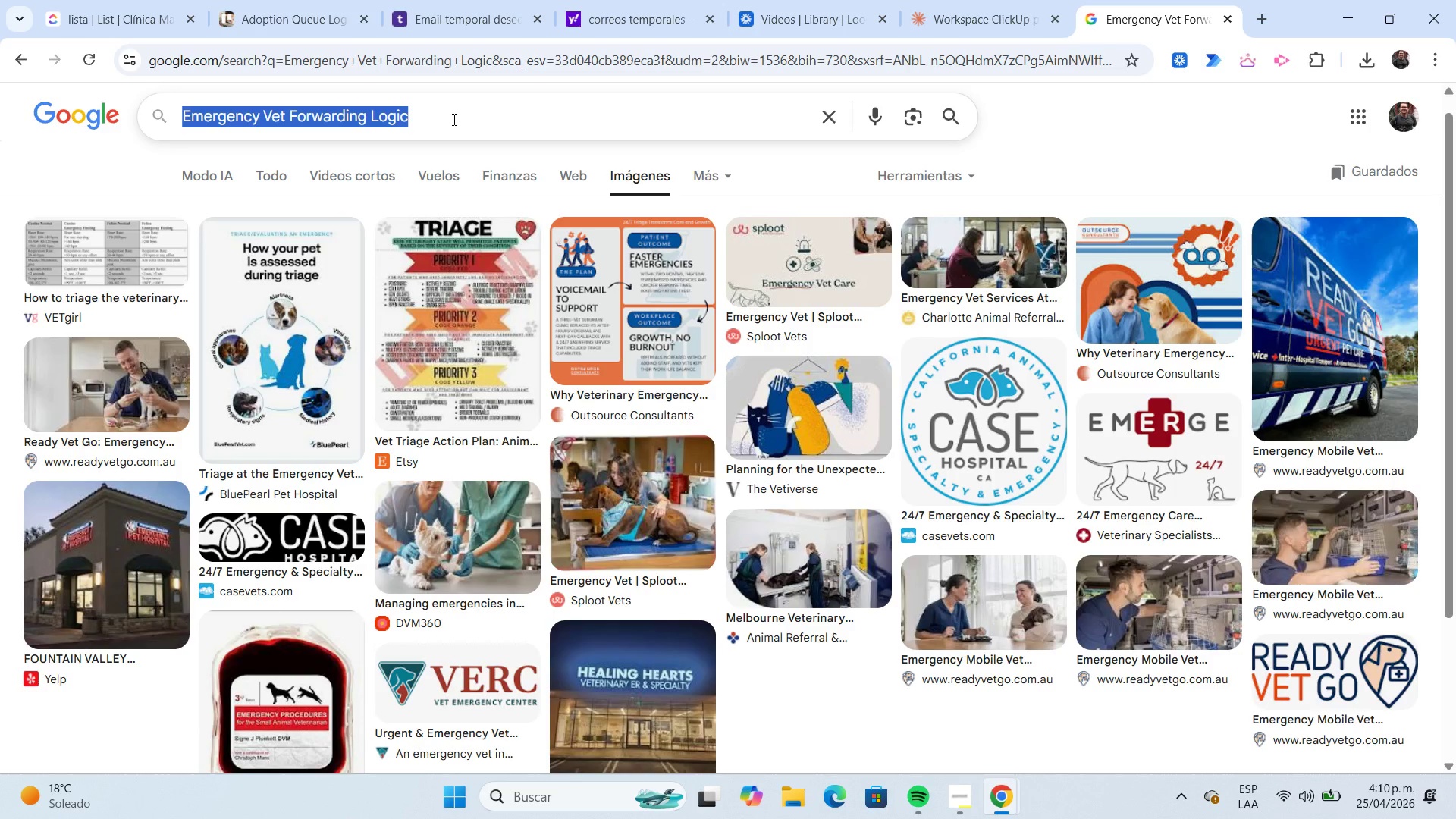 
key(Control+V)
 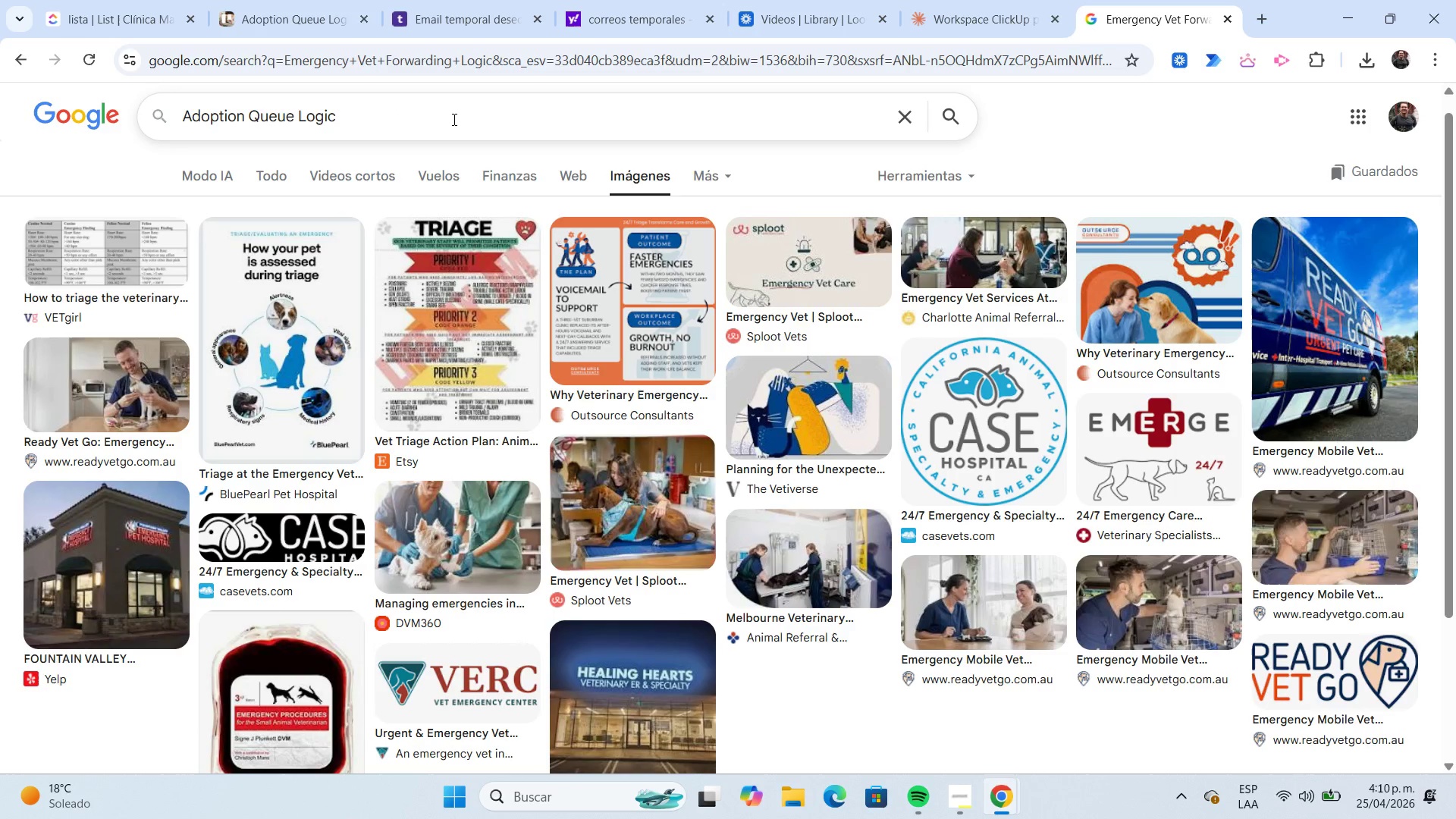 
key(Enter)
 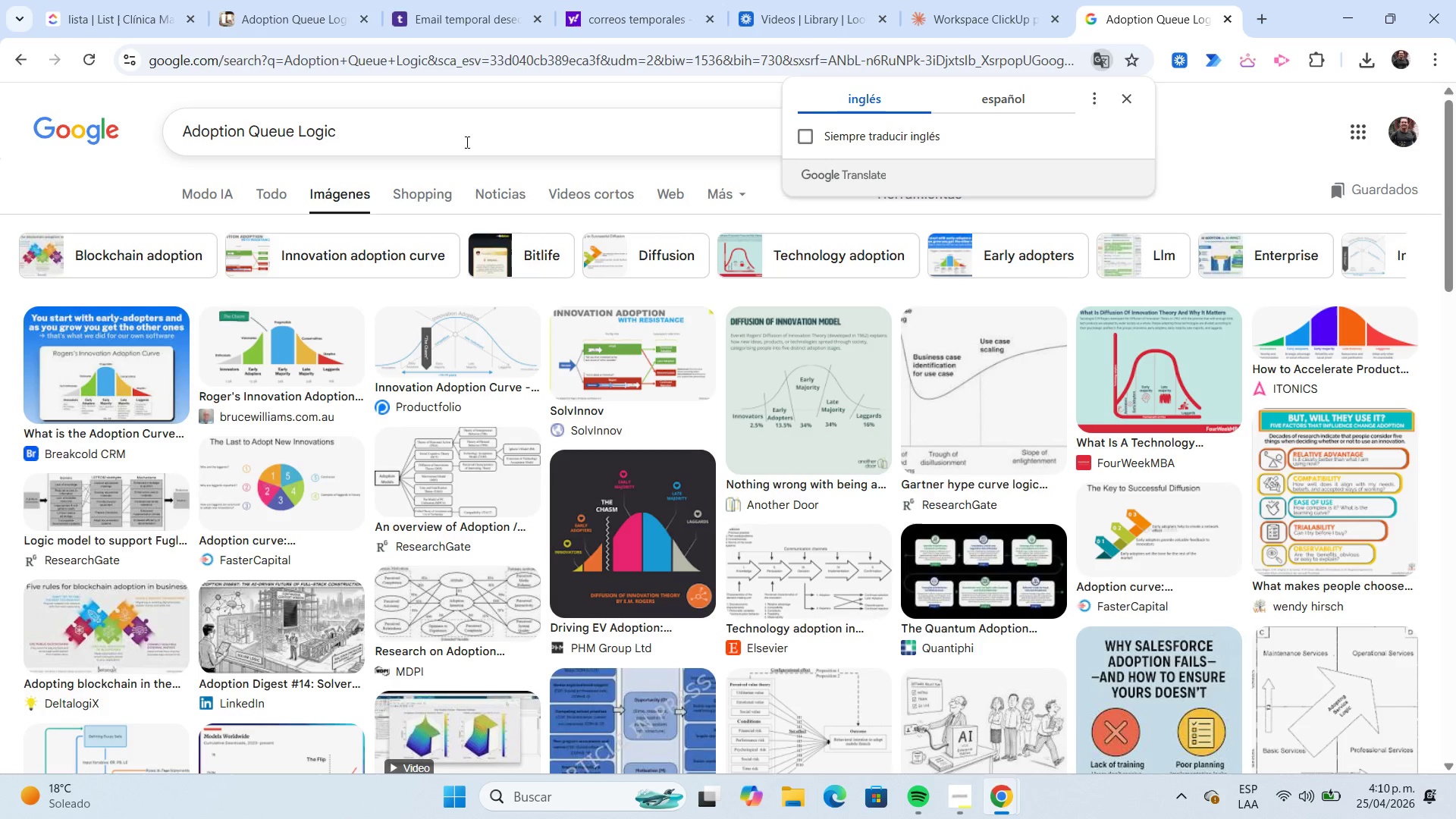 
wait(5.91)
 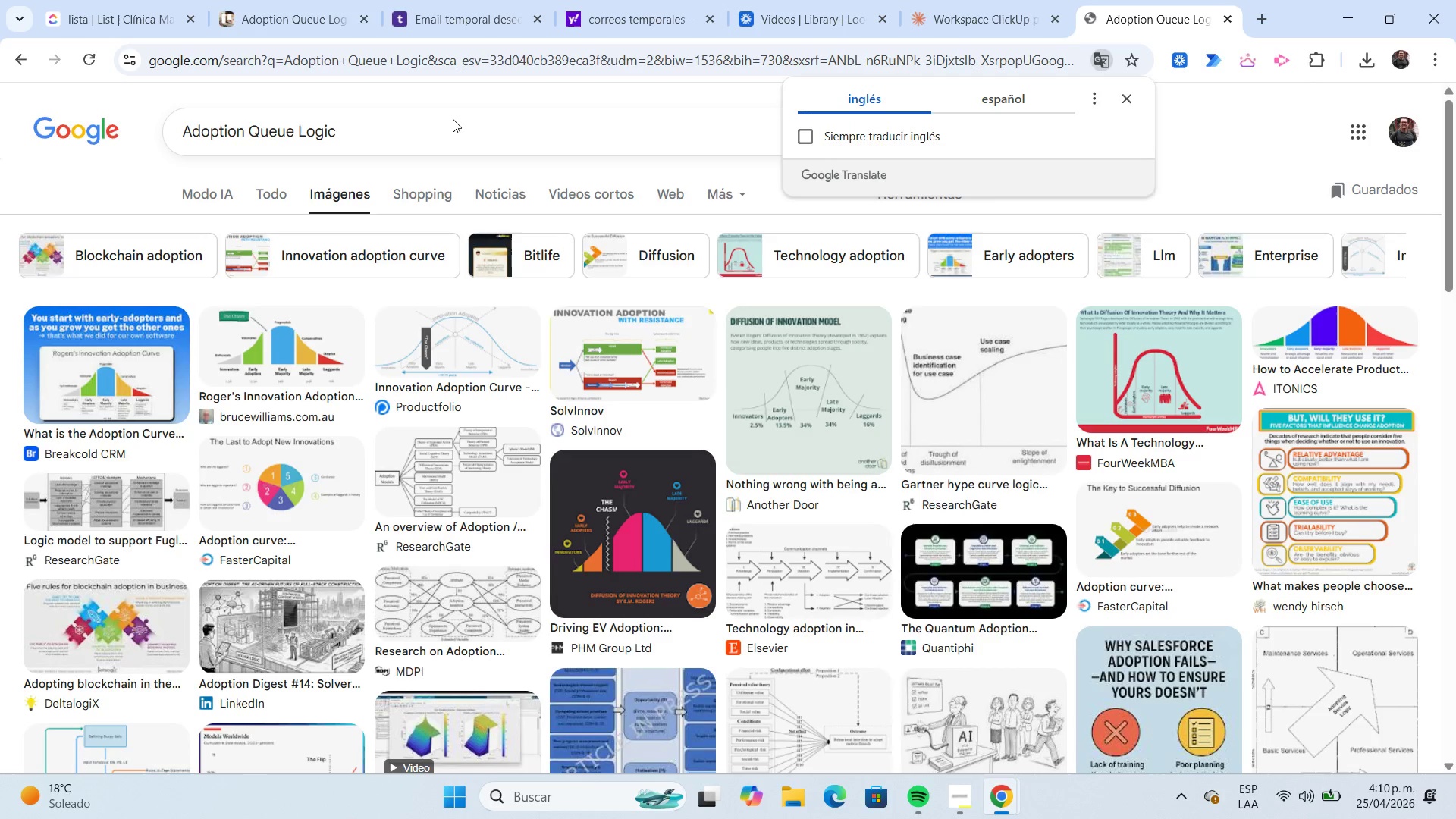 
scroll: coordinate [479, 165], scroll_direction: down, amount: 2.0
 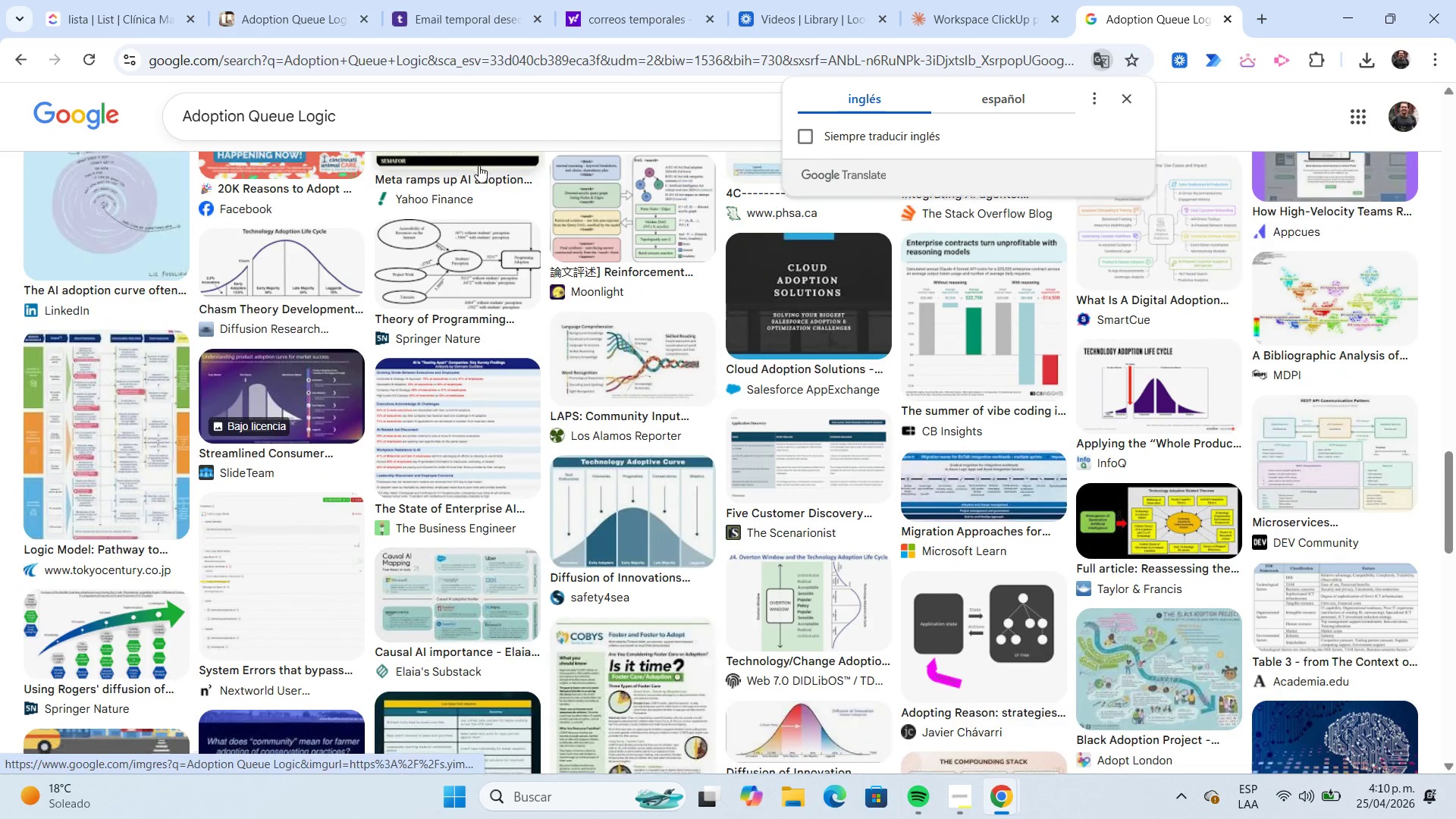 
scroll: coordinate [479, 165], scroll_direction: up, amount: 39.0
 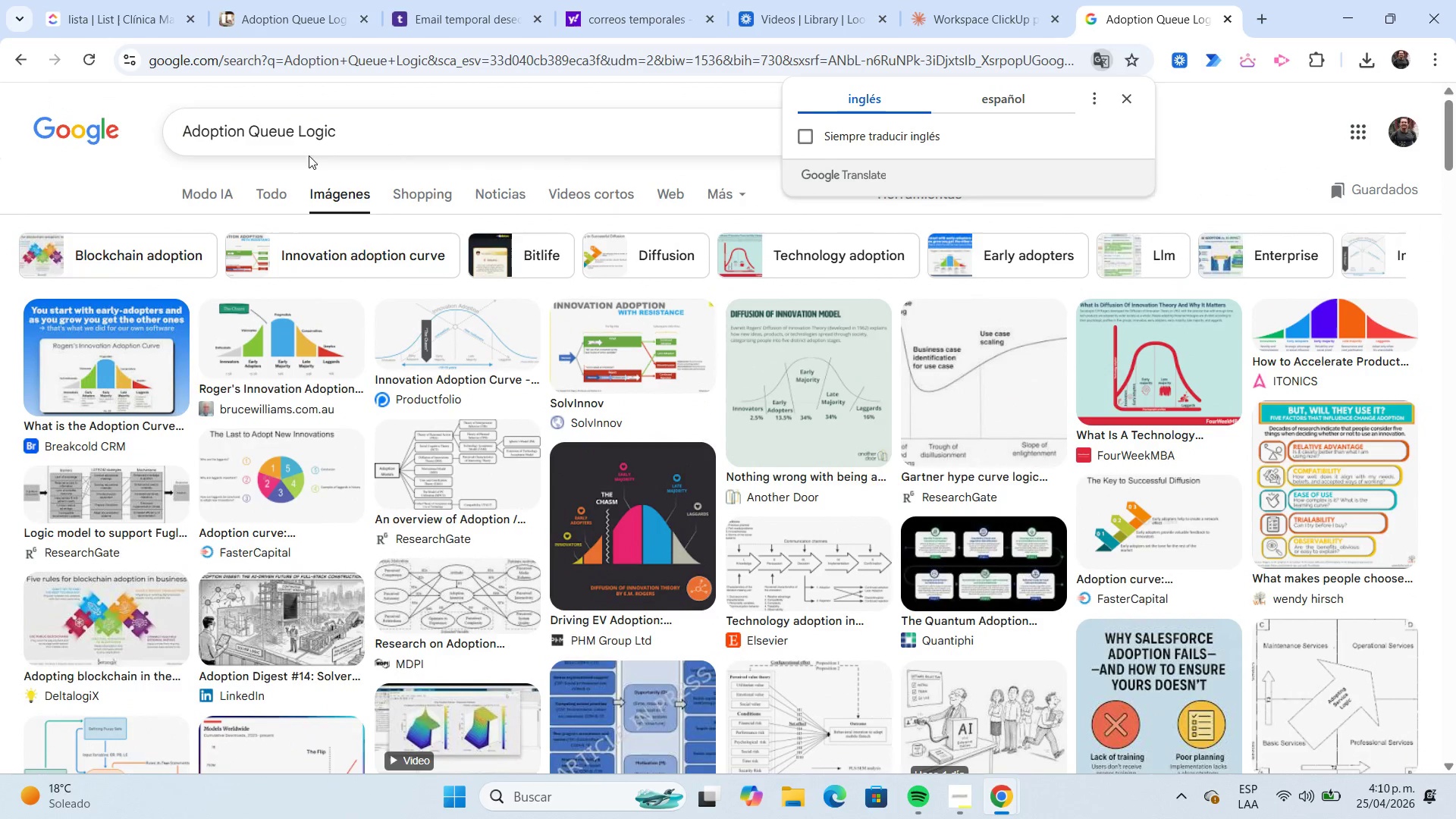 
left_click([253, 135])
 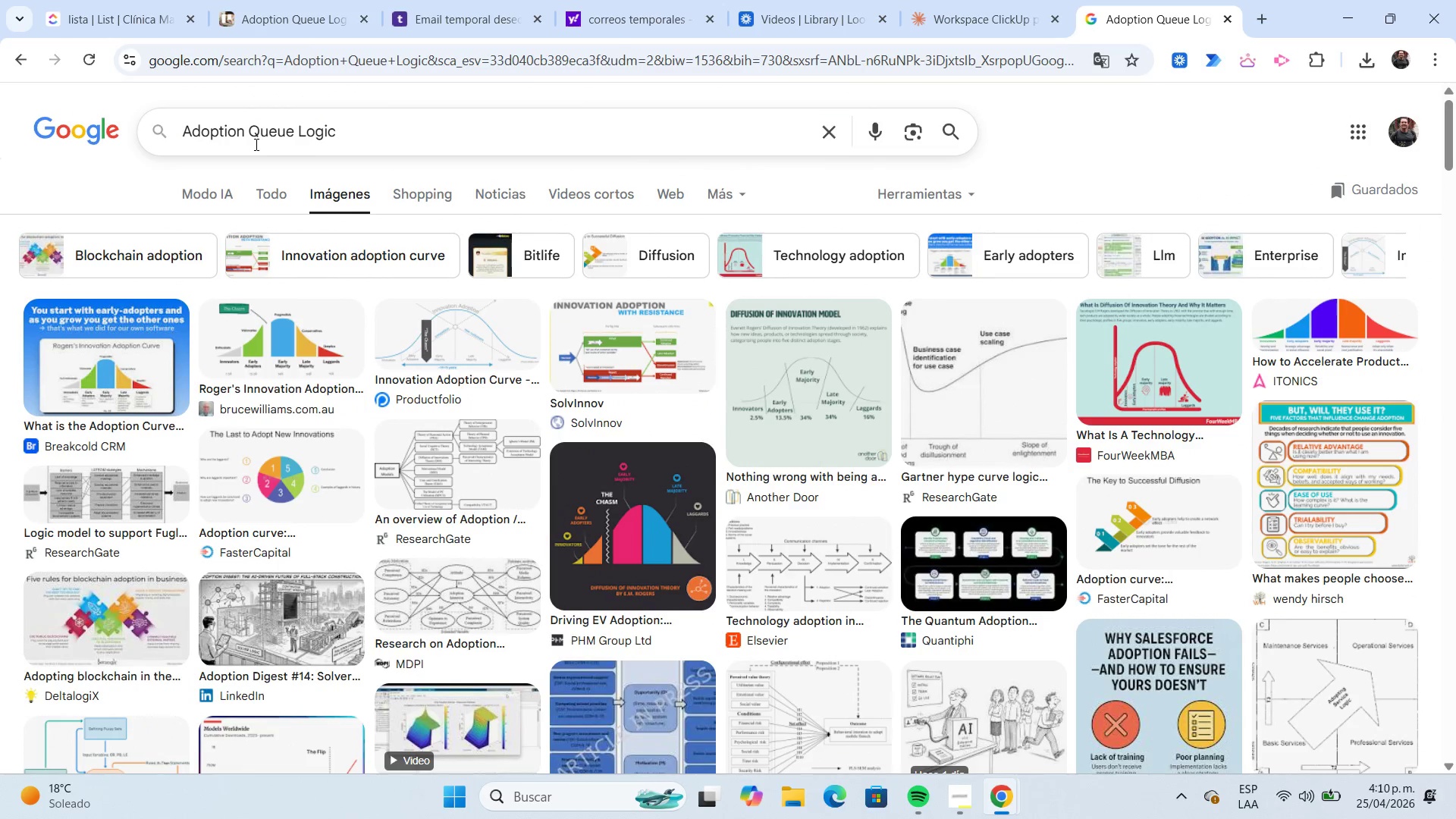 
hold_key(key=Backspace, duration=0.77)
 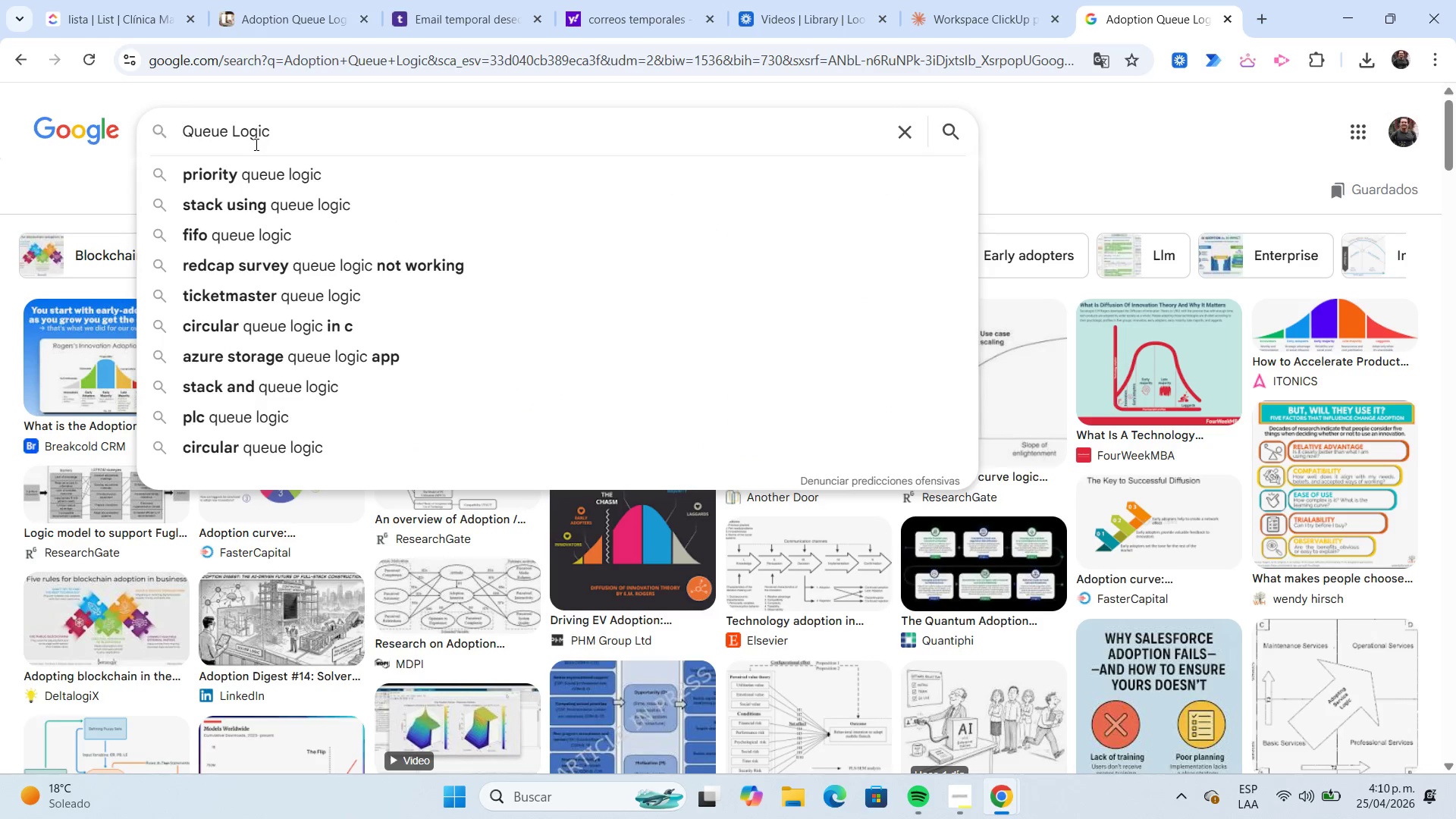 
key(Enter)
 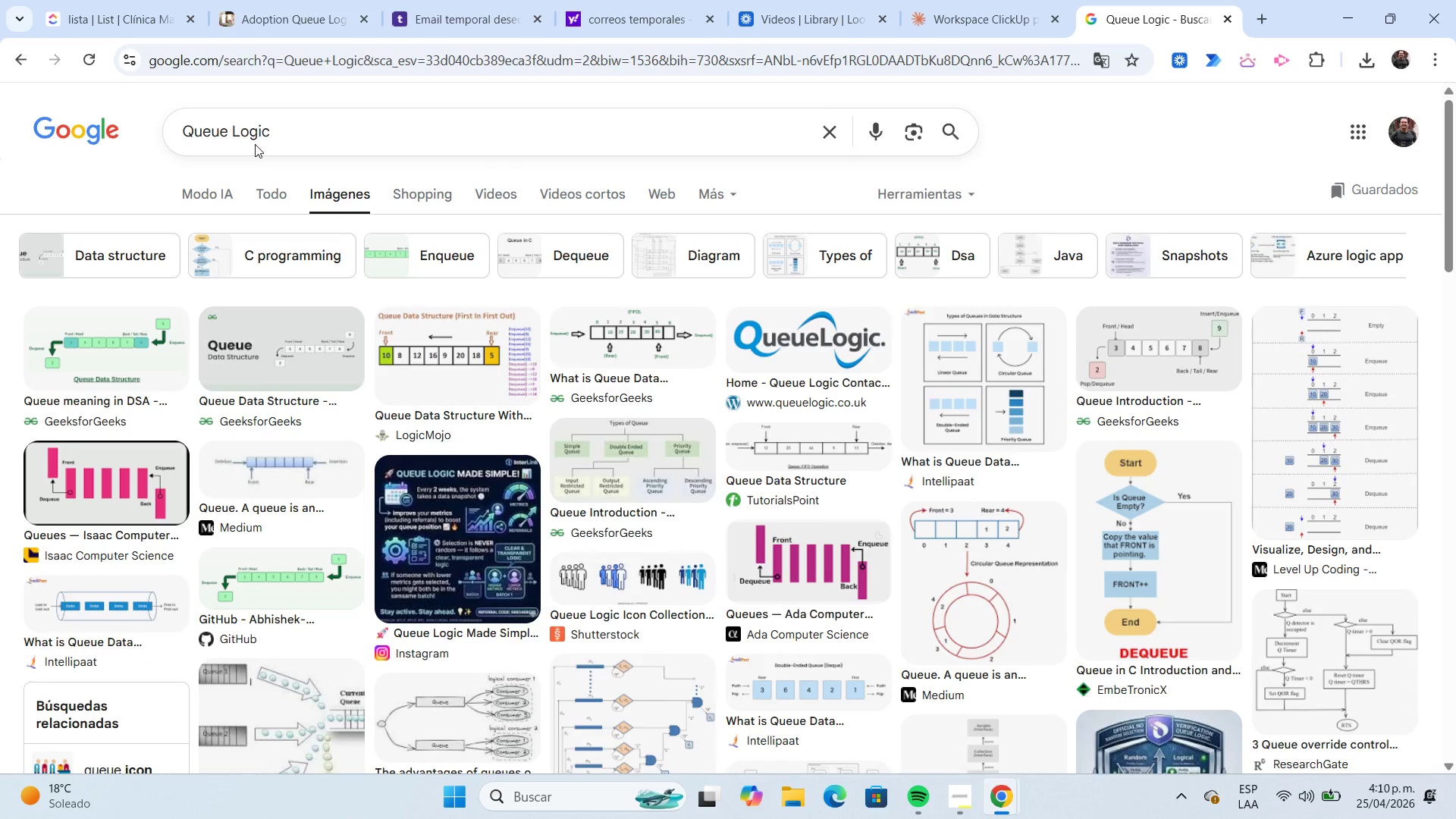 
wait(8.14)
 